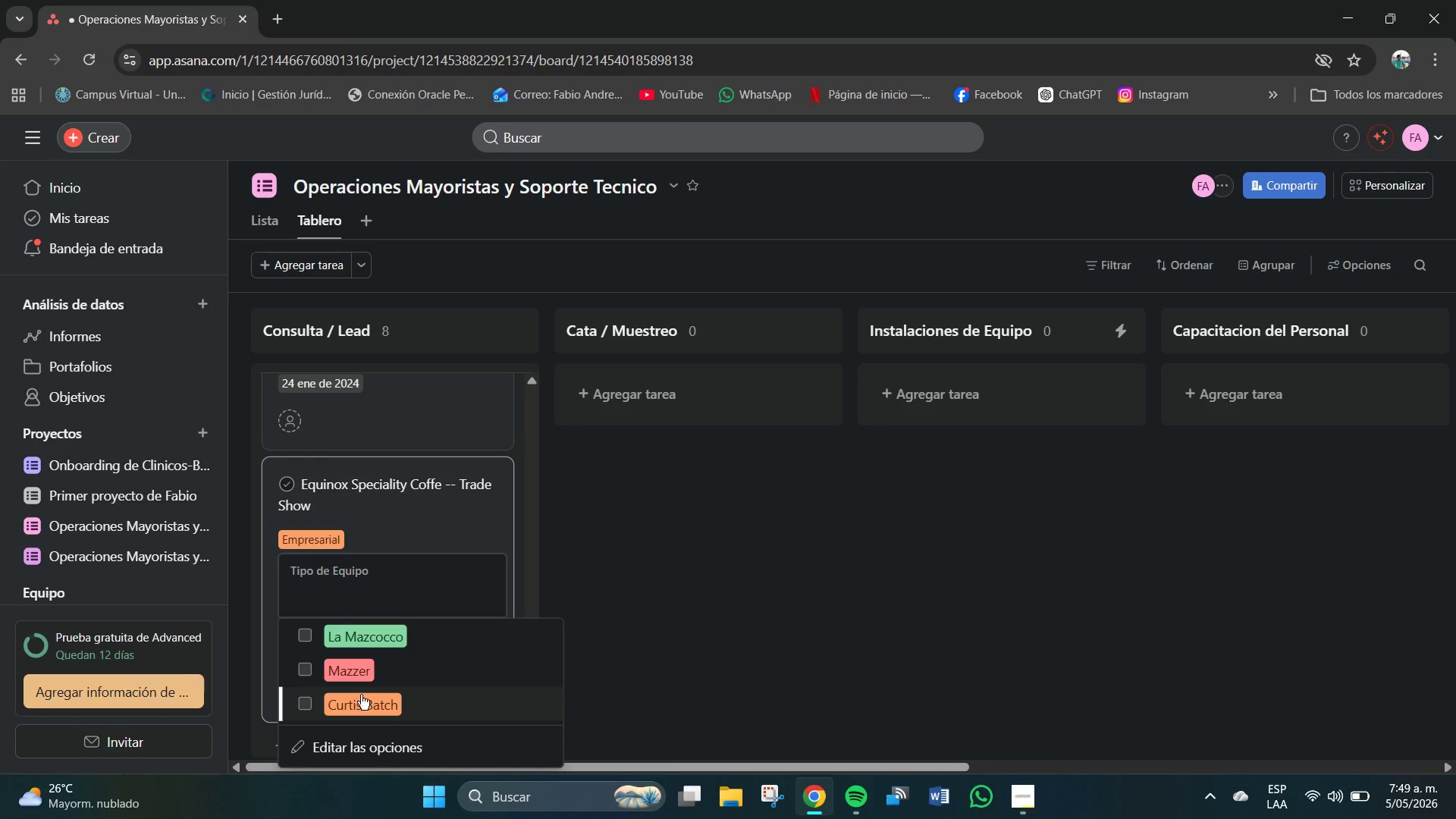 
left_click([343, 702])
 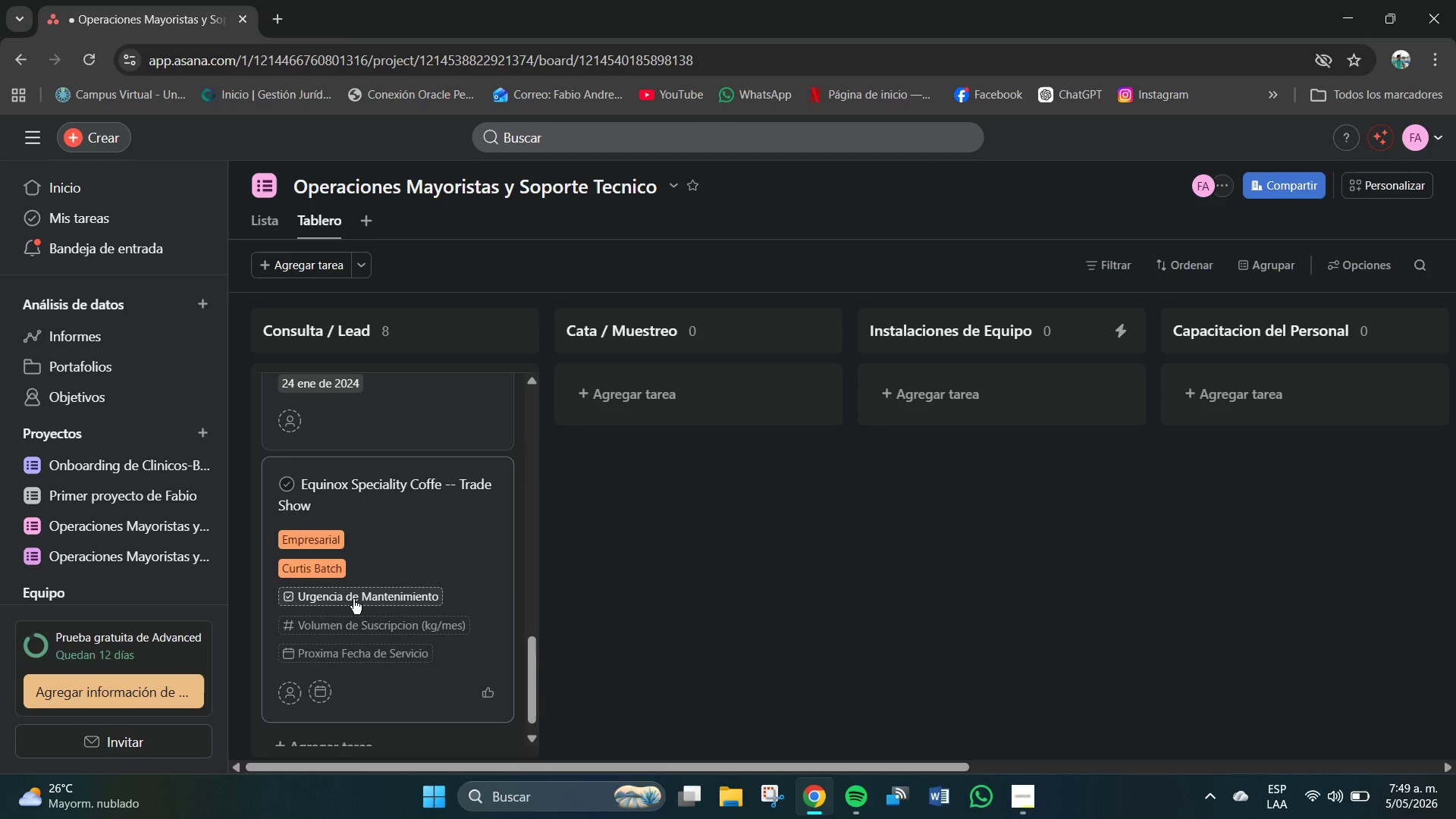 
wait(5.34)
 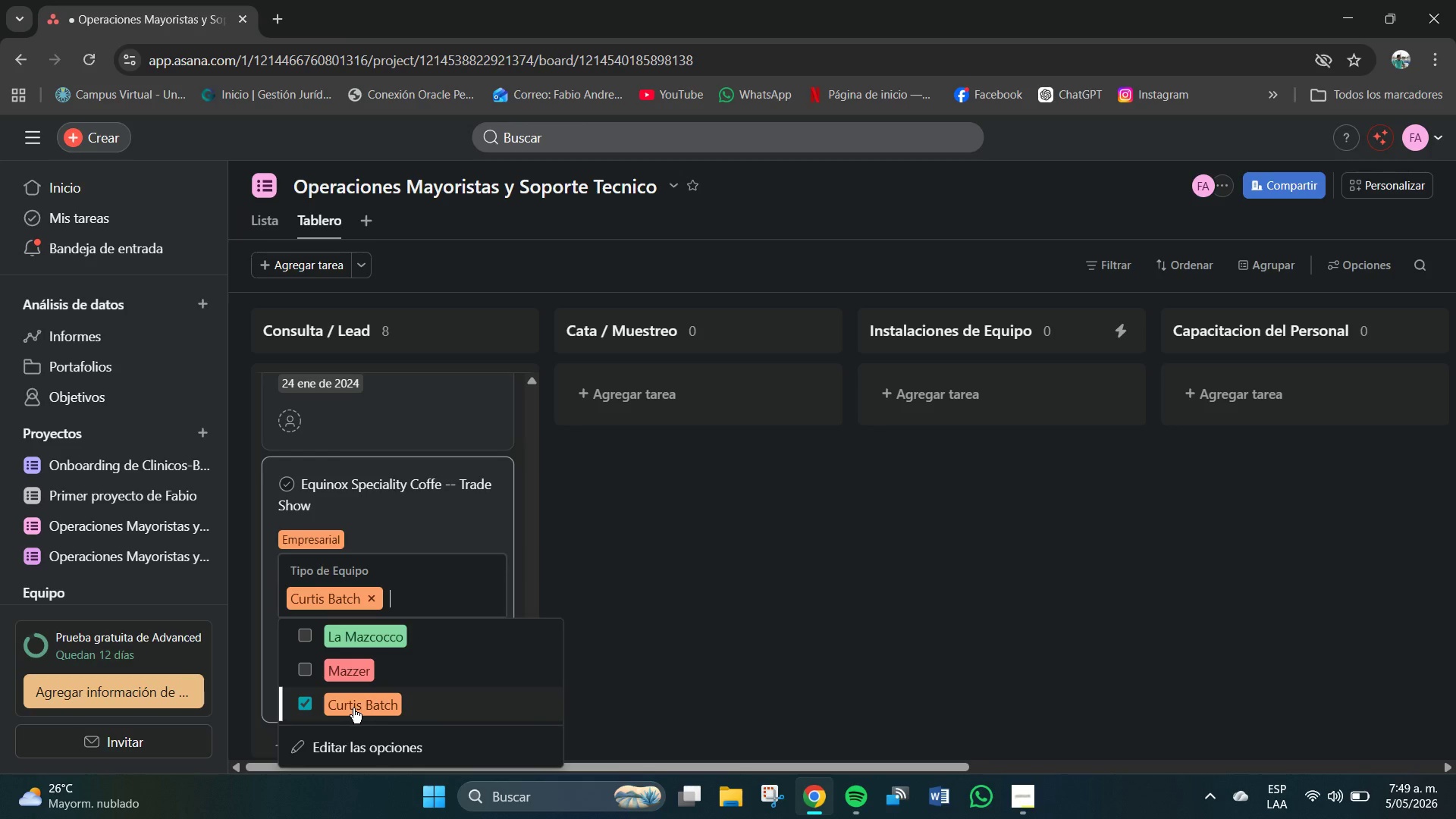 
left_click([353, 599])
 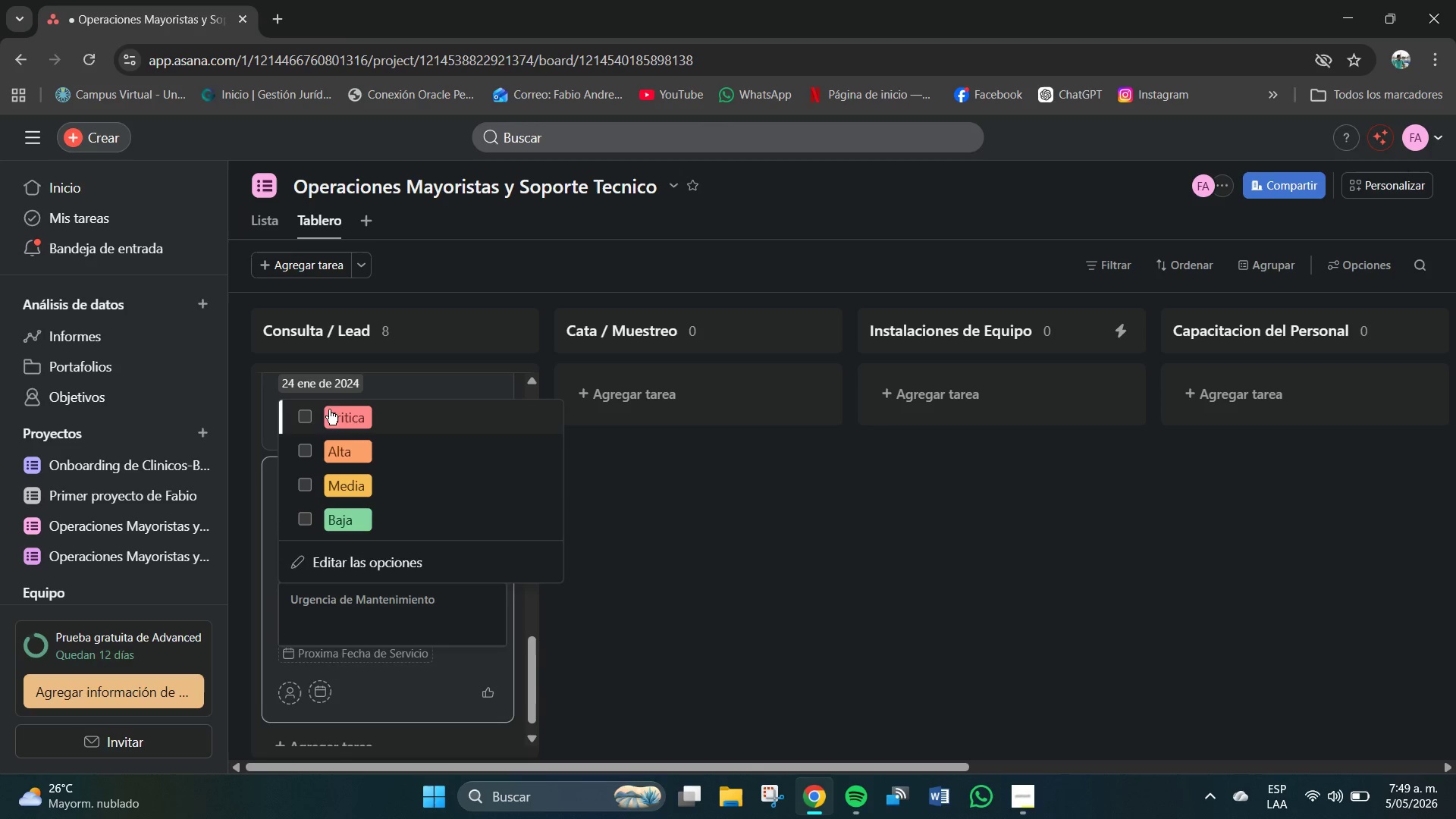 
left_click([310, 413])
 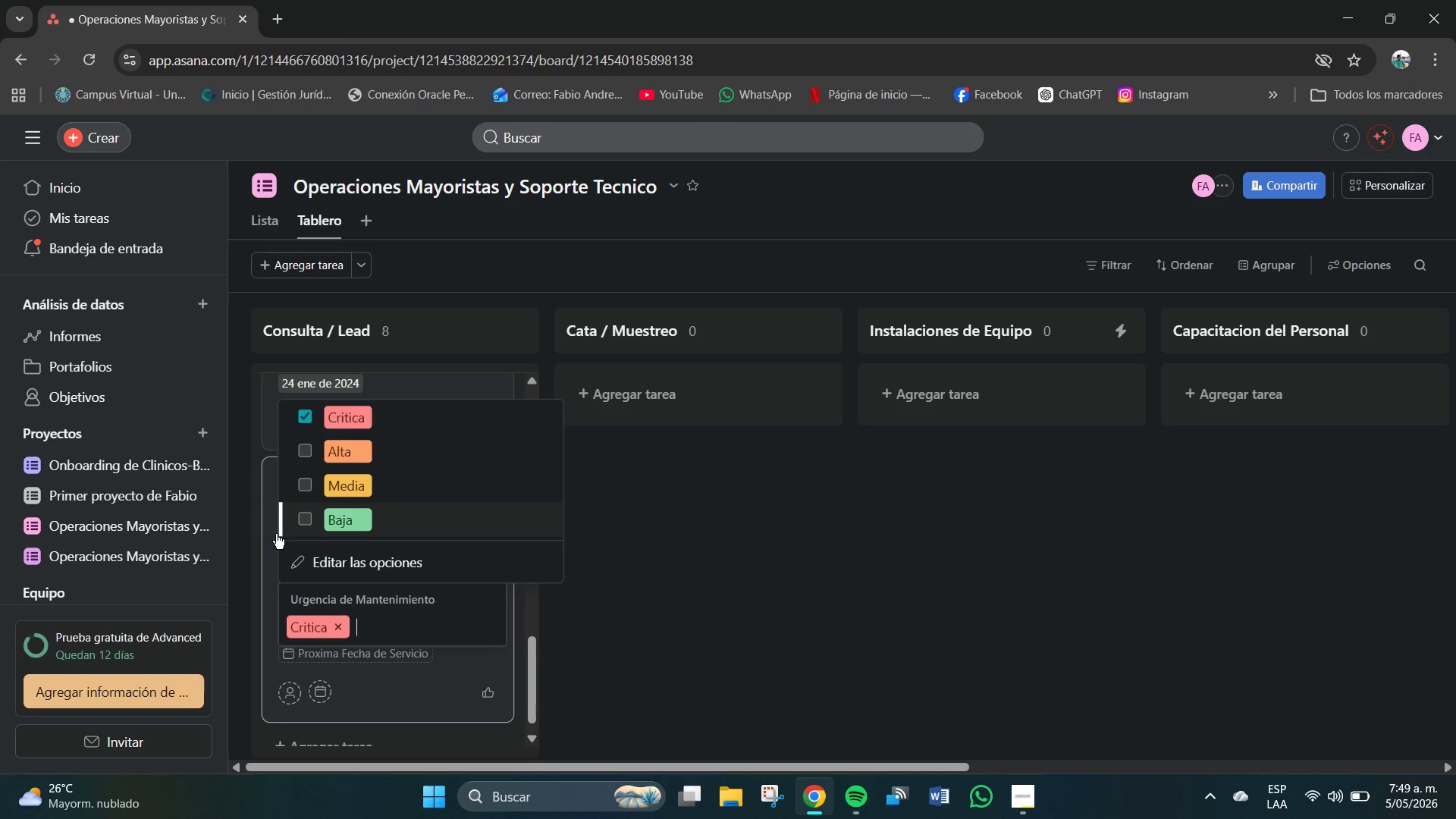 
left_click([267, 507])
 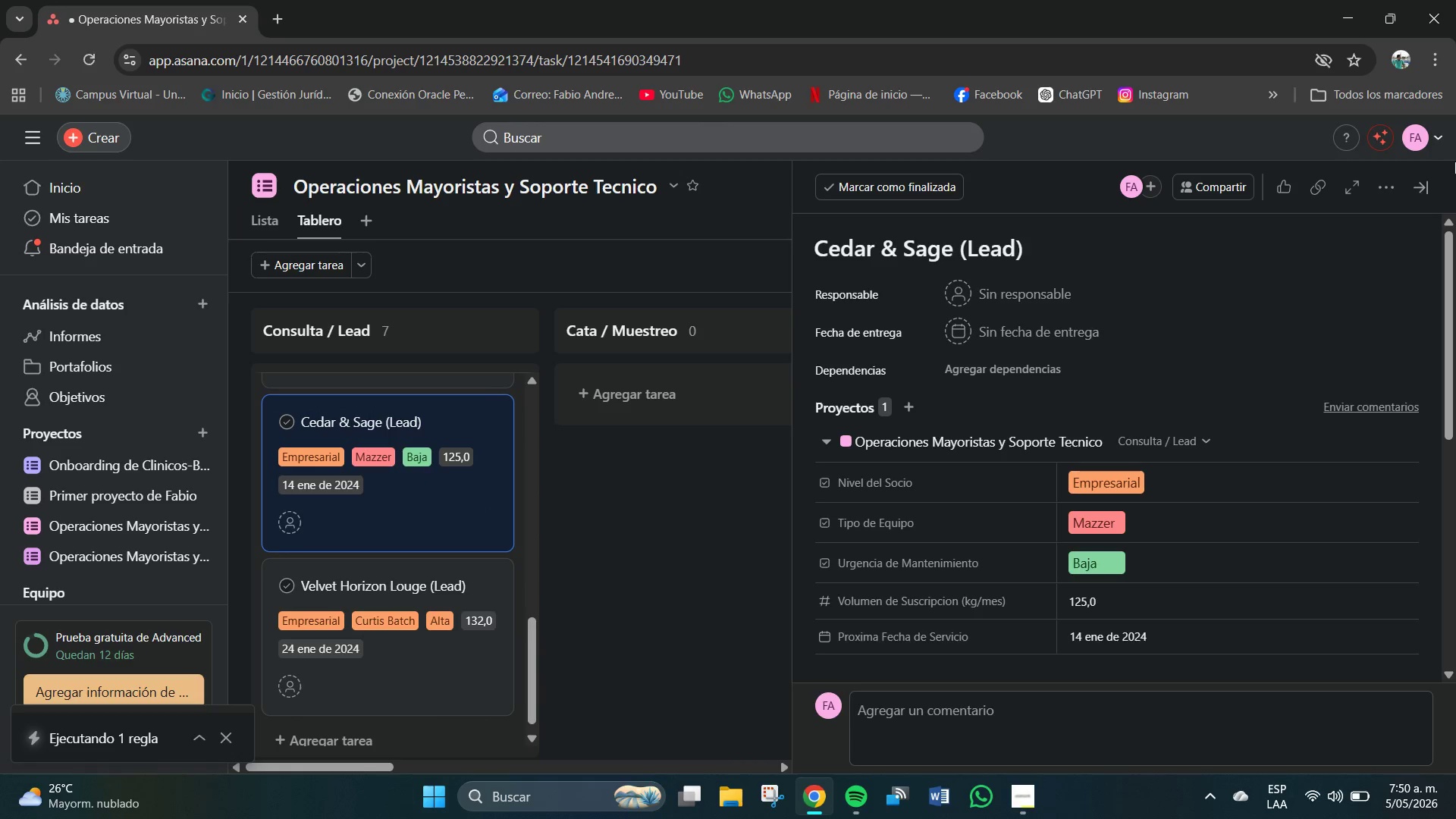 
left_click([1429, 186])
 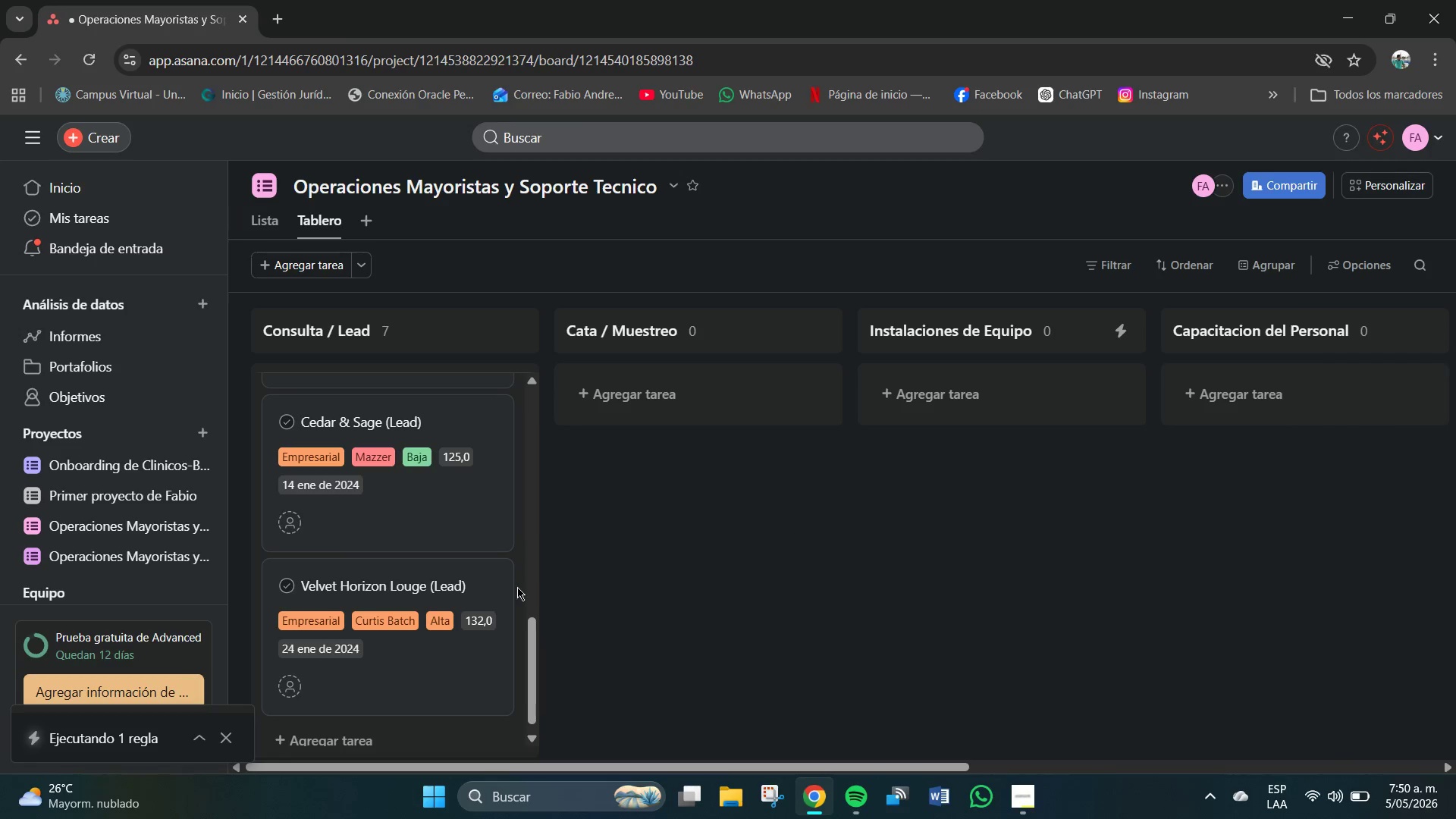 
scroll: coordinate [428, 606], scroll_direction: down, amount: 4.0
 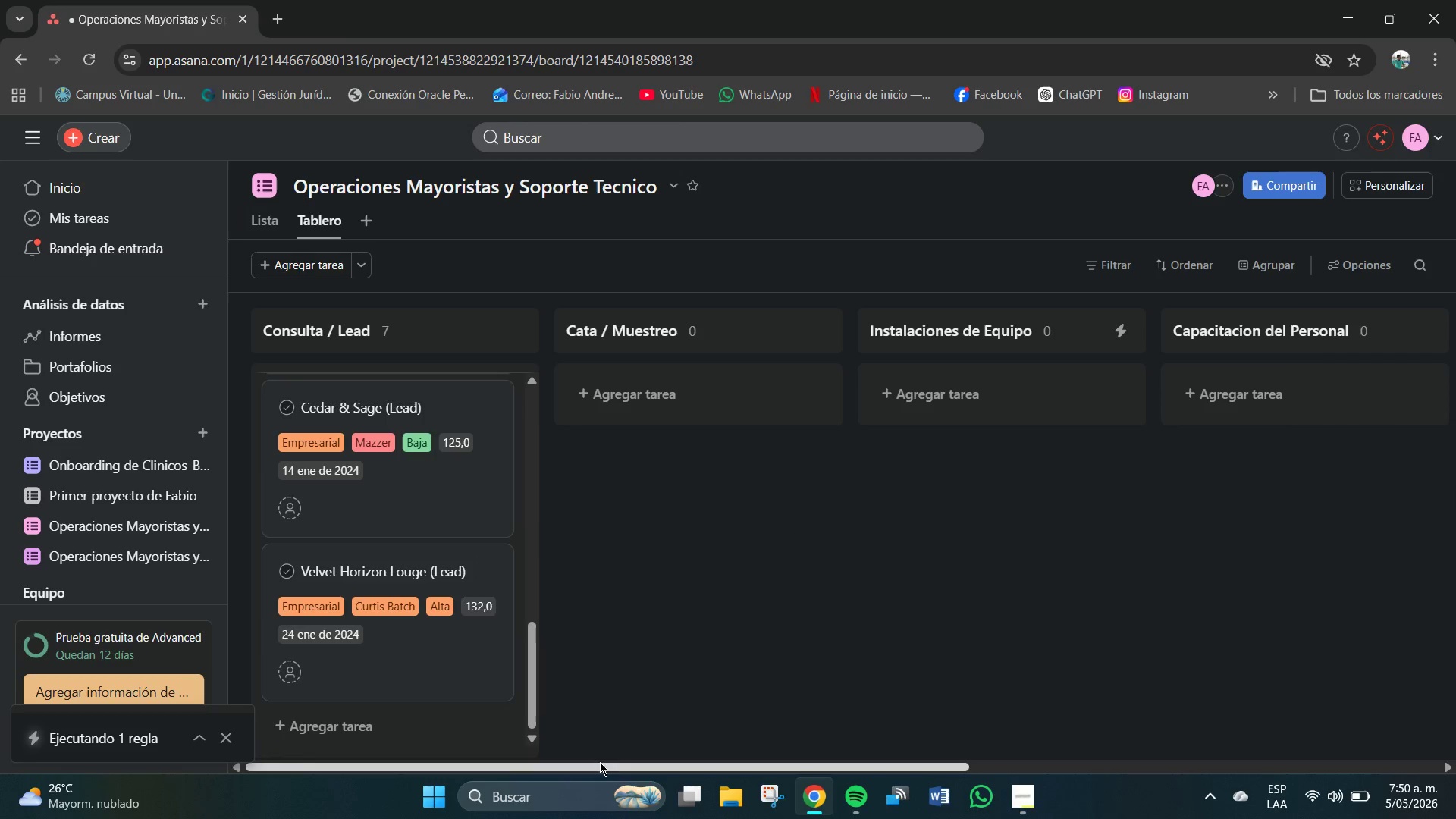 
left_click_drag(start_coordinate=[600, 769], to_coordinate=[1061, 729])
 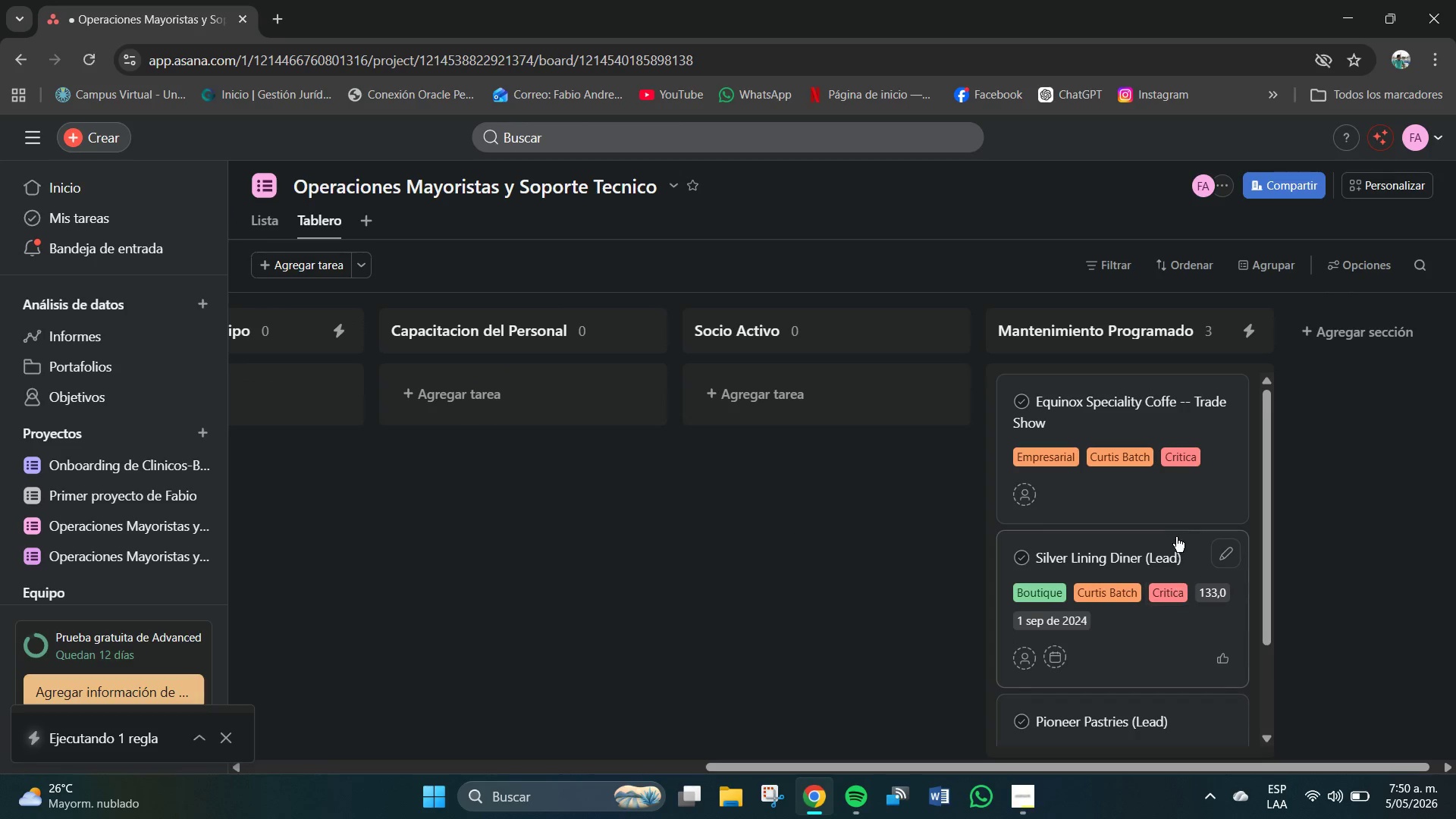 
scroll: coordinate [1167, 538], scroll_direction: none, amount: 0.0
 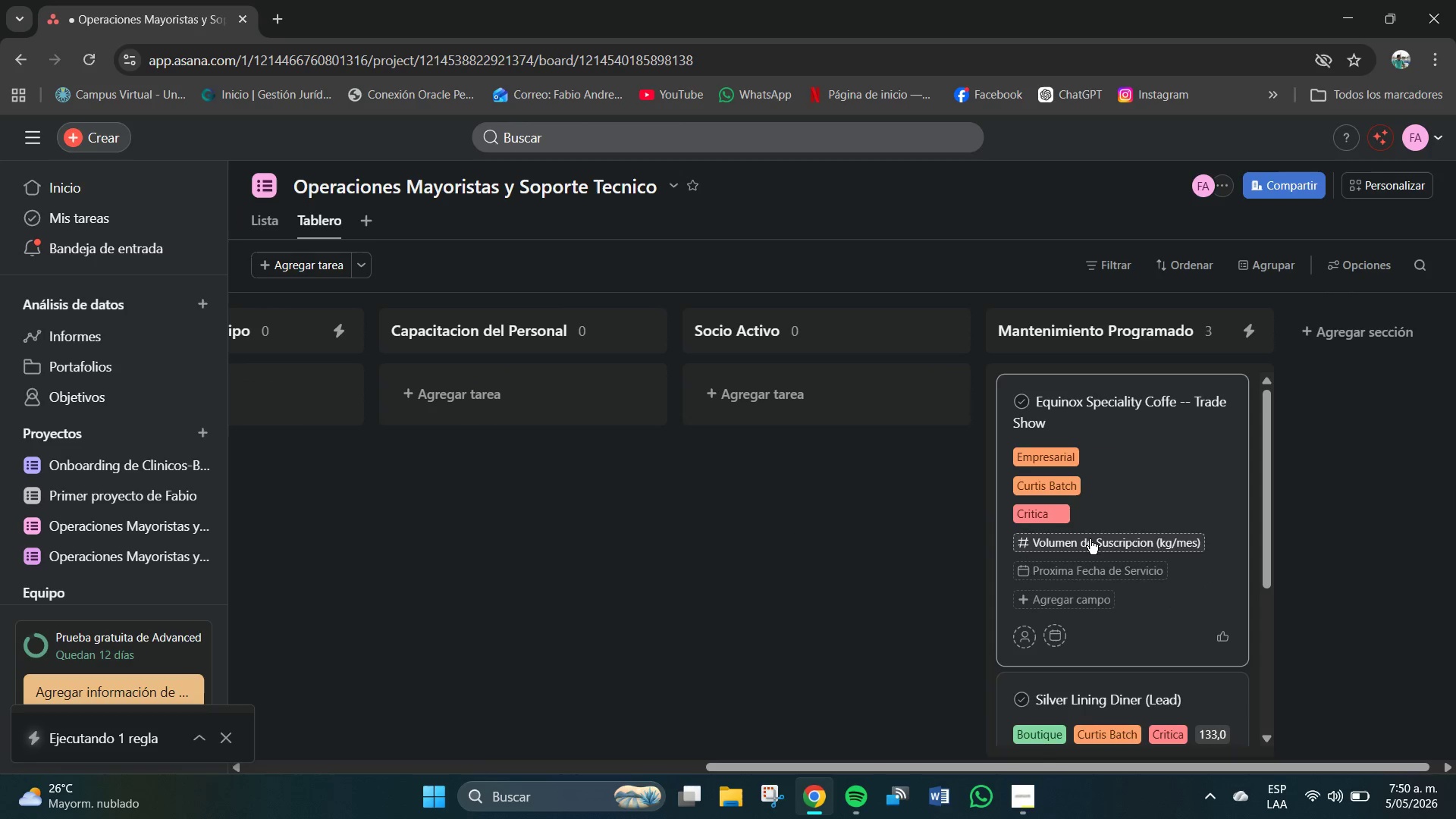 
left_click([1095, 581])
 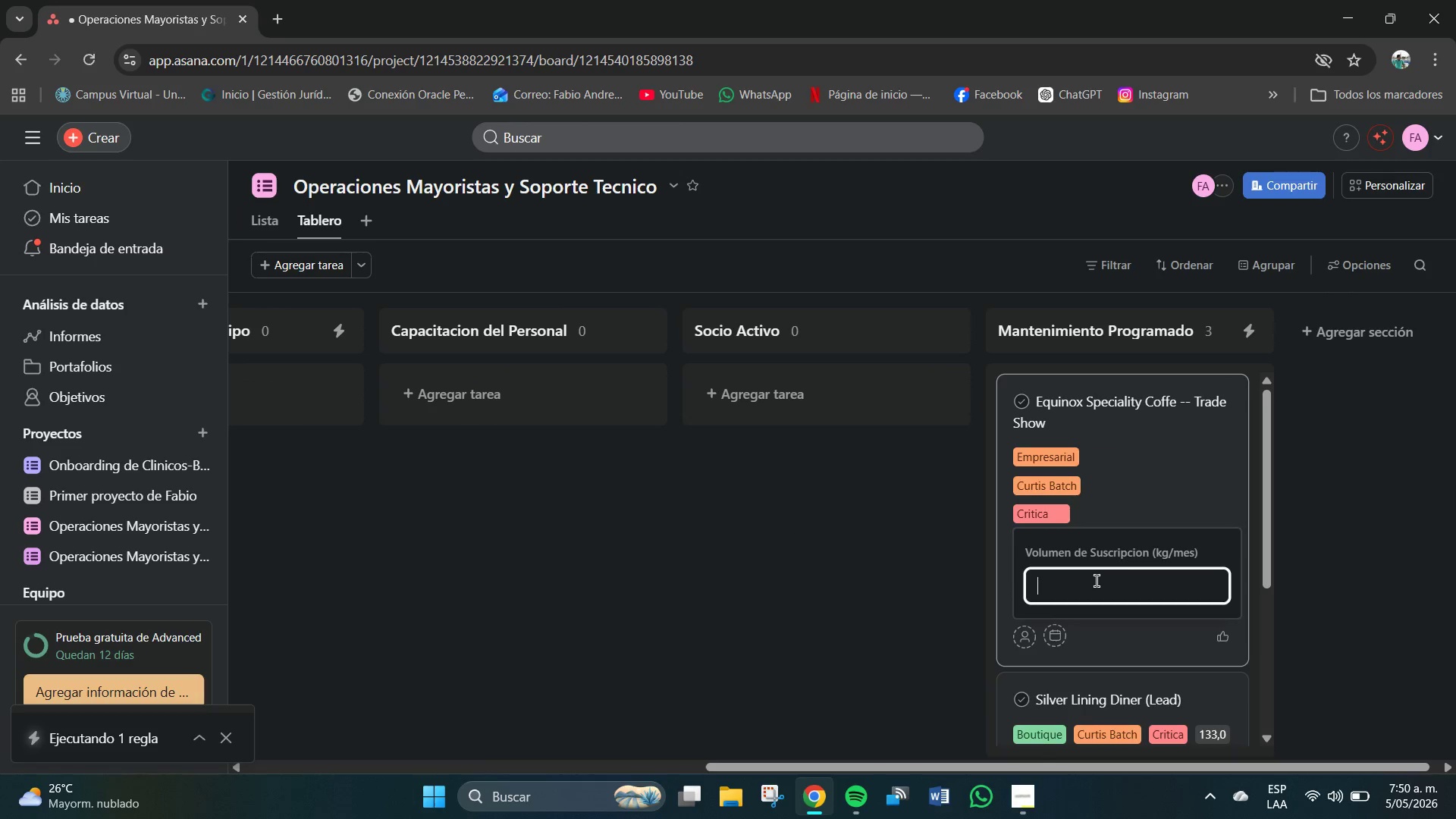 
key(Numpad1)
 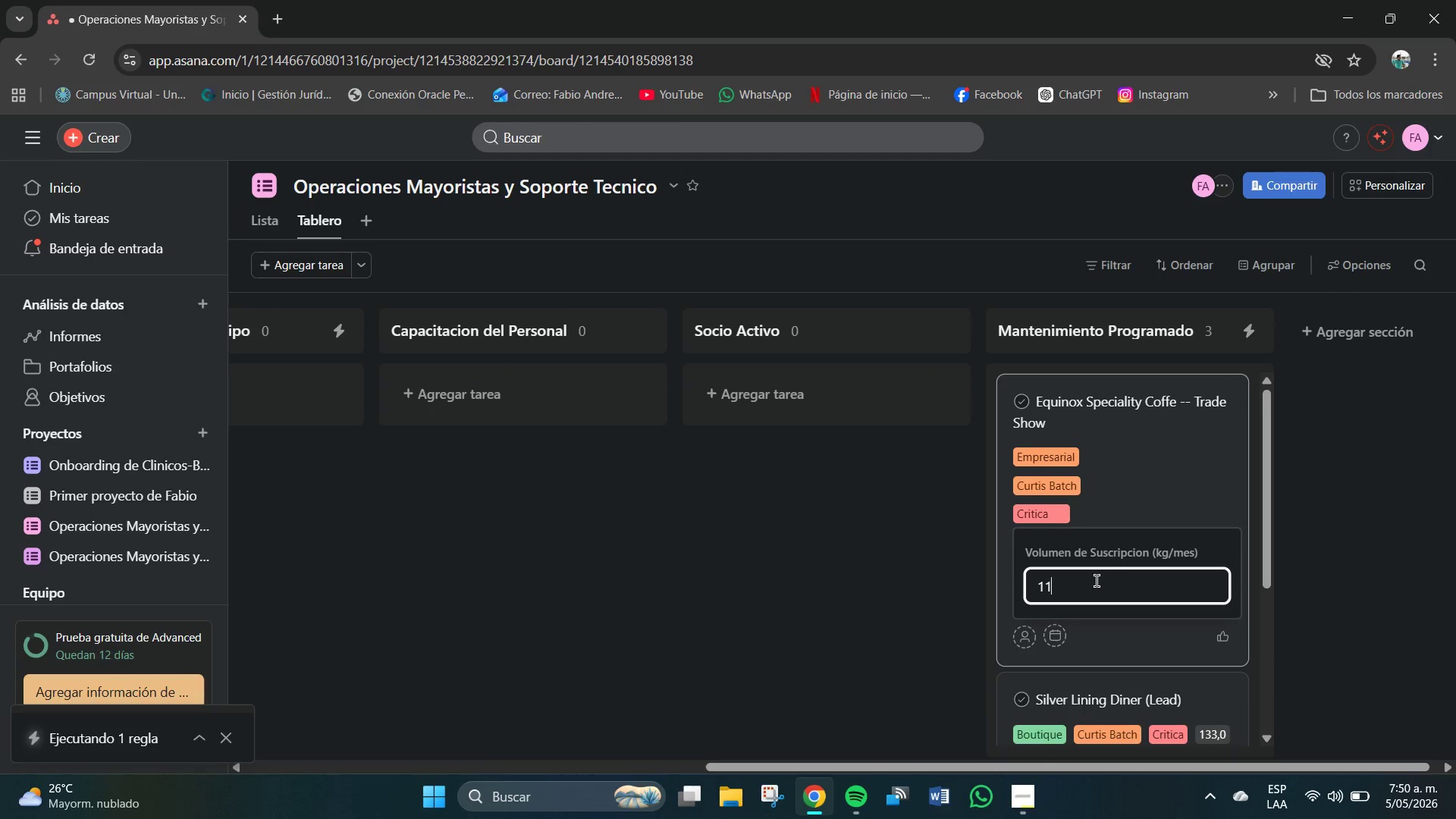 
key(Numpad1)
 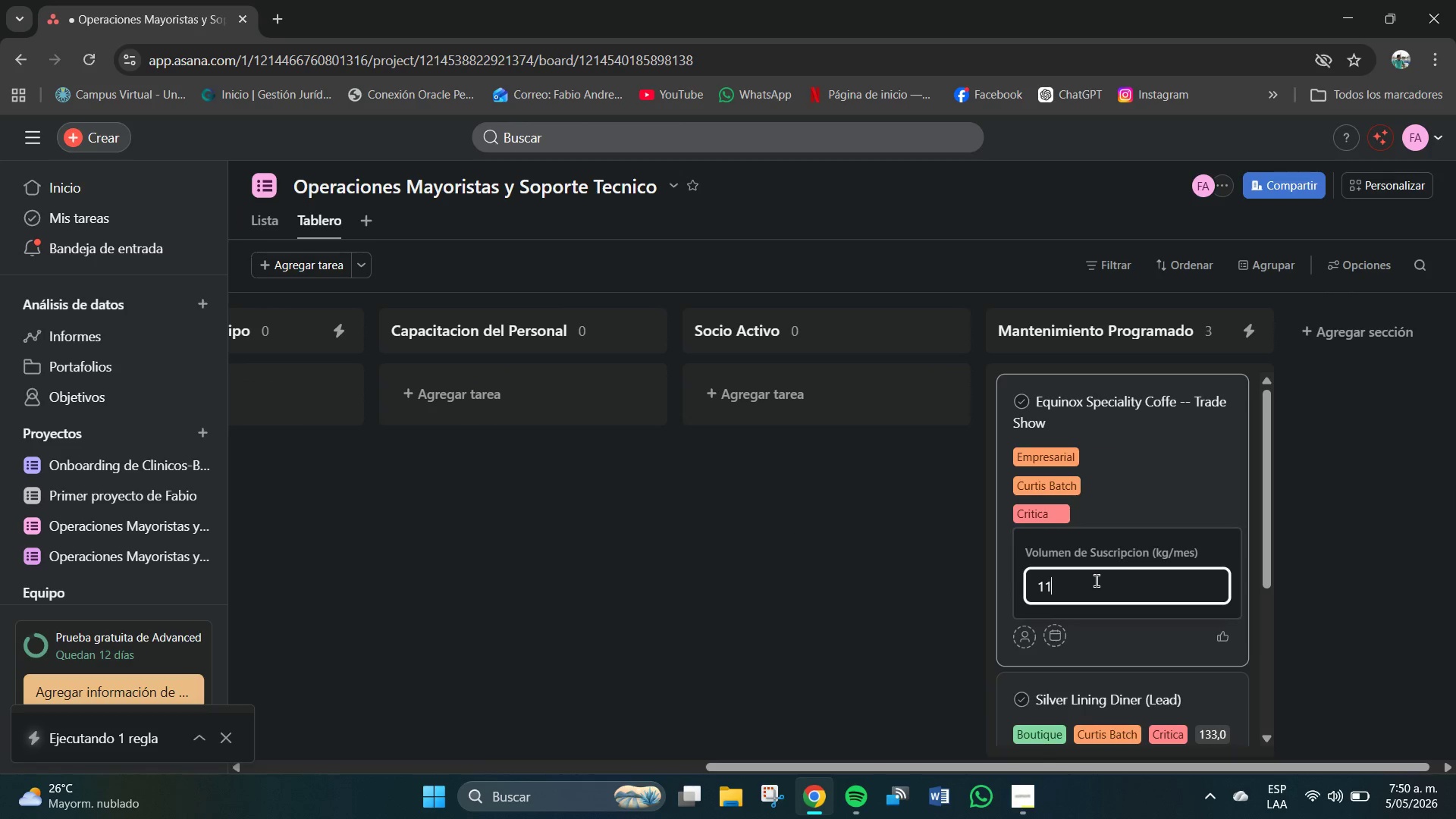 
key(Numpad4)
 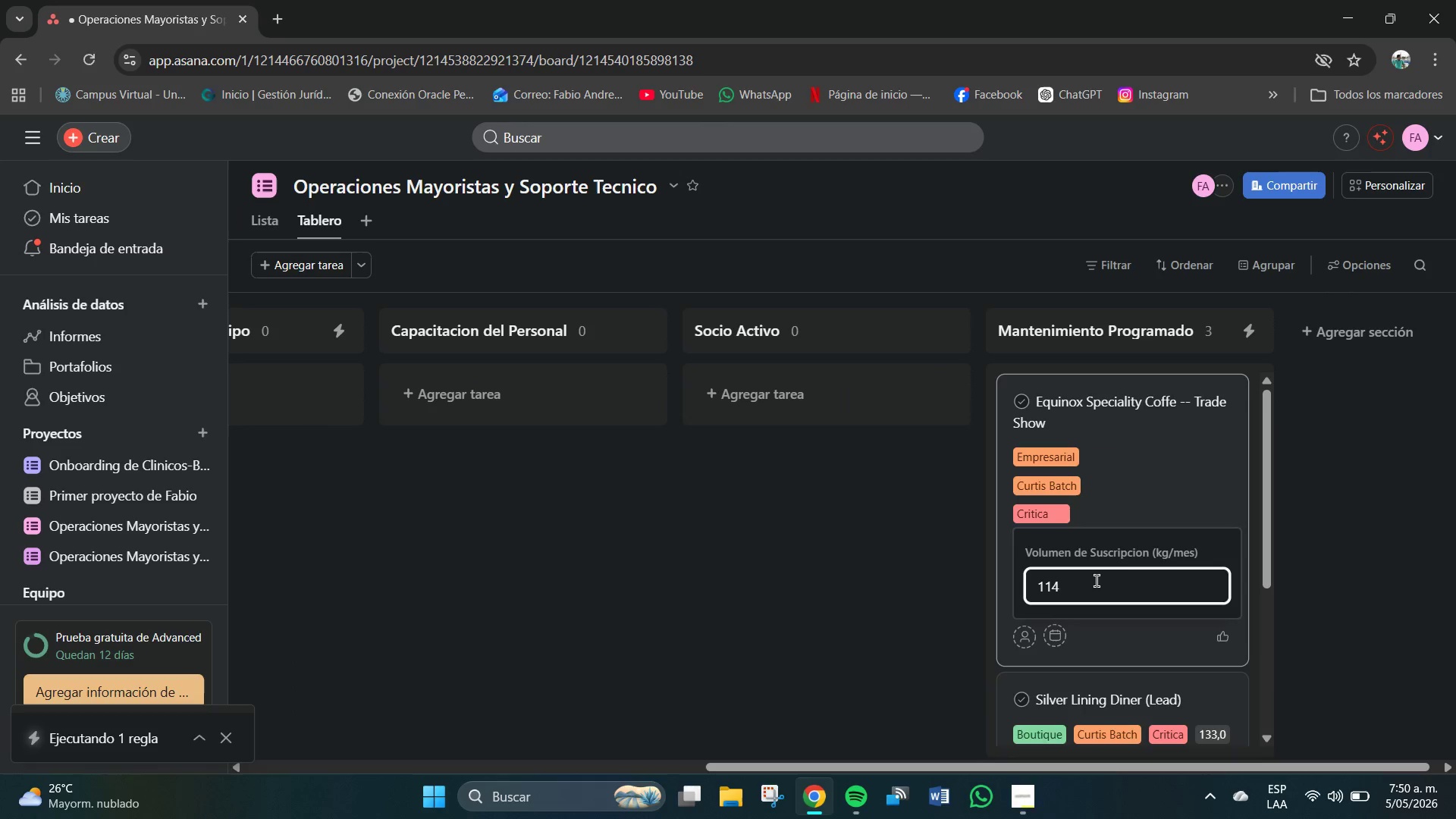 
key(Enter)
 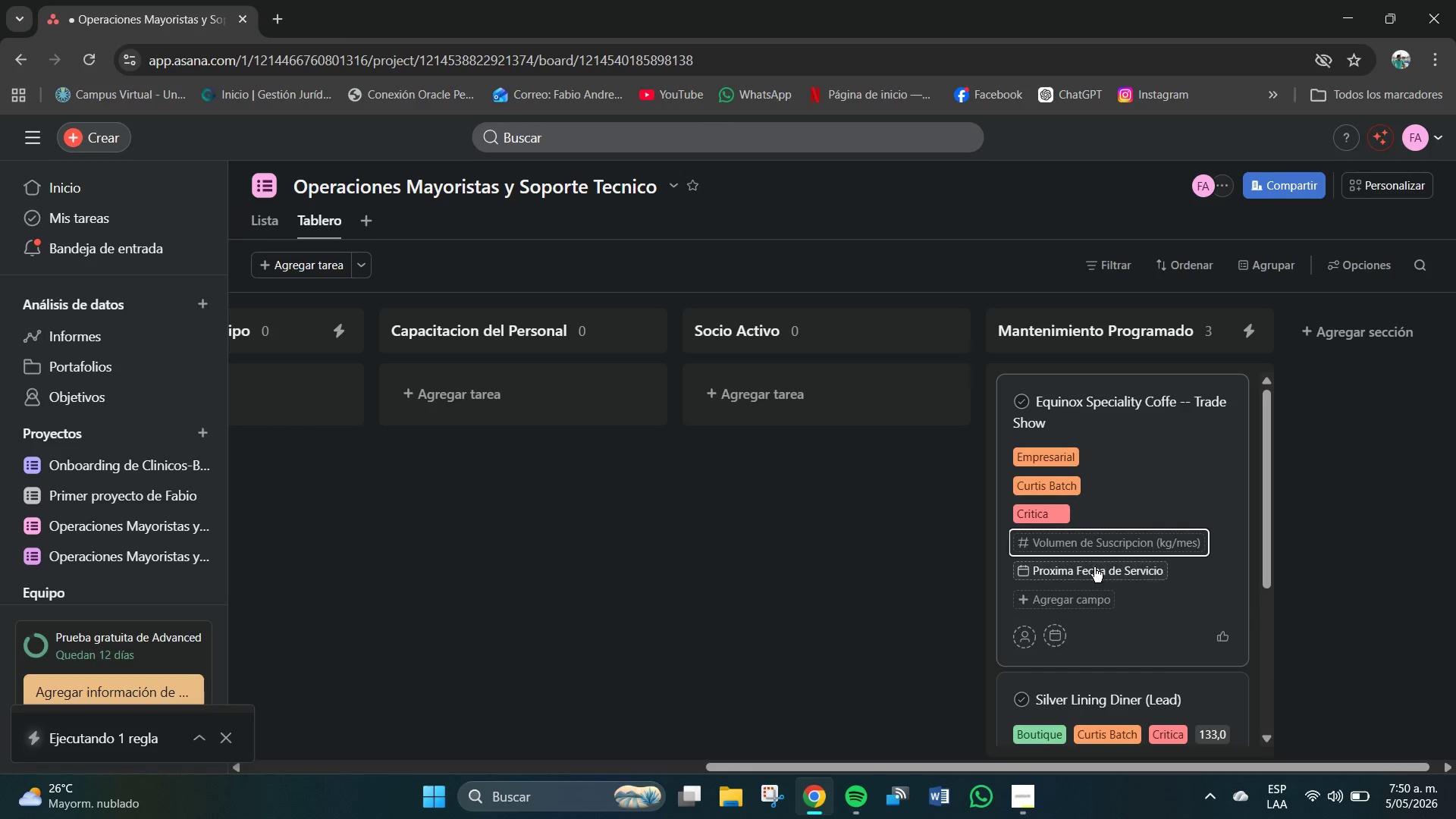 
left_click([1098, 562])
 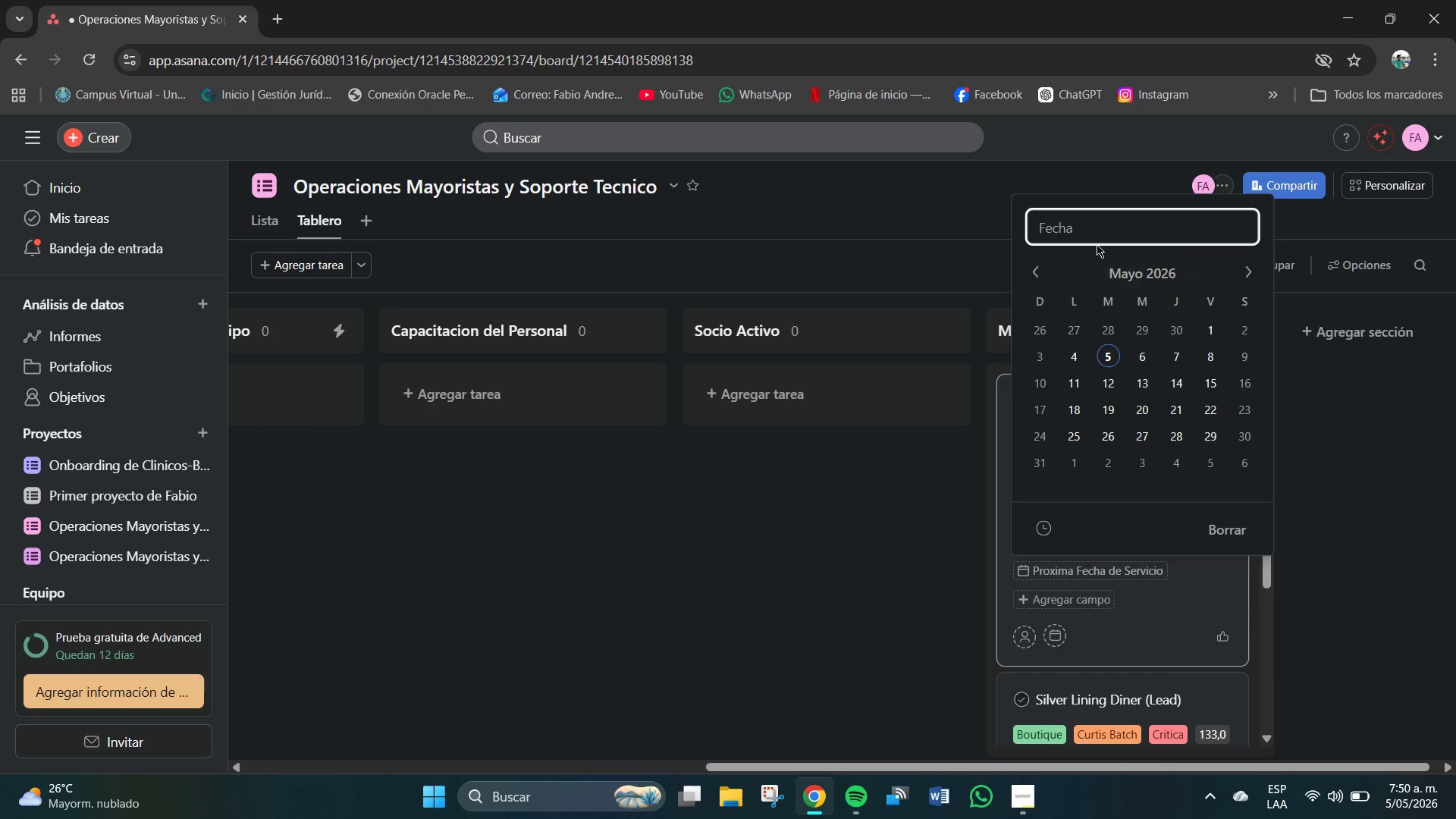 
type(29&02&2024)
 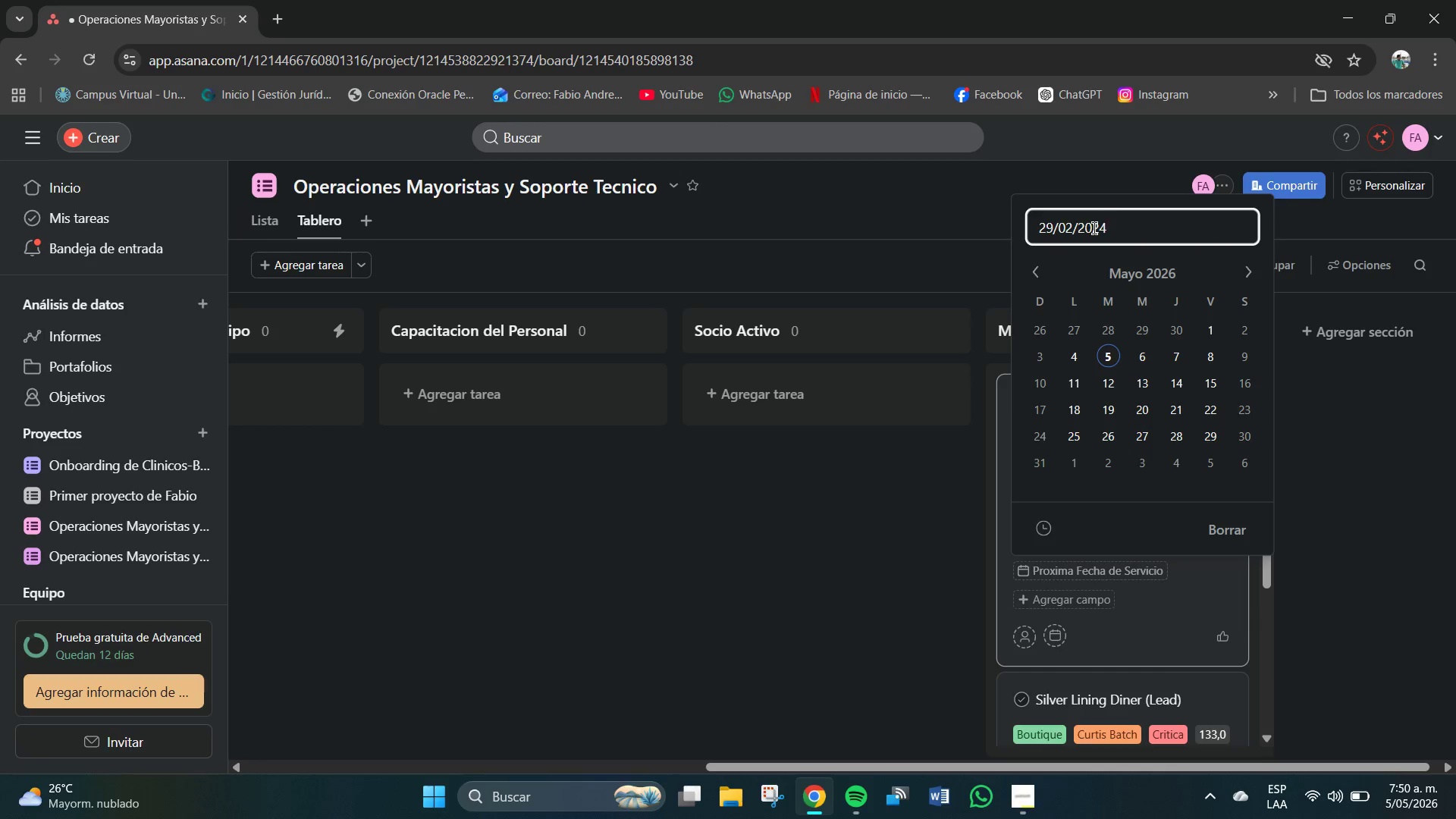 
key(Enter)
 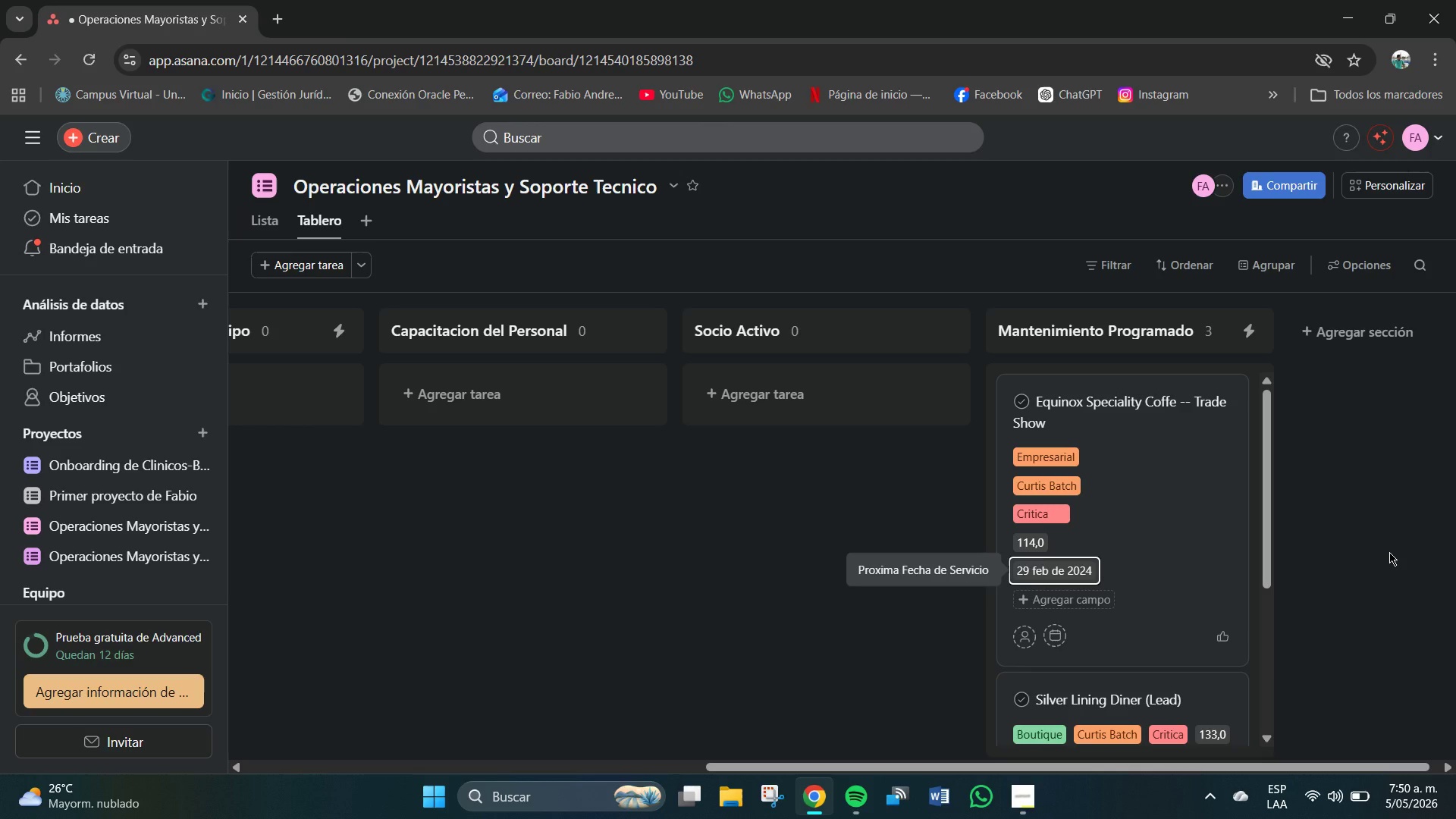 
left_click([1389, 552])
 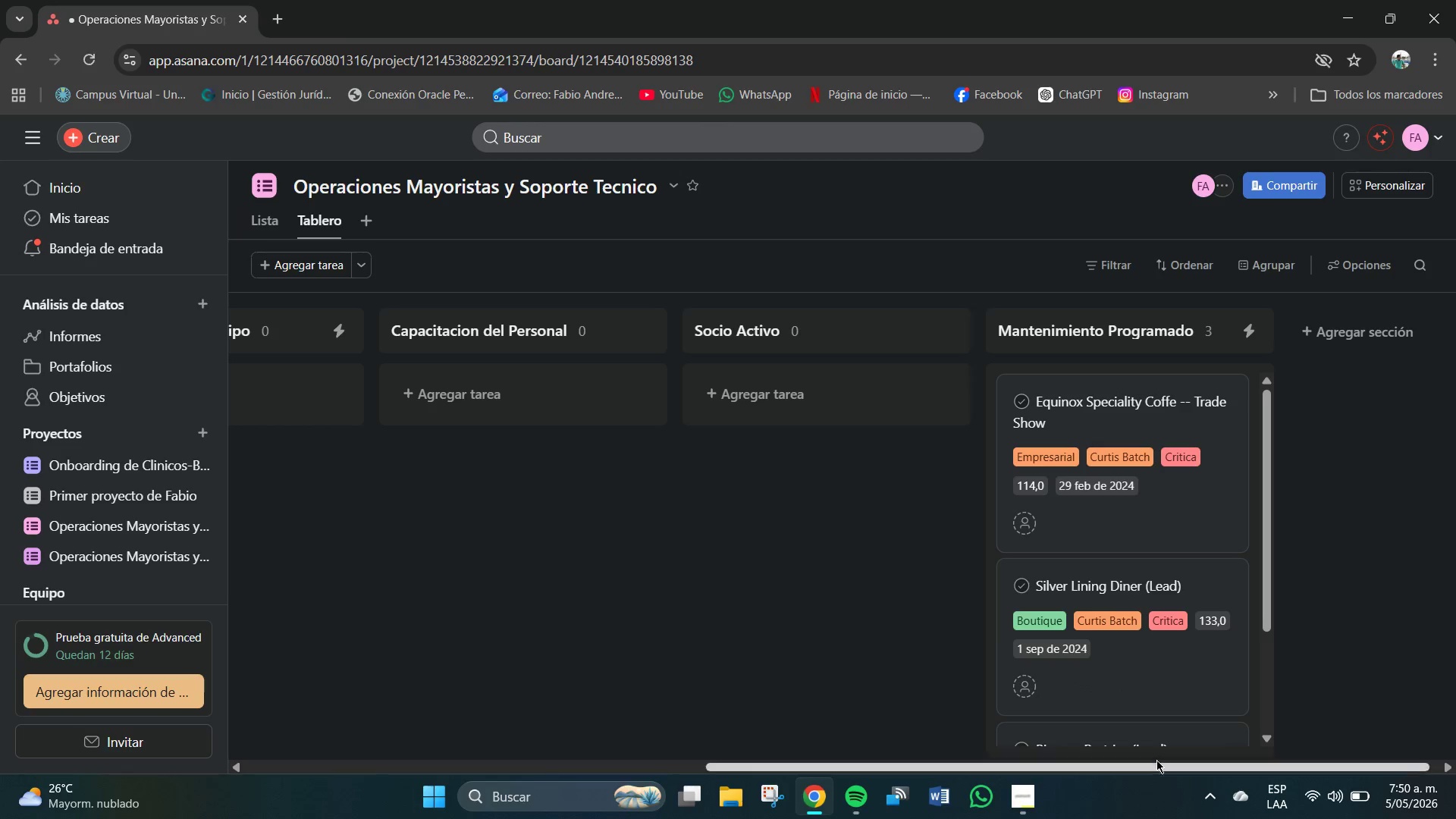 
left_click_drag(start_coordinate=[1156, 764], to_coordinate=[666, 768])
 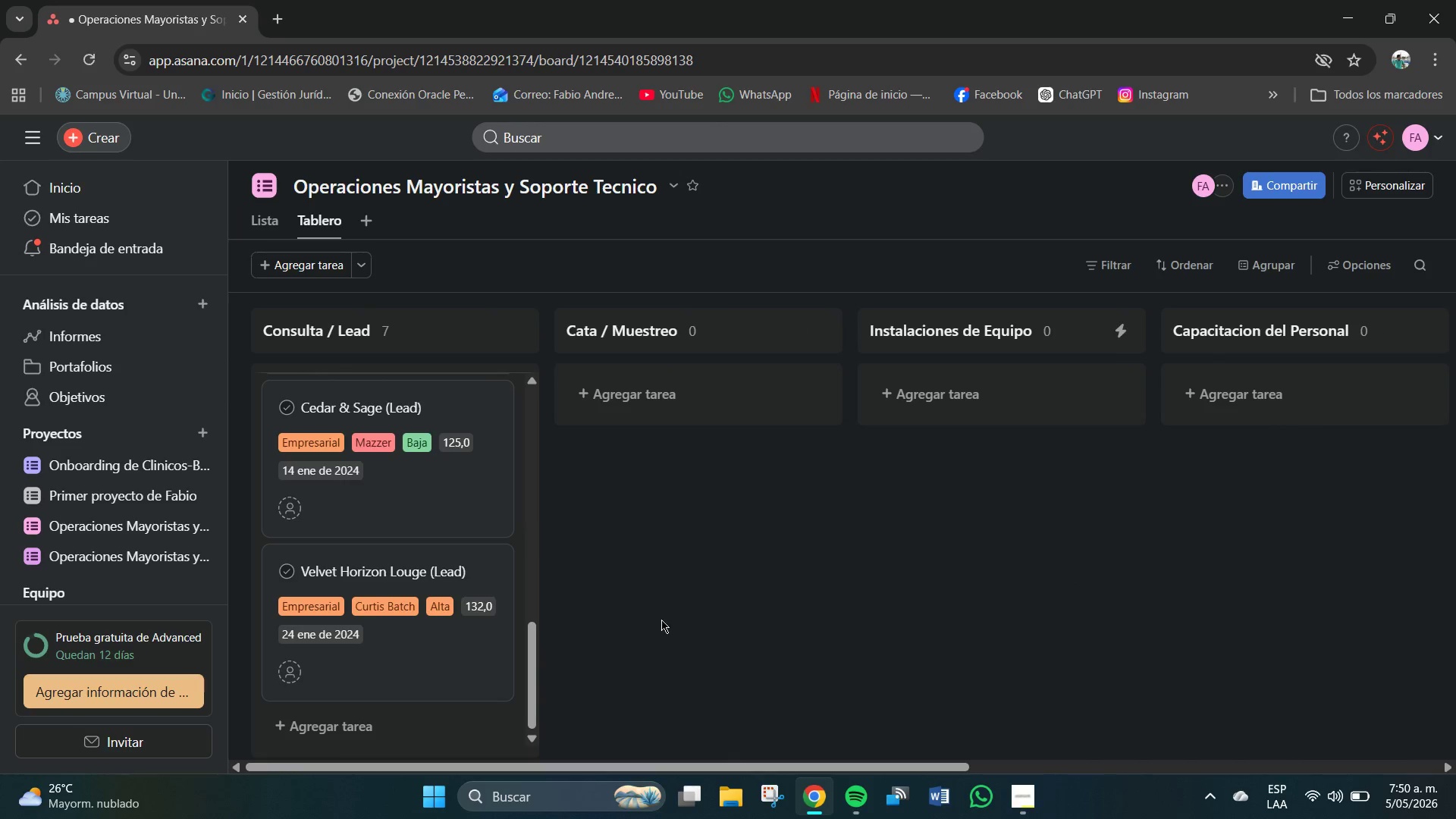 
scroll: coordinate [286, 560], scroll_direction: down, amount: 7.0
 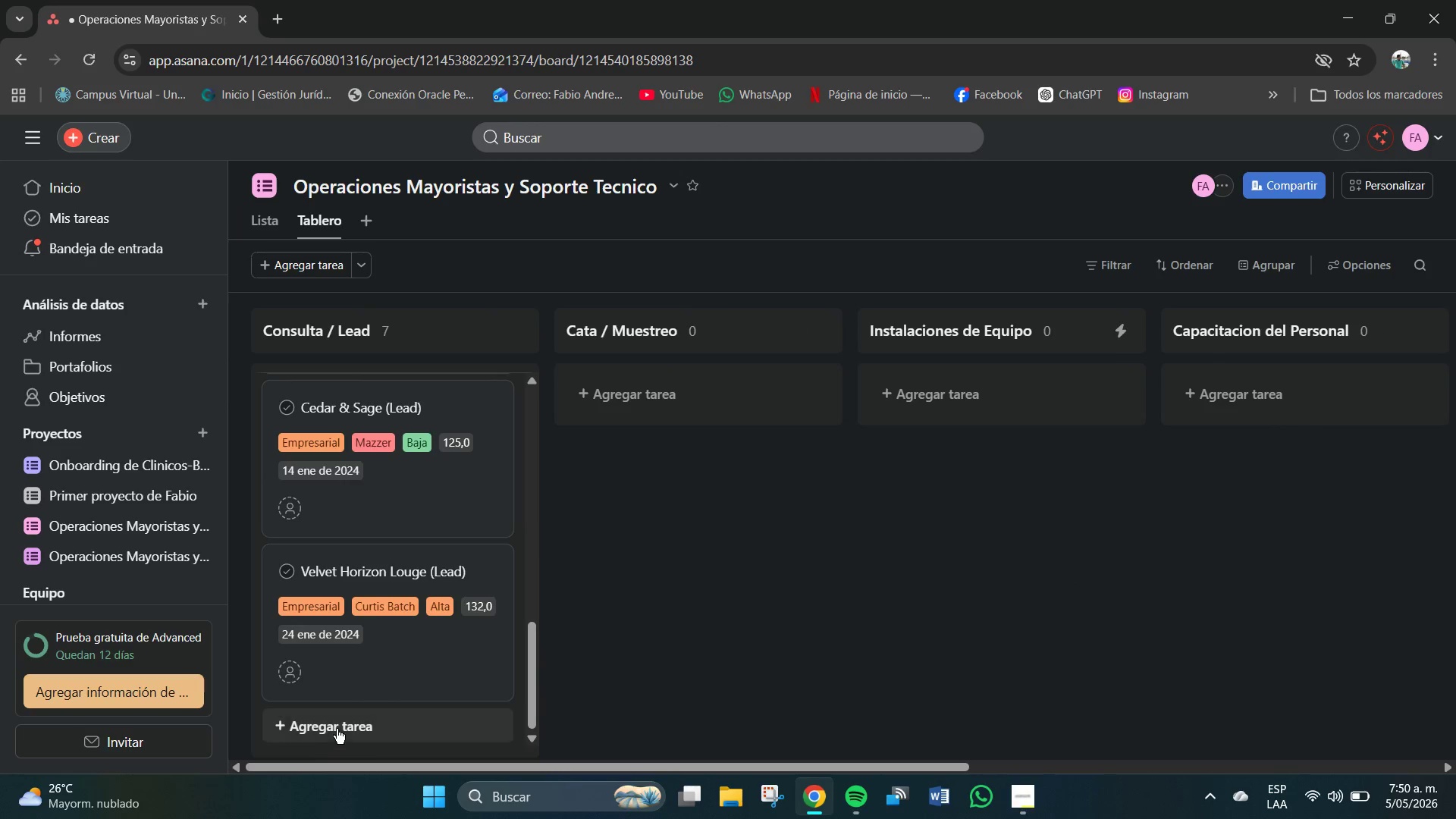 
left_click([338, 727])
 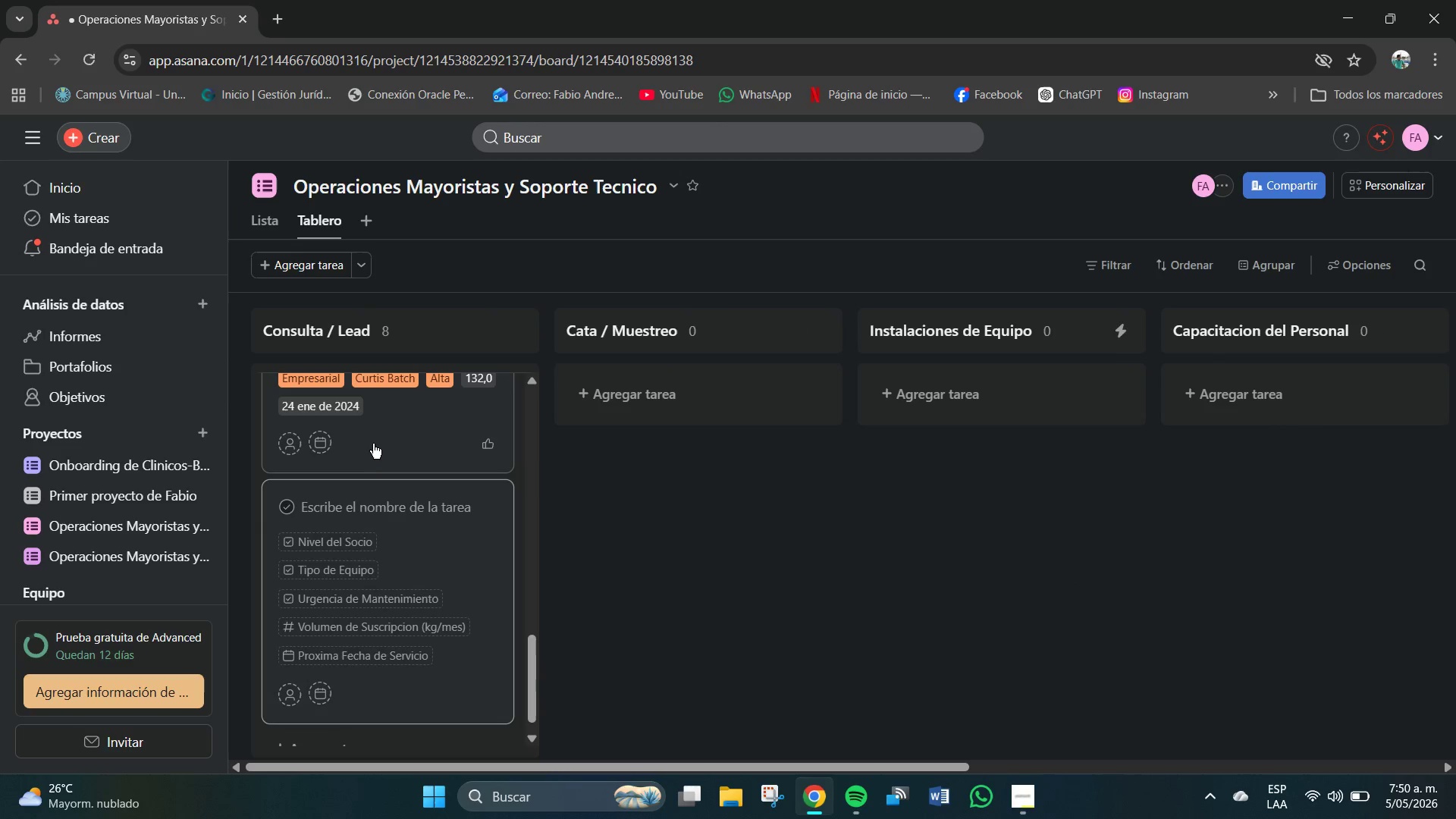 
scroll: coordinate [375, 453], scroll_direction: up, amount: 1.0
 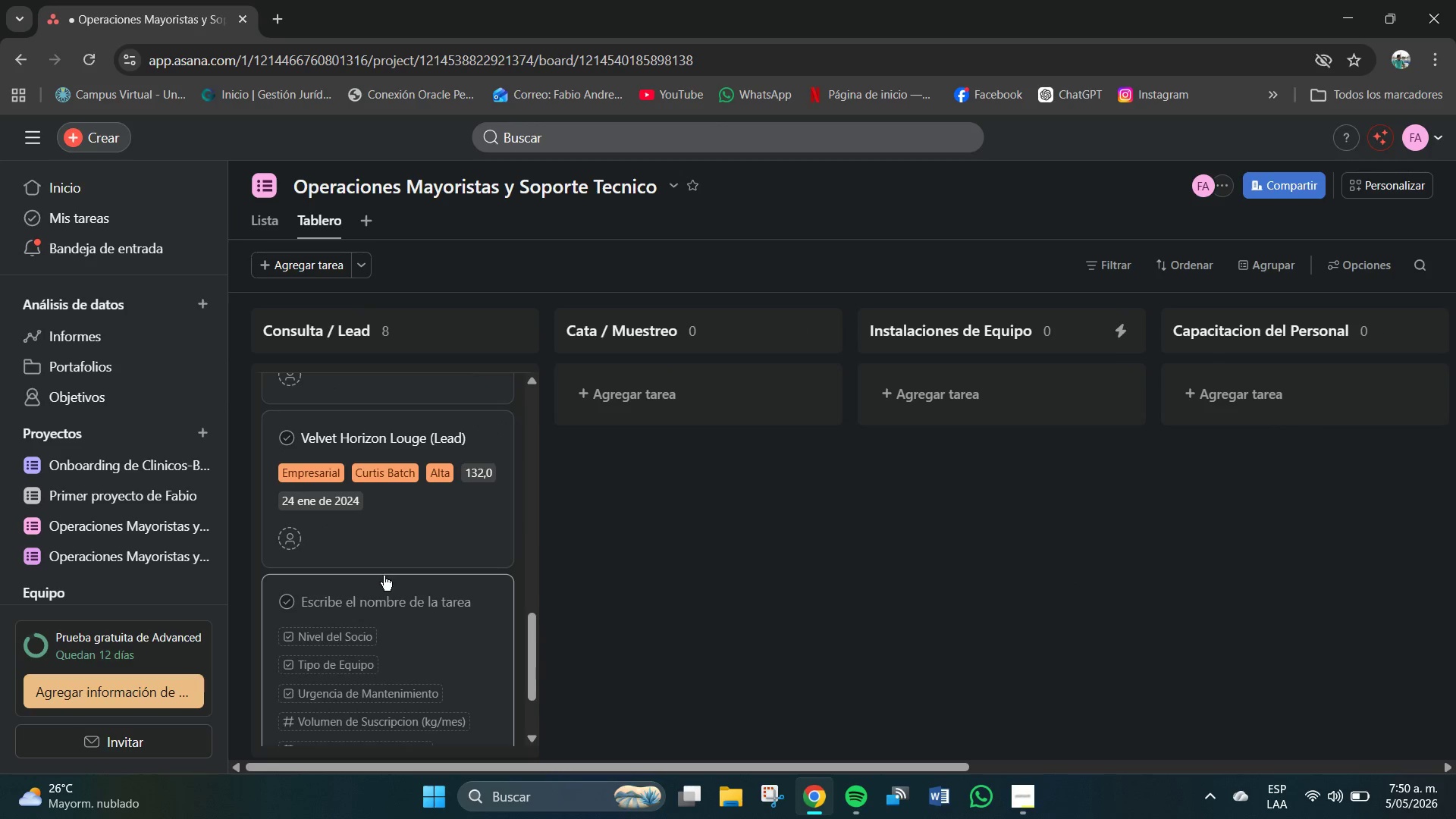 
scroll: coordinate [384, 578], scroll_direction: down, amount: 2.0
 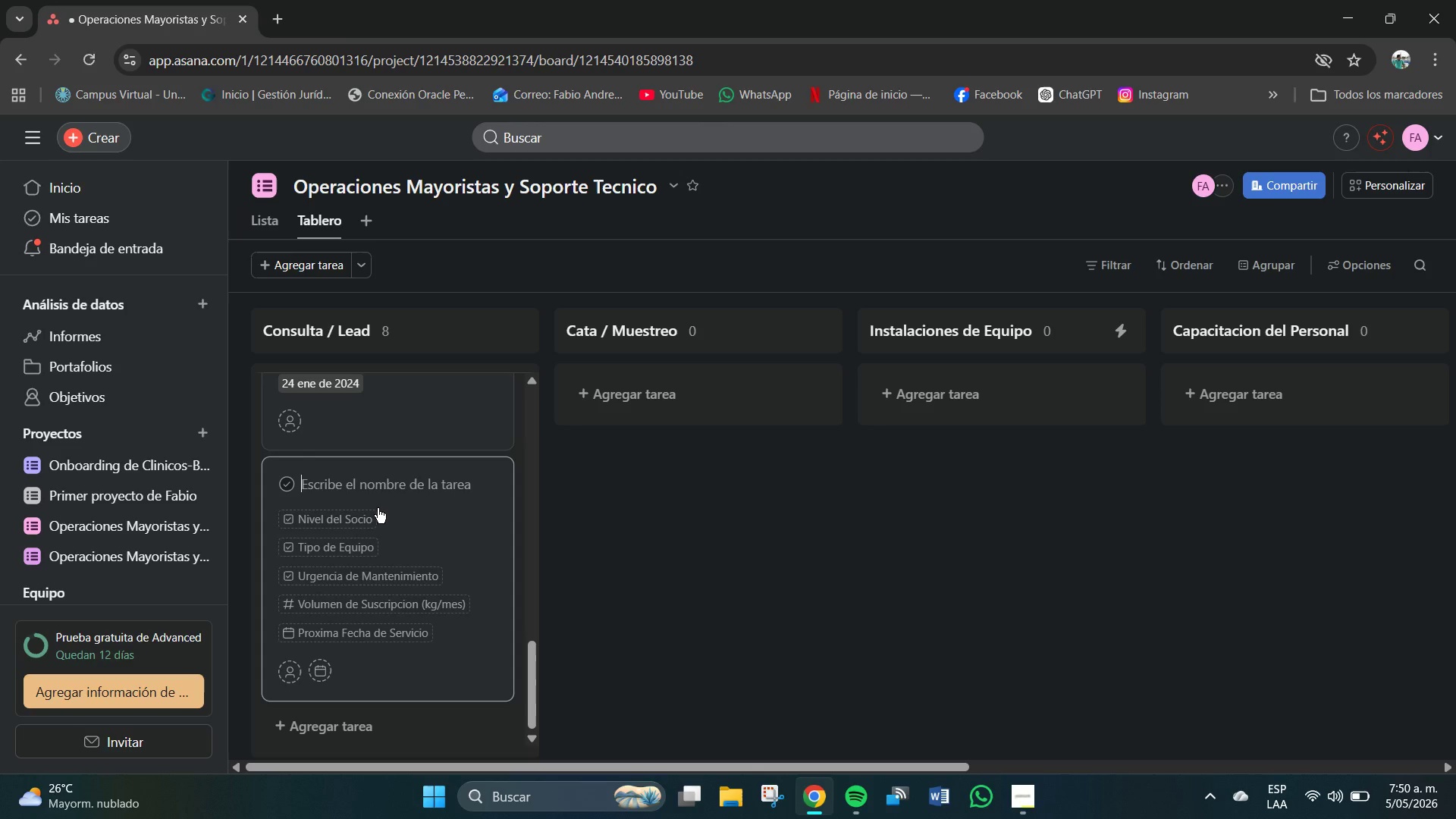 
left_click([377, 483])
 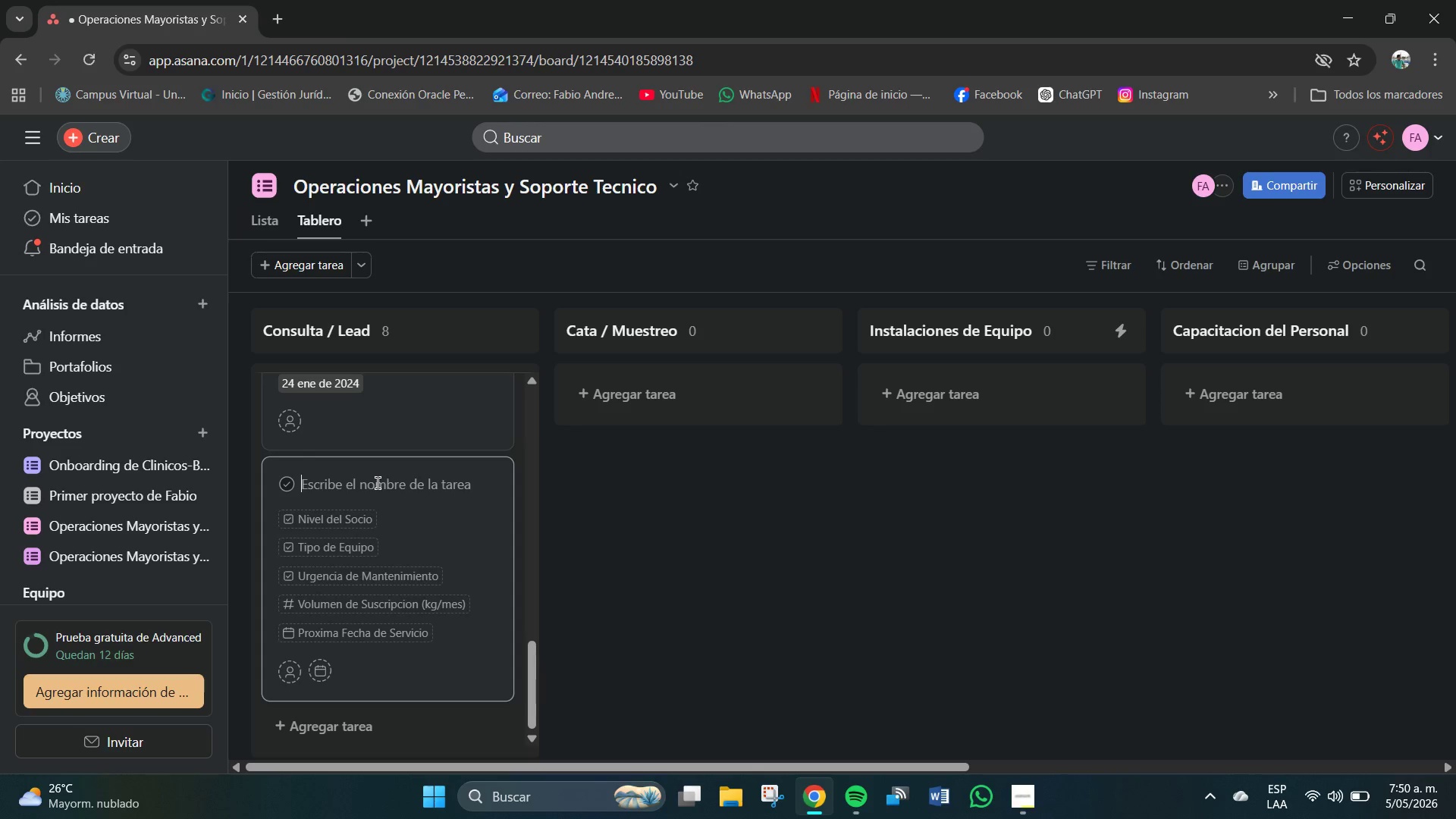 
type(Simm)
key(Backspace)
key(Backspace)
key(Backspace)
type(ummit Peaks Bistro)
key(Backspace)
key(Backspace)
key(Backspace)
type(tro- Boutique)
 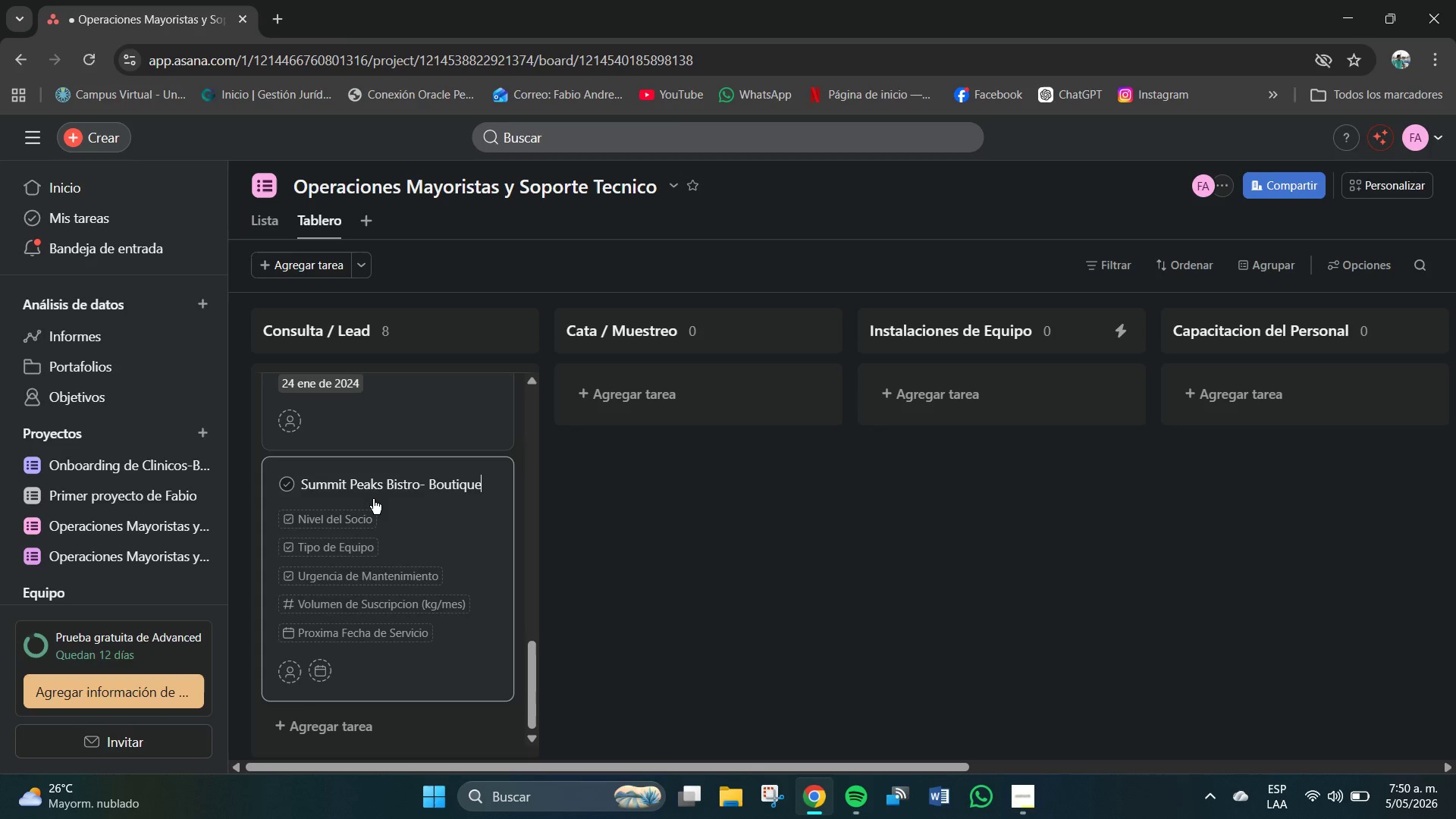 
left_click([342, 513])
 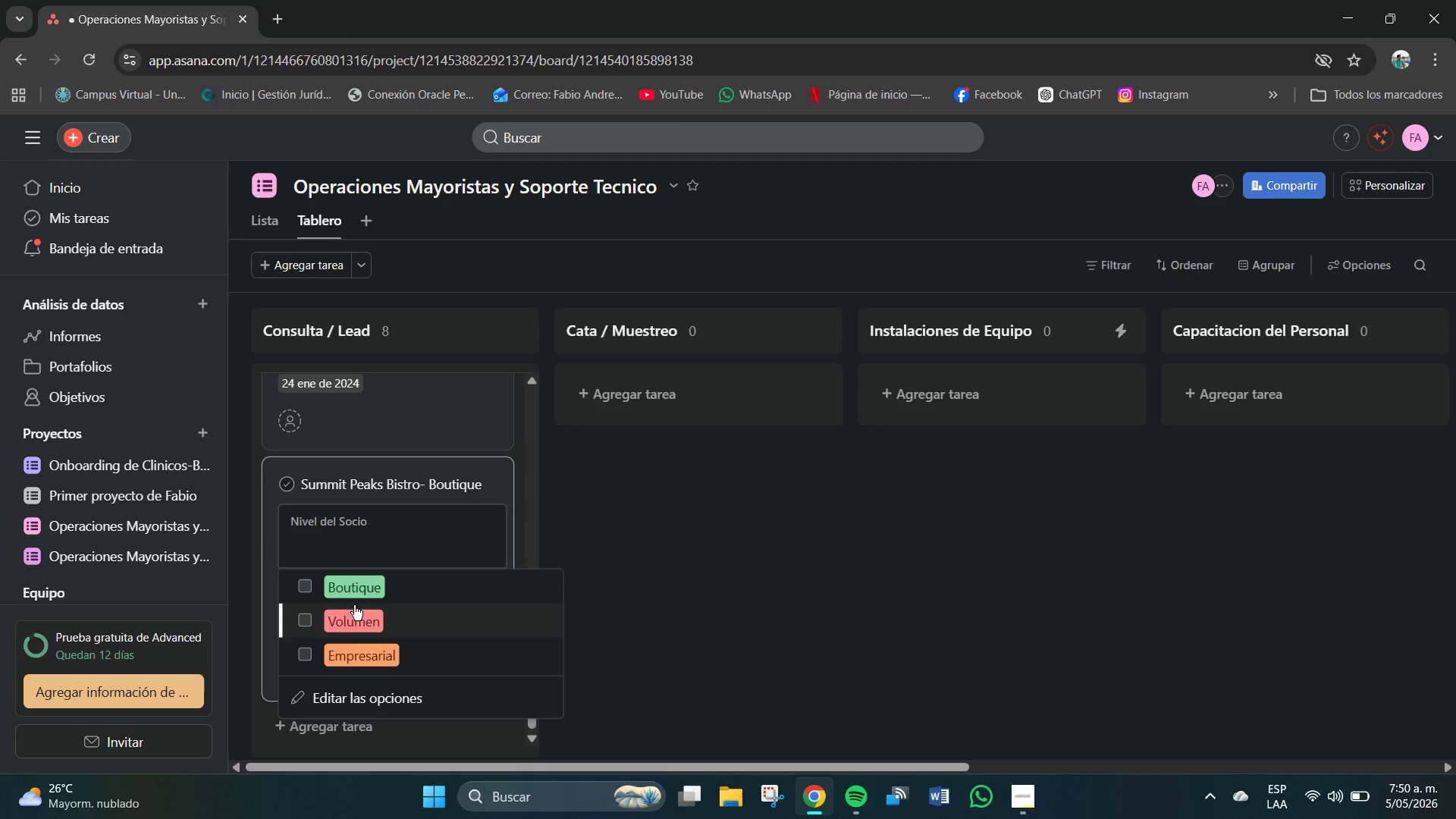 
left_click([352, 593])
 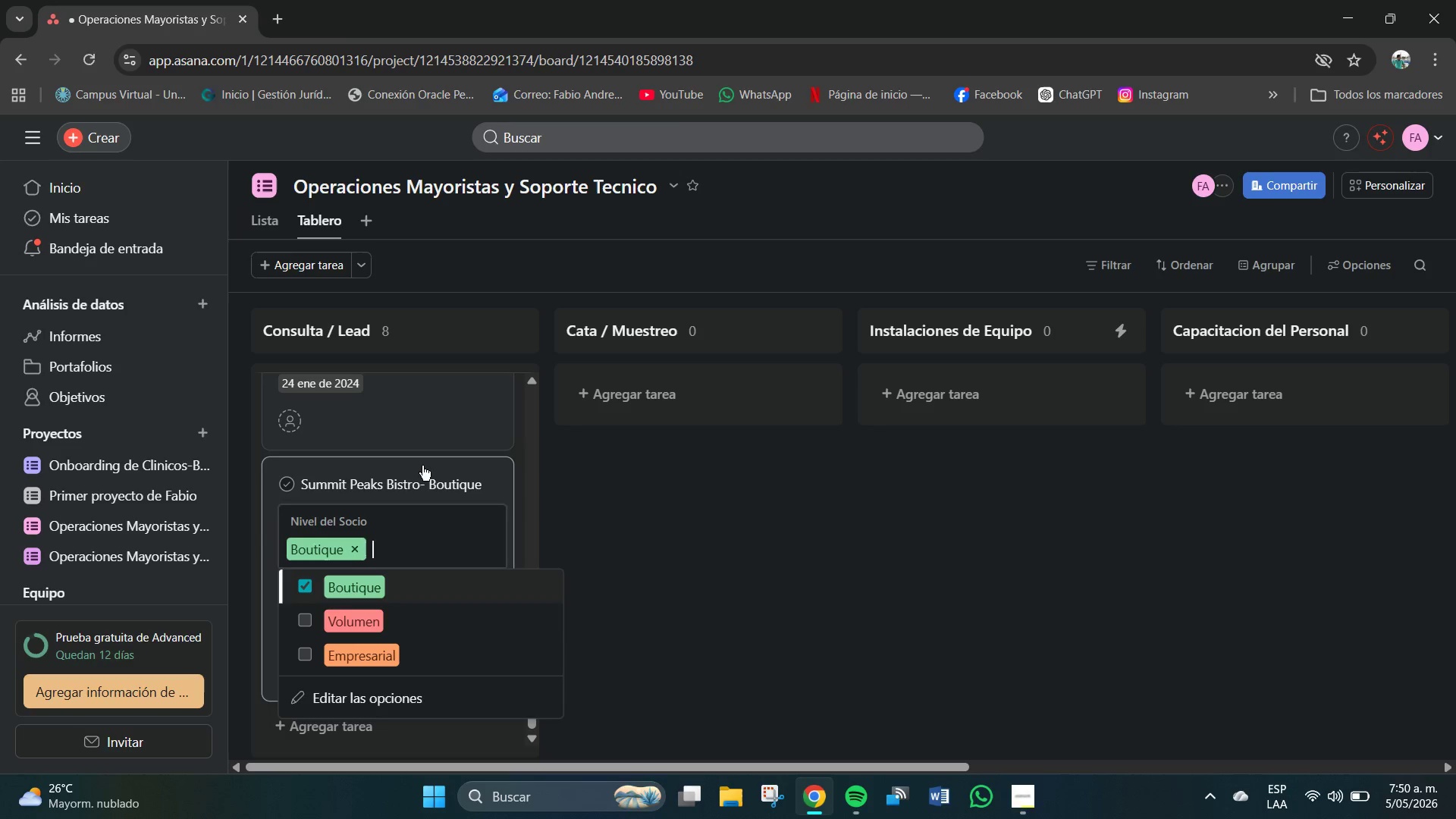 
left_click([394, 465])
 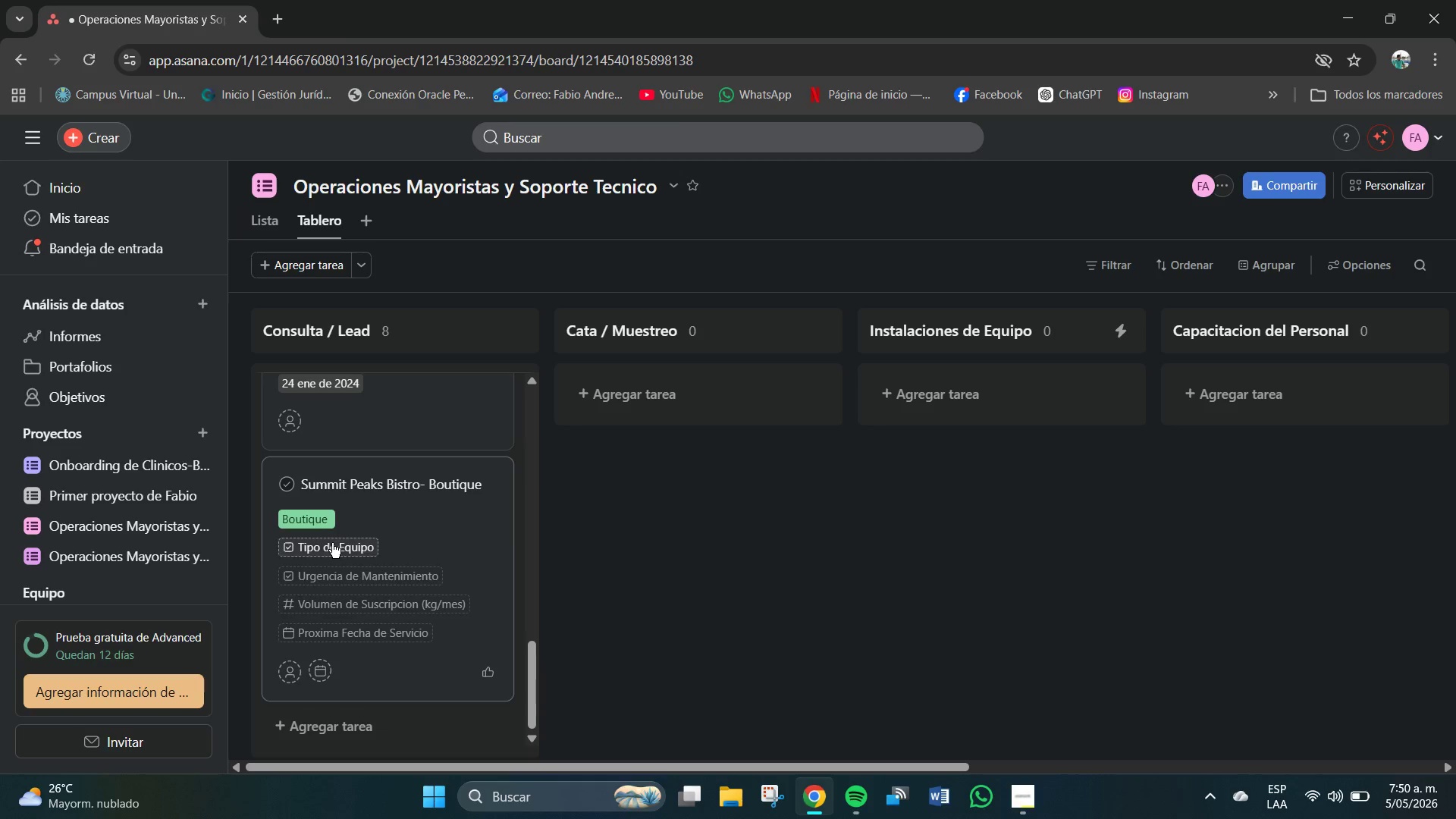 
left_click([332, 544])
 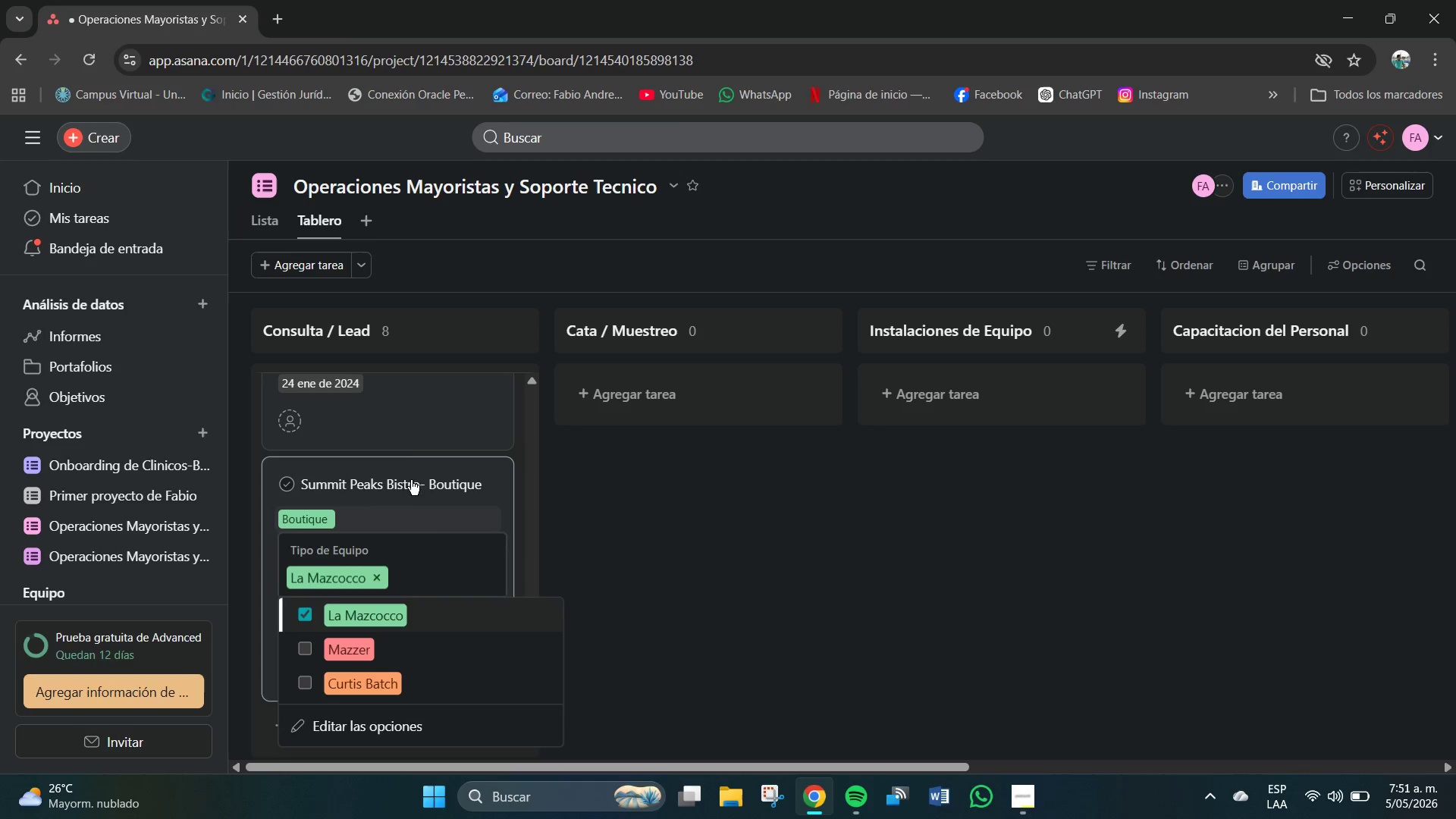 
wait(5.33)
 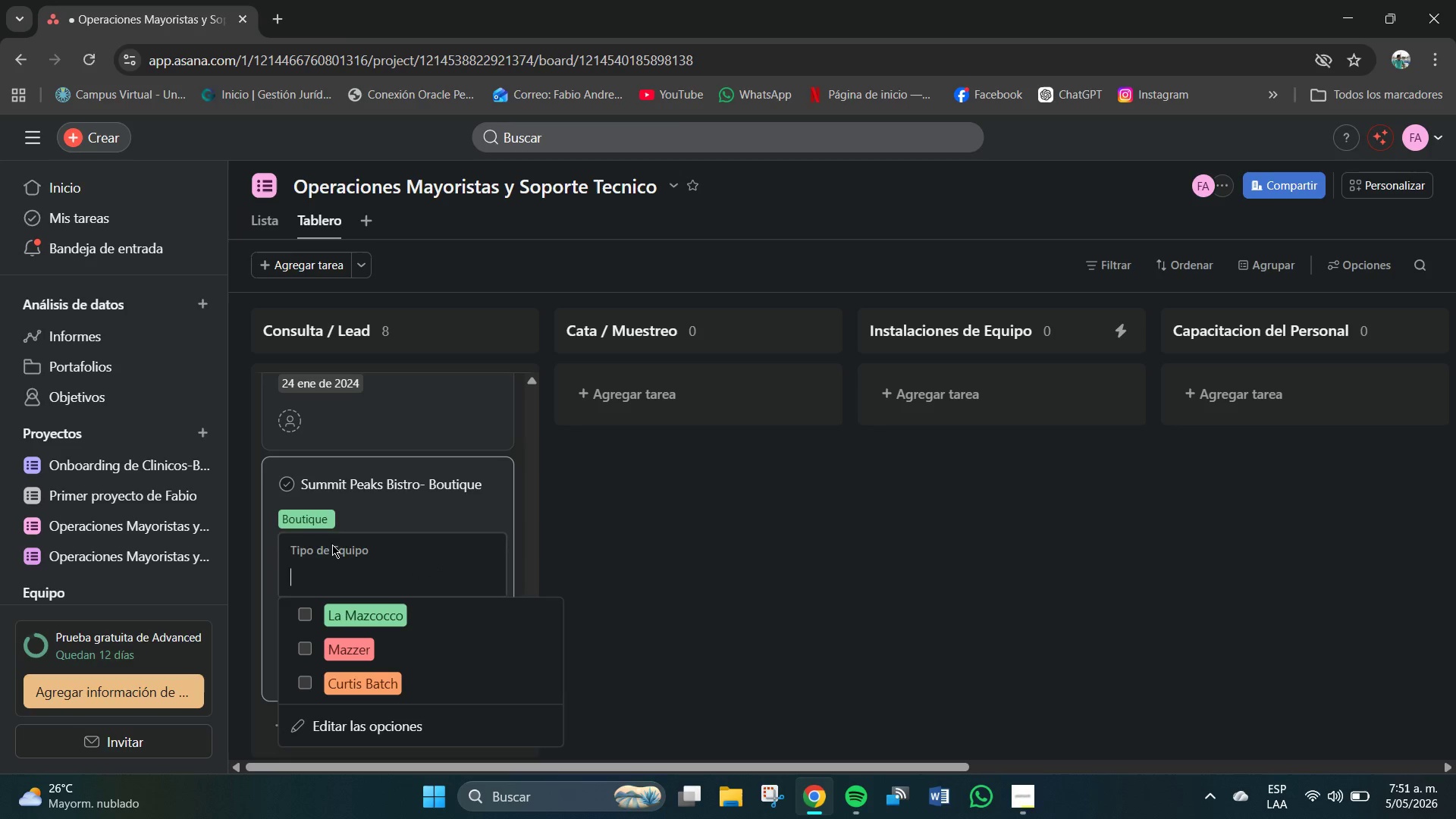 
left_click([361, 566])
 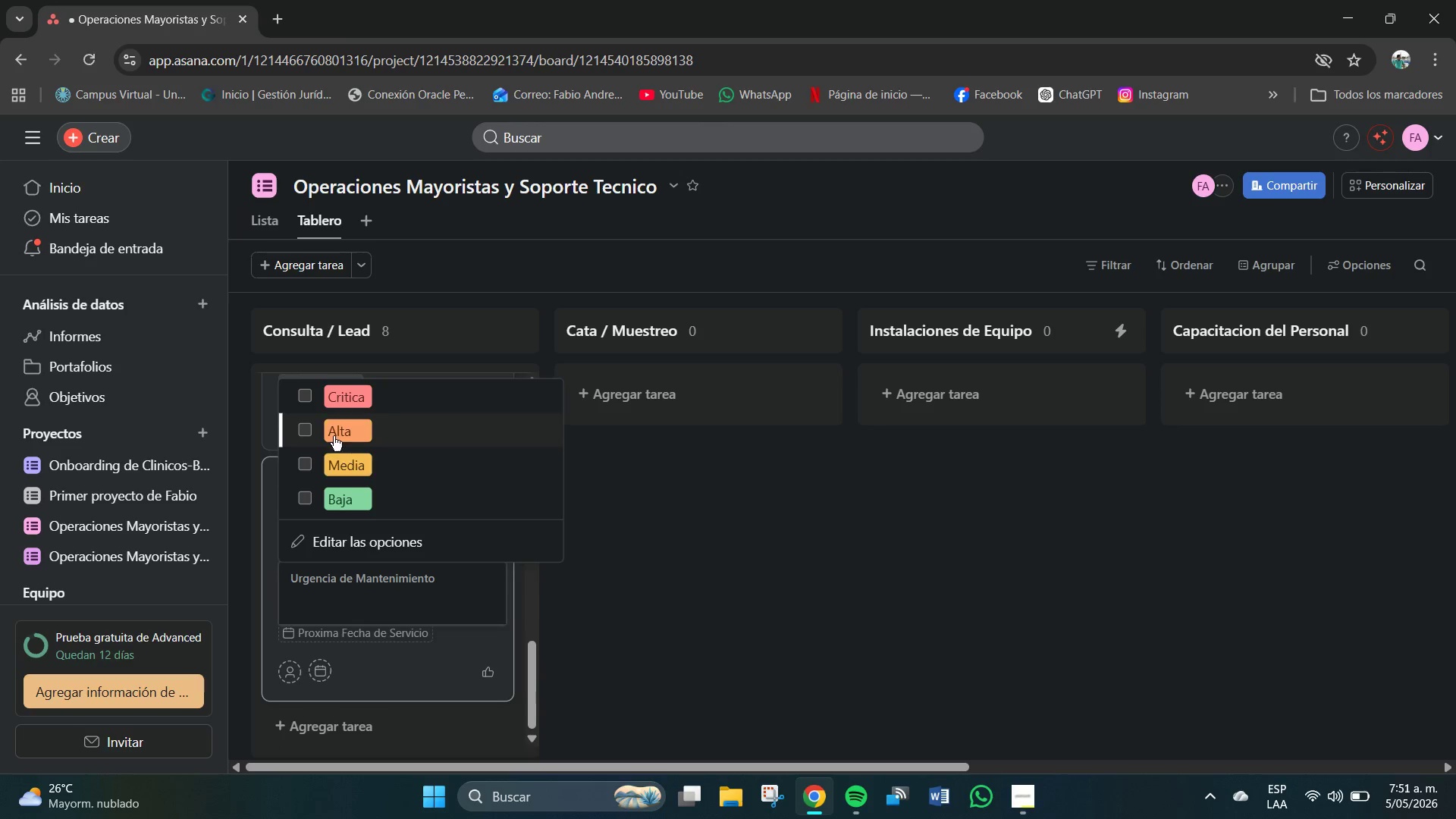 
left_click([306, 430])
 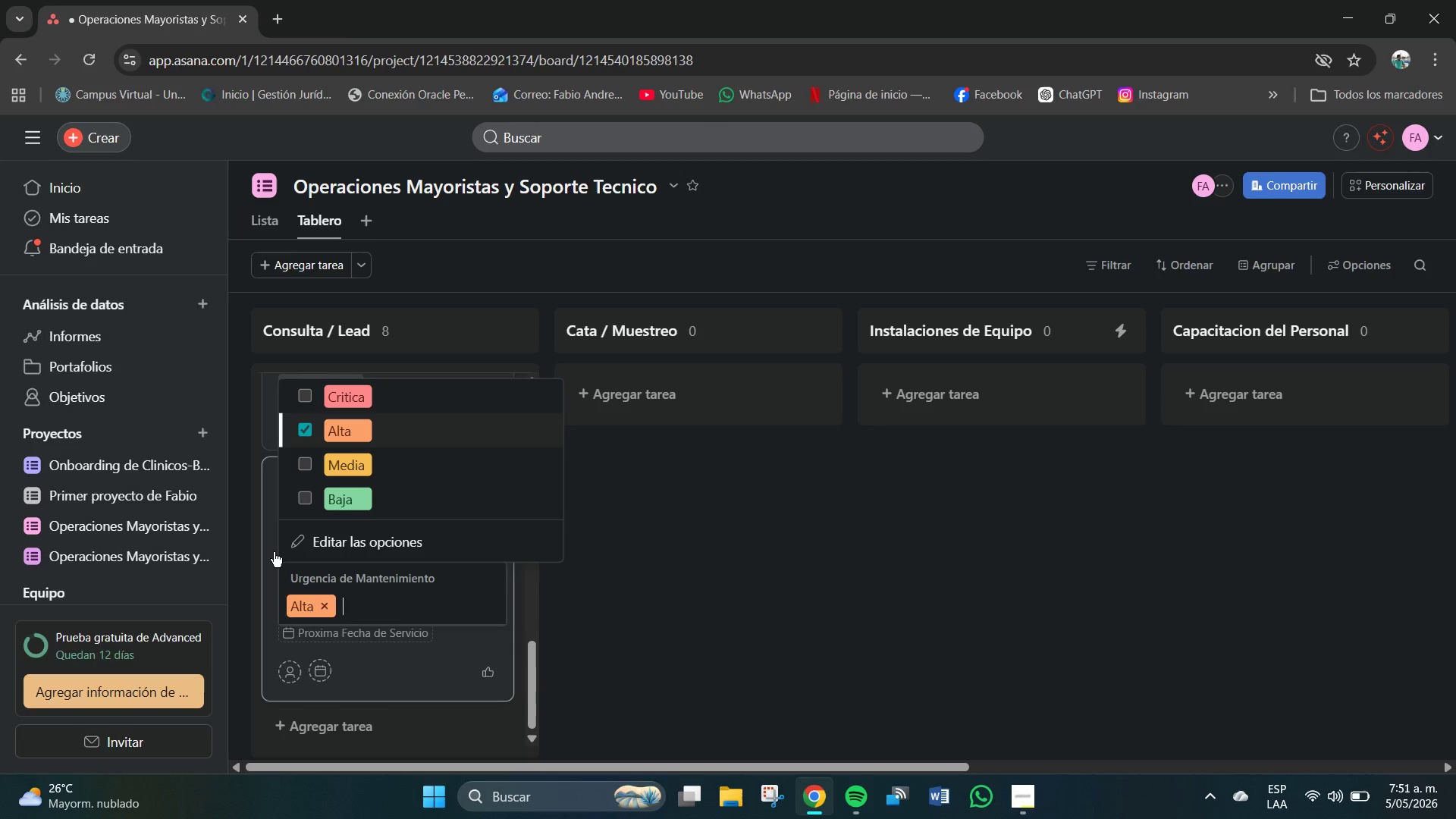 
left_click([271, 549])
 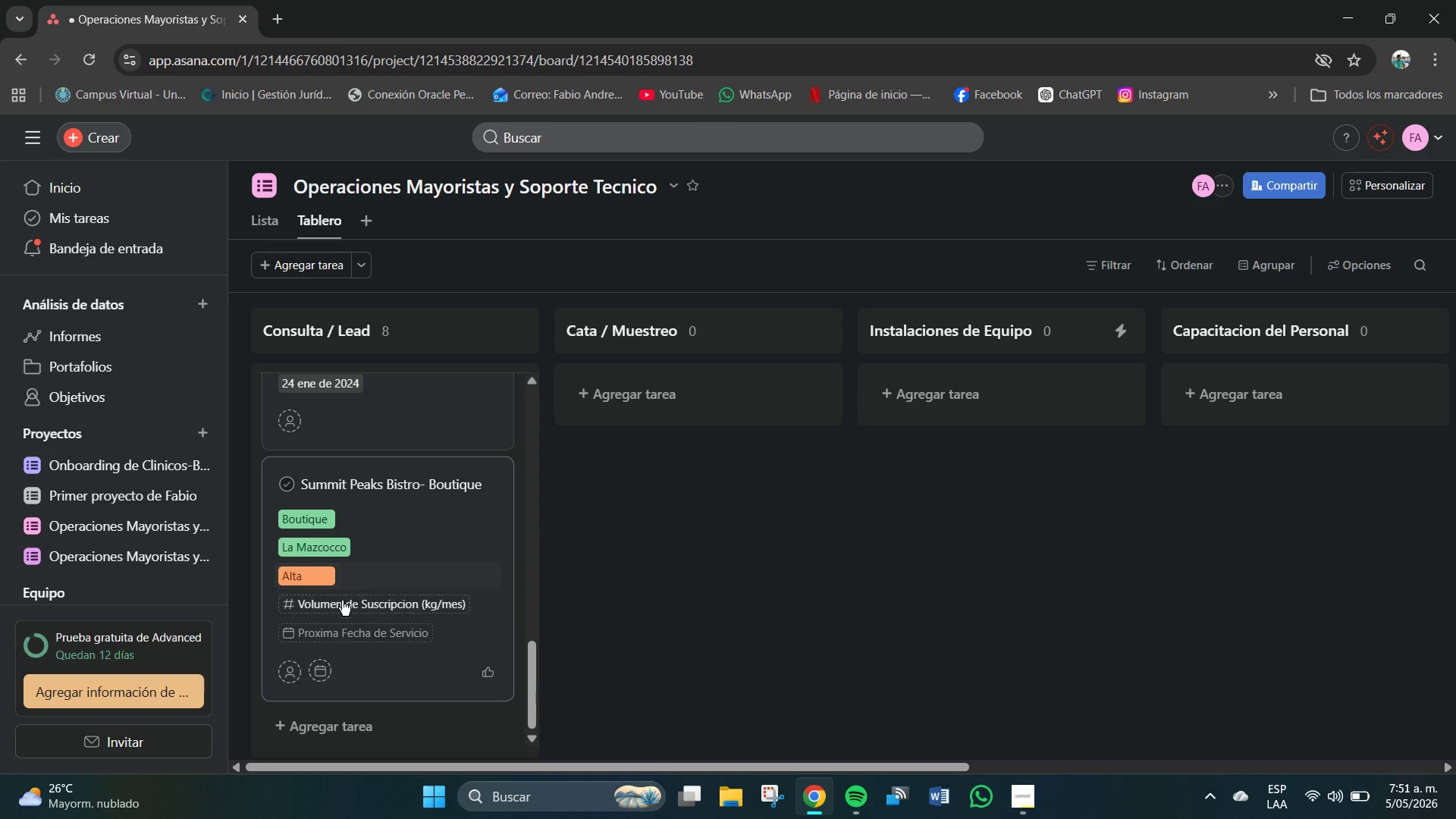 
left_click([345, 603])
 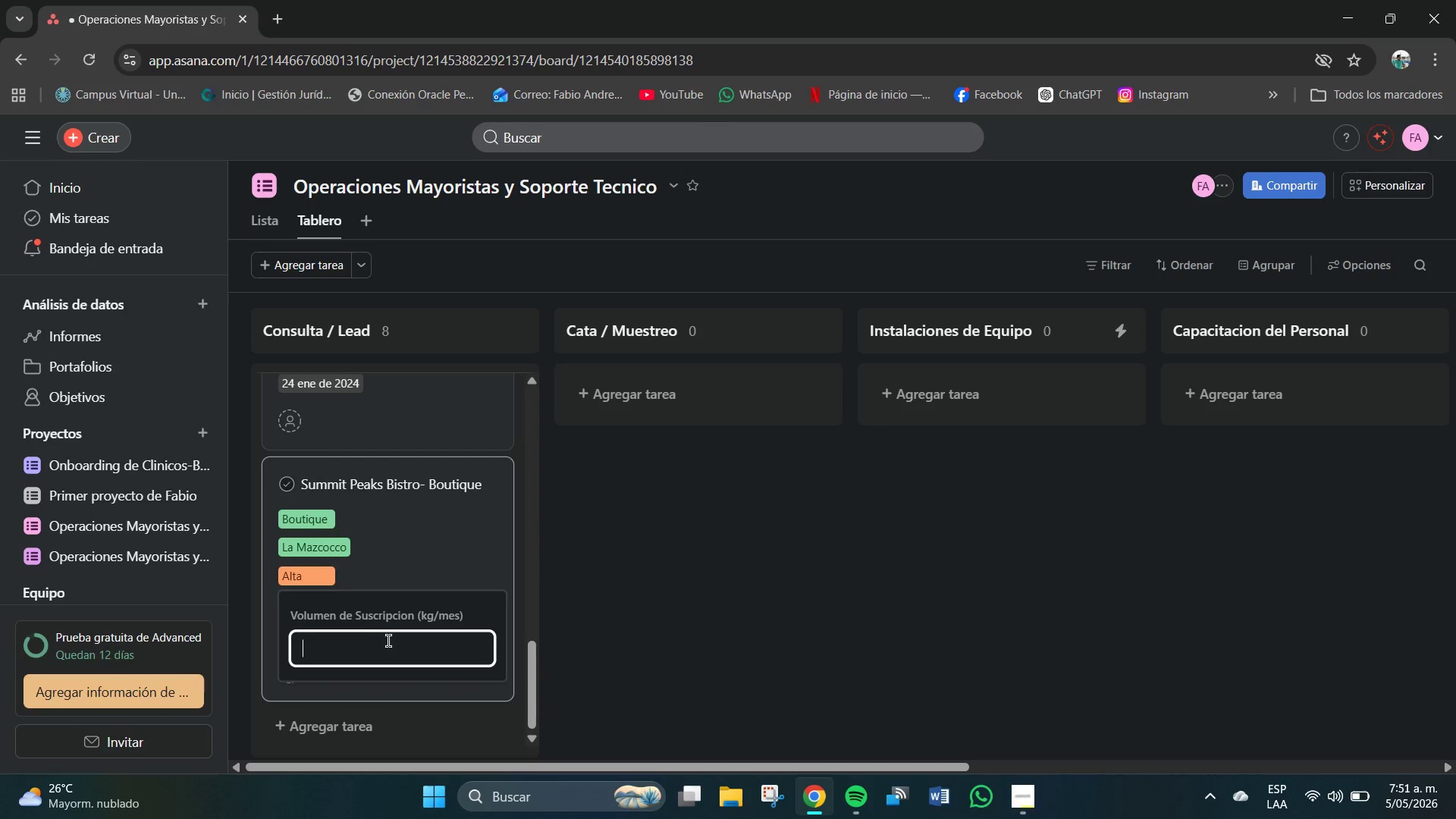 
key(Numpad1)
 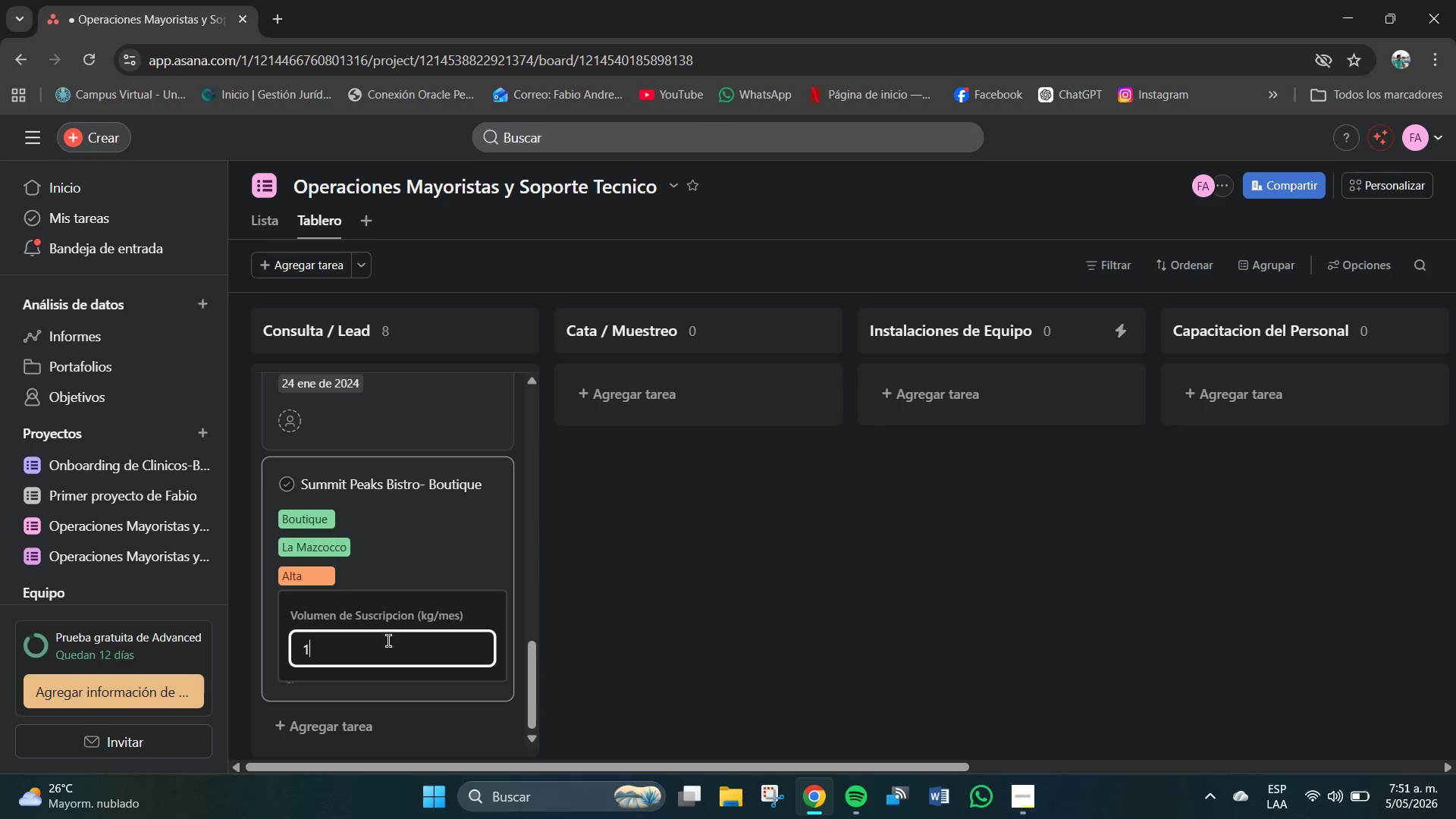 
key(Numpad1)
 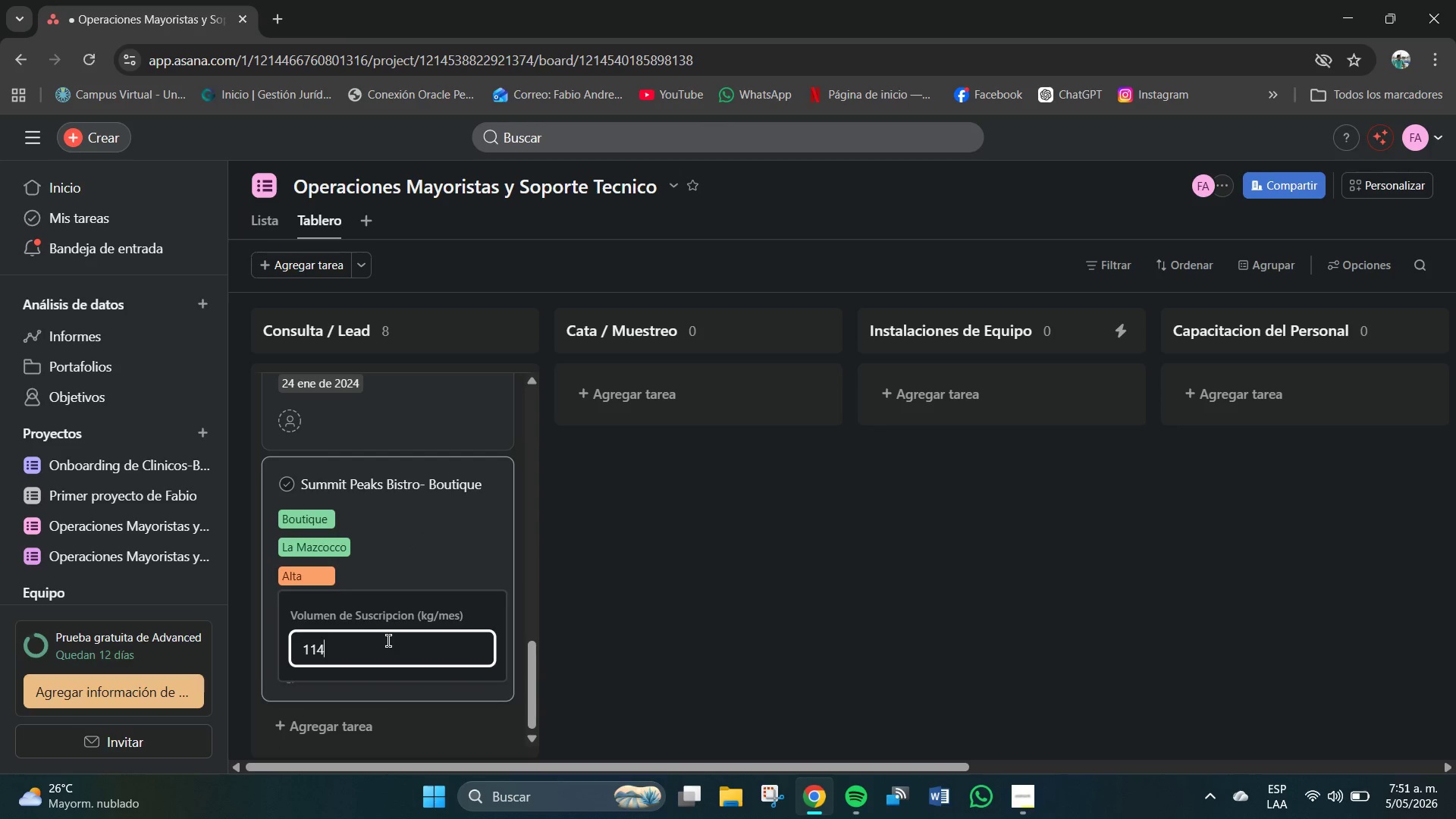 
key(Numpad4)
 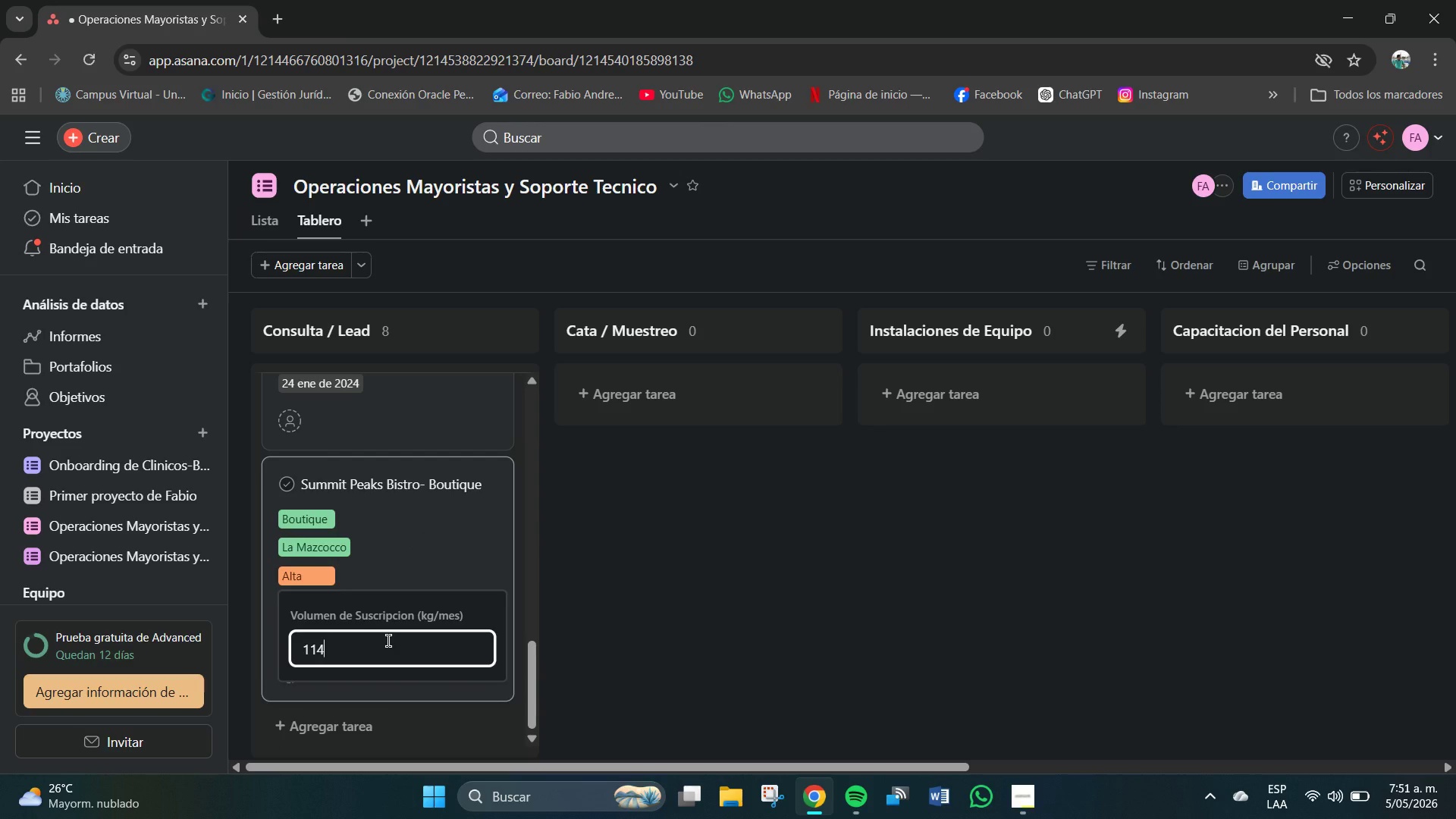 
key(NumpadEnter)
 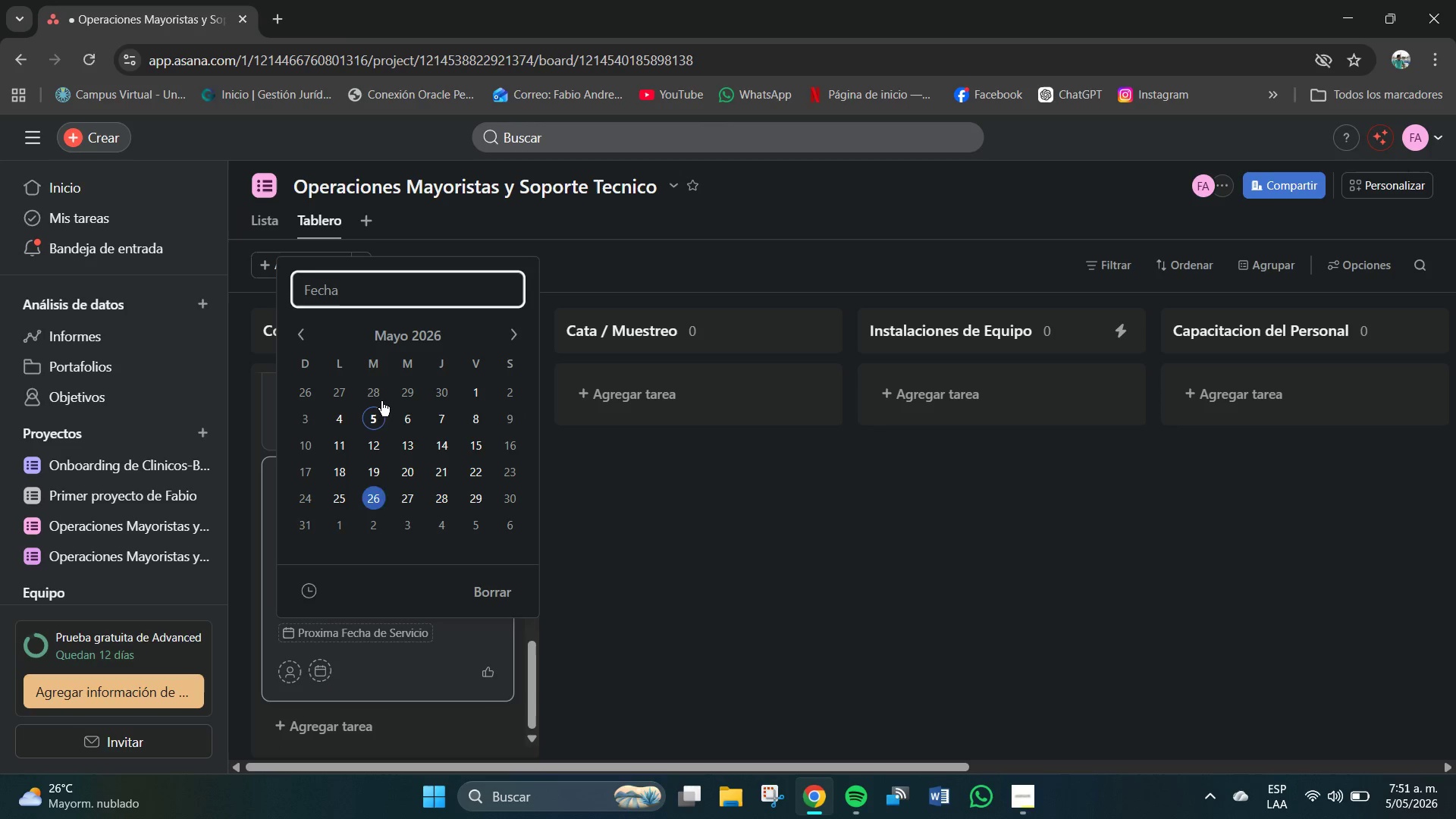 
key(Numpad2)
 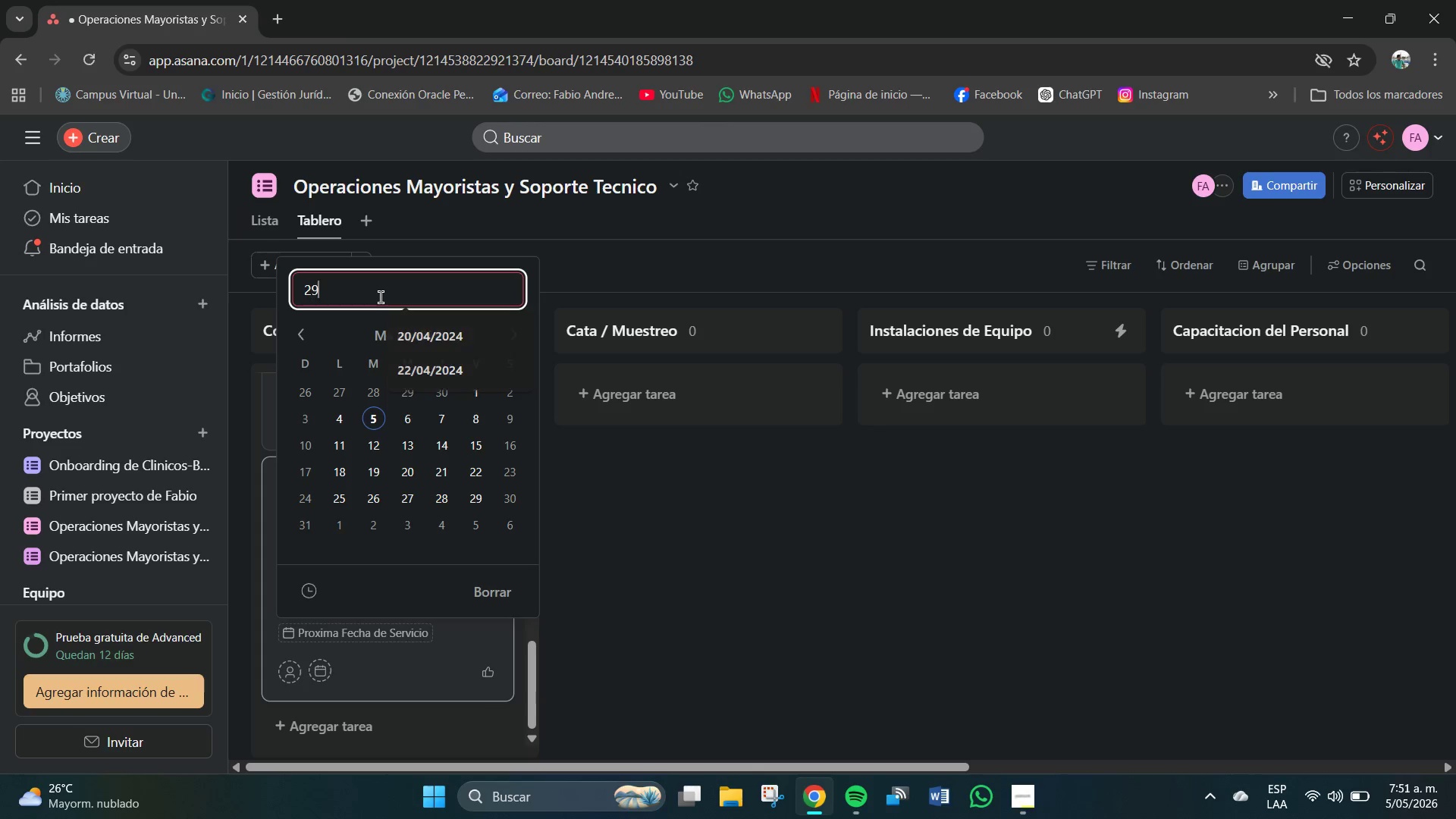 
key(Numpad9)
 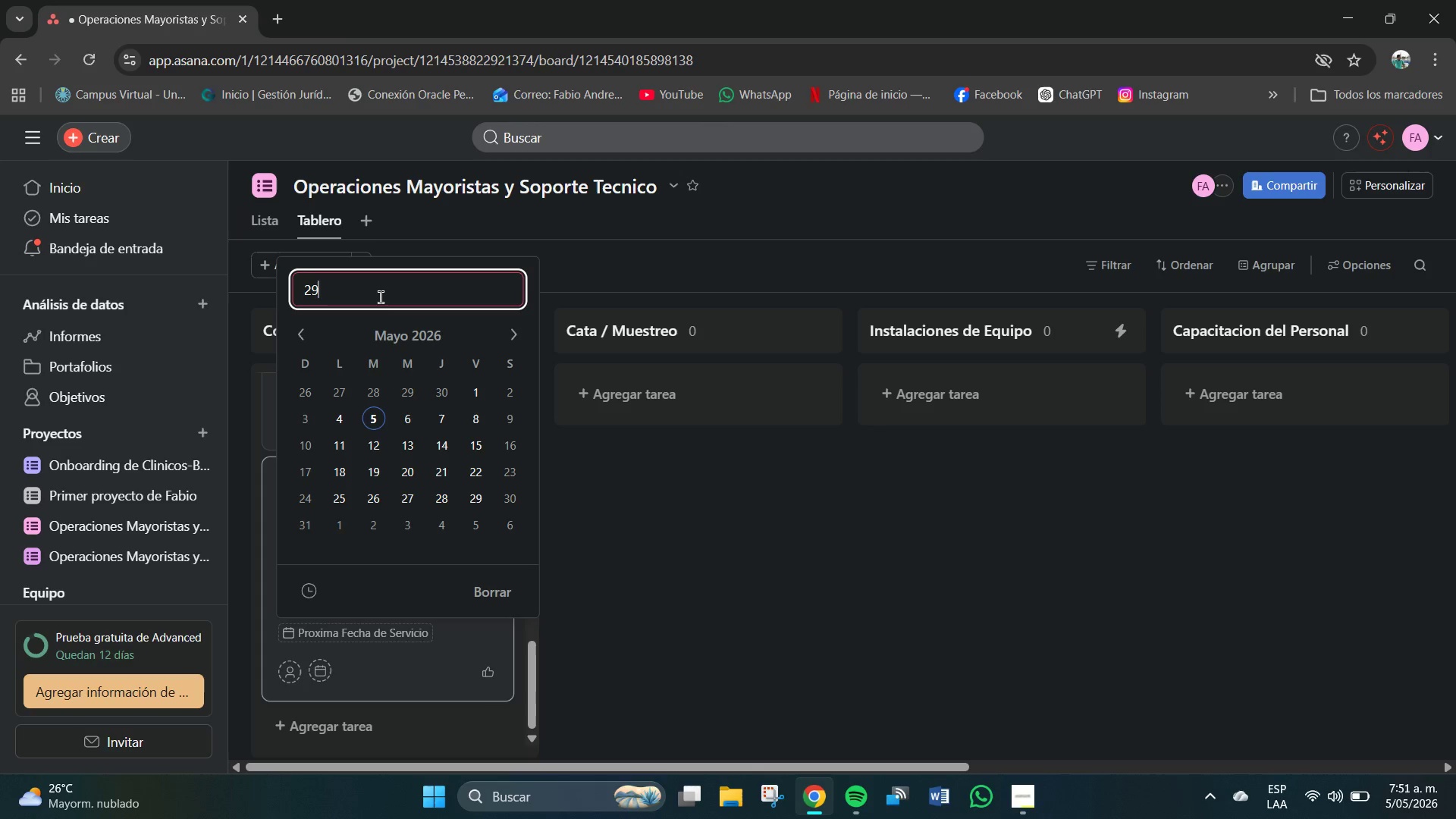 
key(Shift+7)
 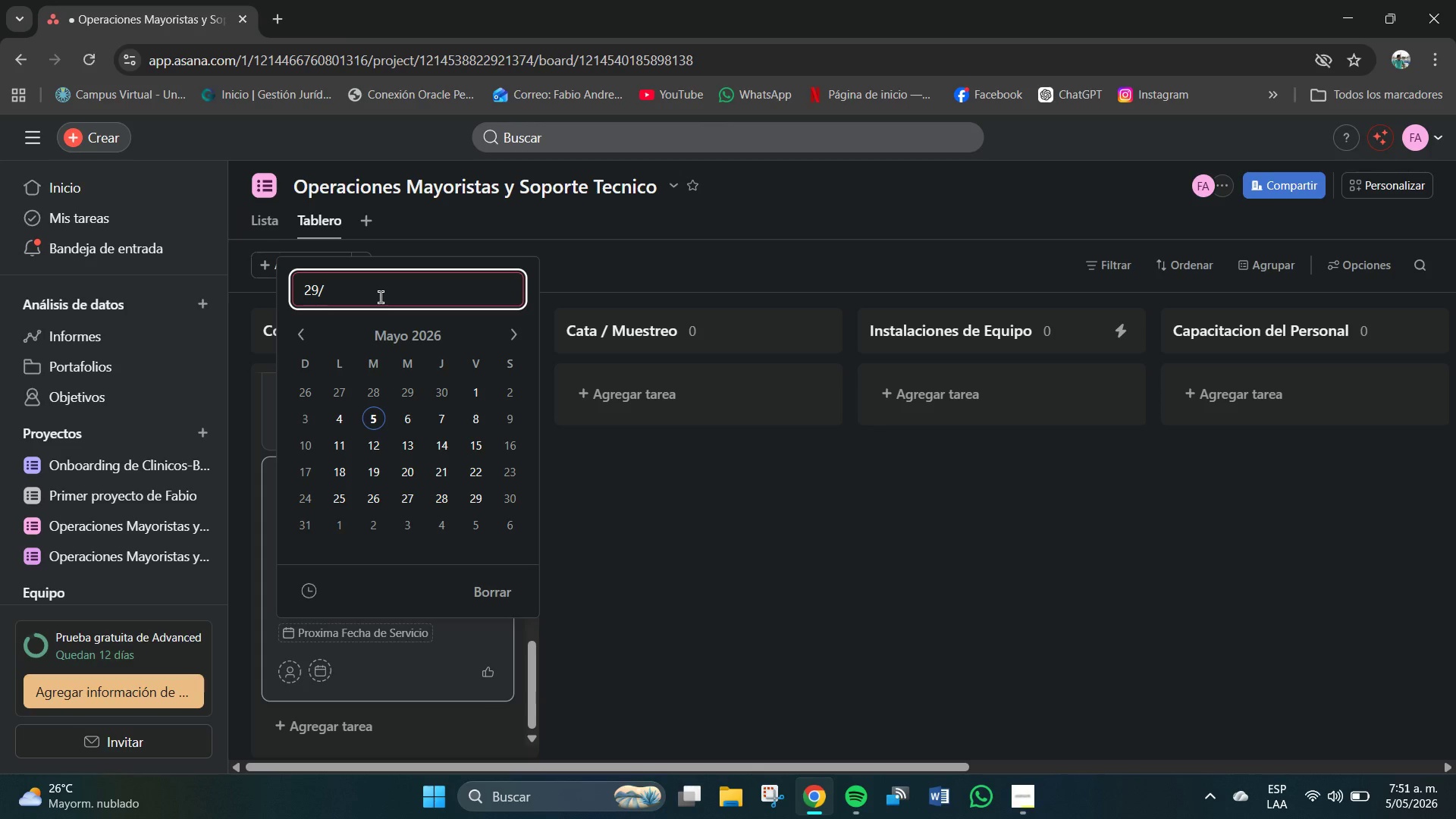 
key(Numpad0)
 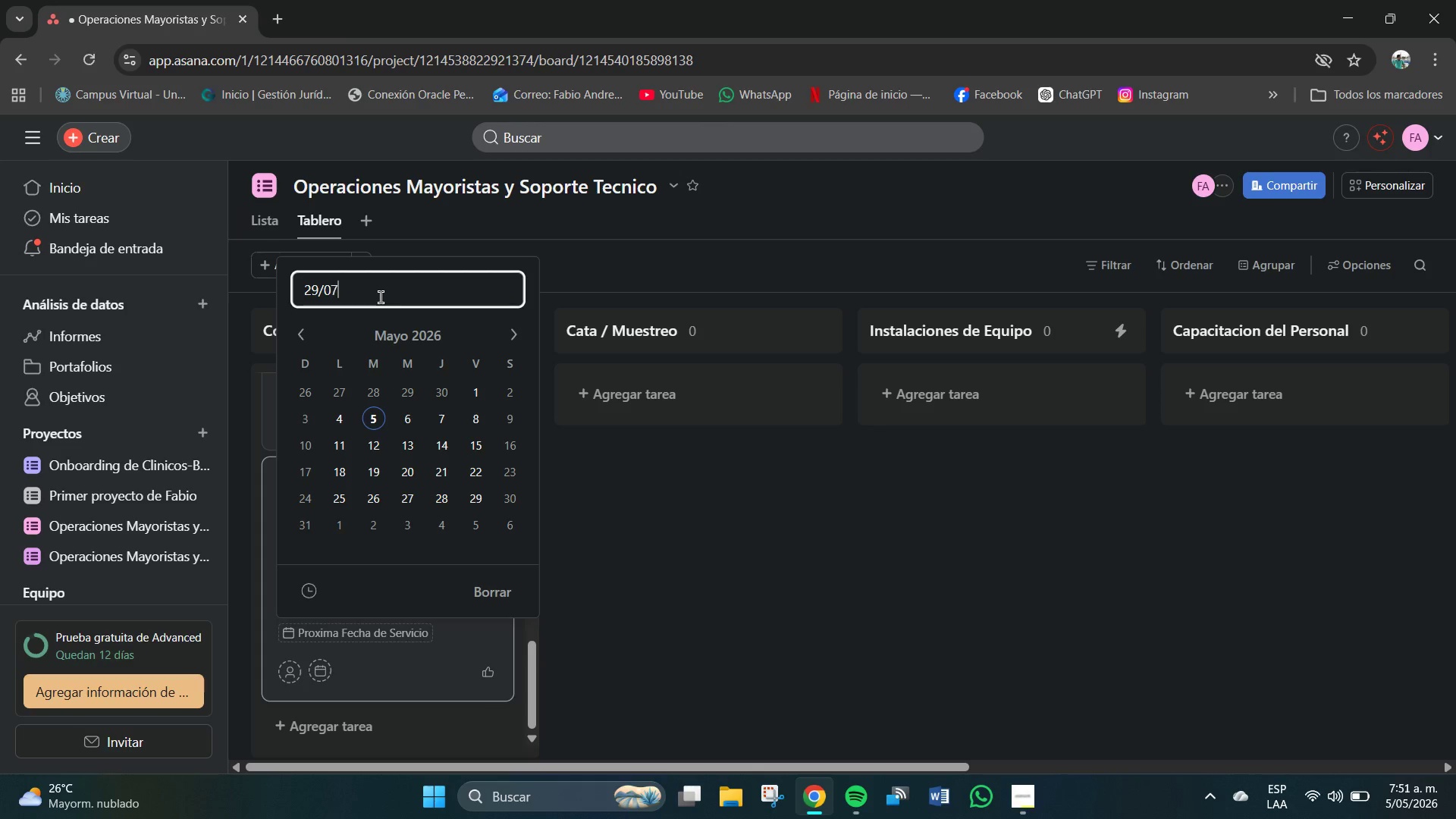 
key(Numpad7)
 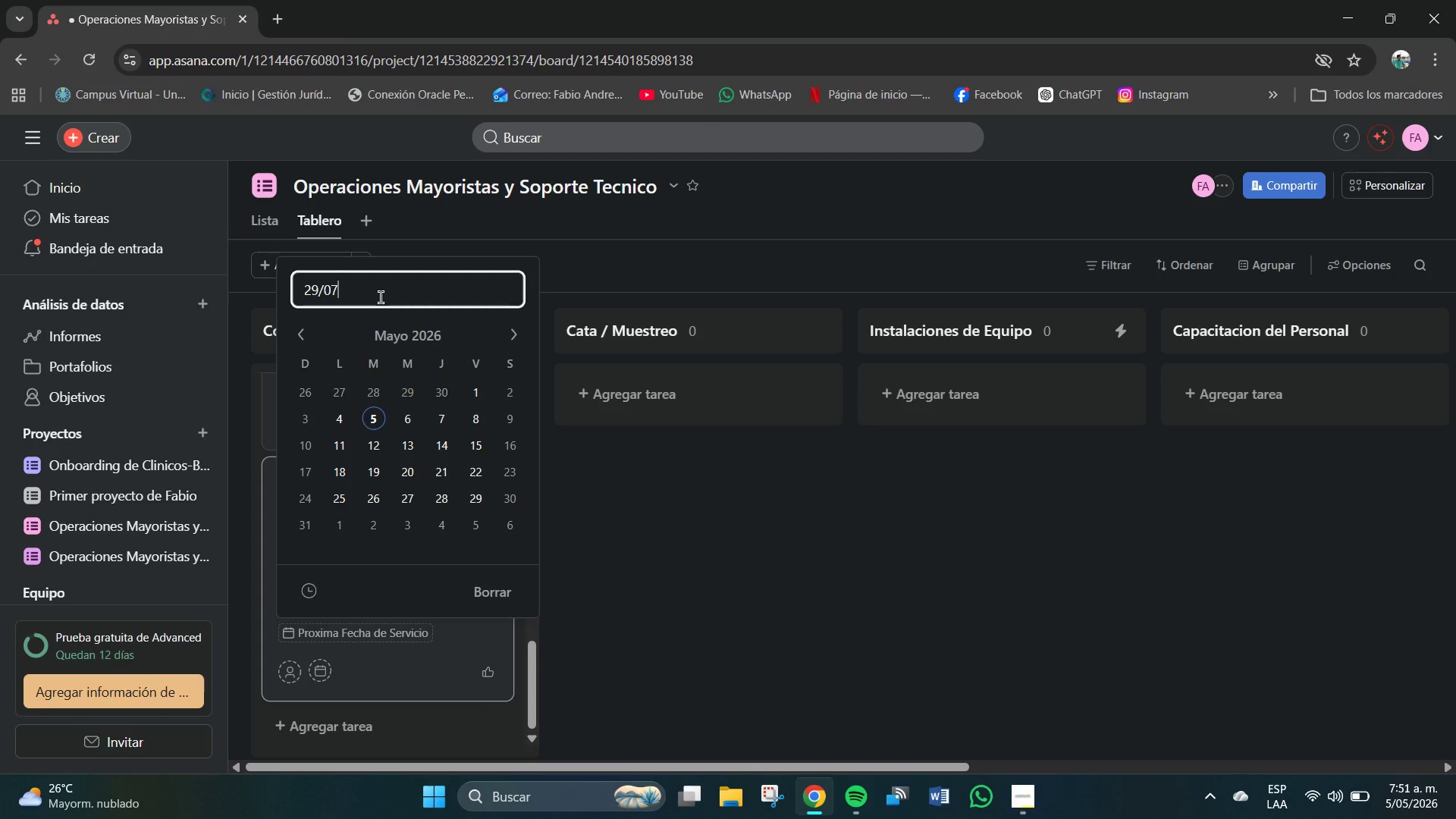 
key(Shift+7)
 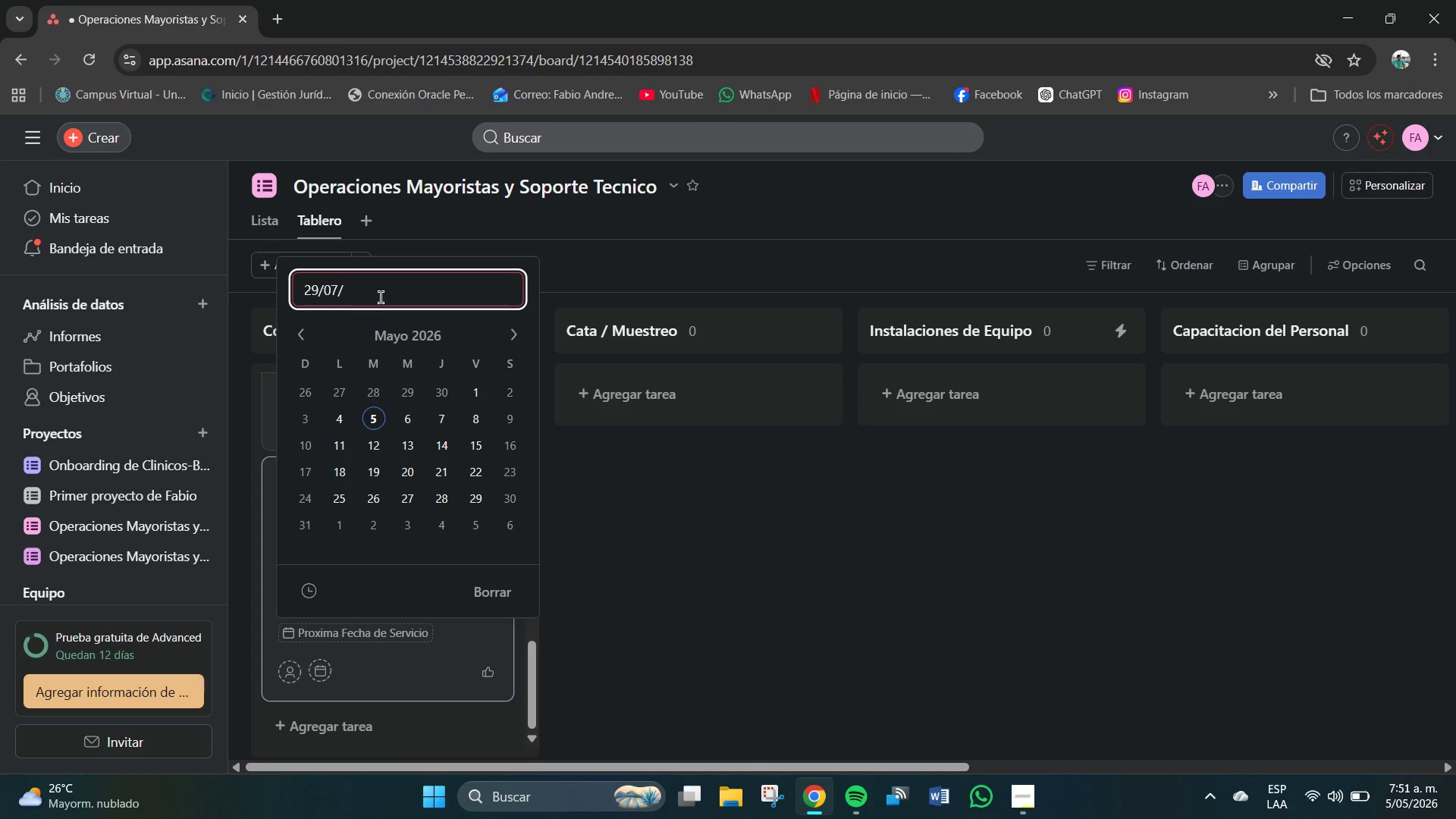 
key(Numpad2)
 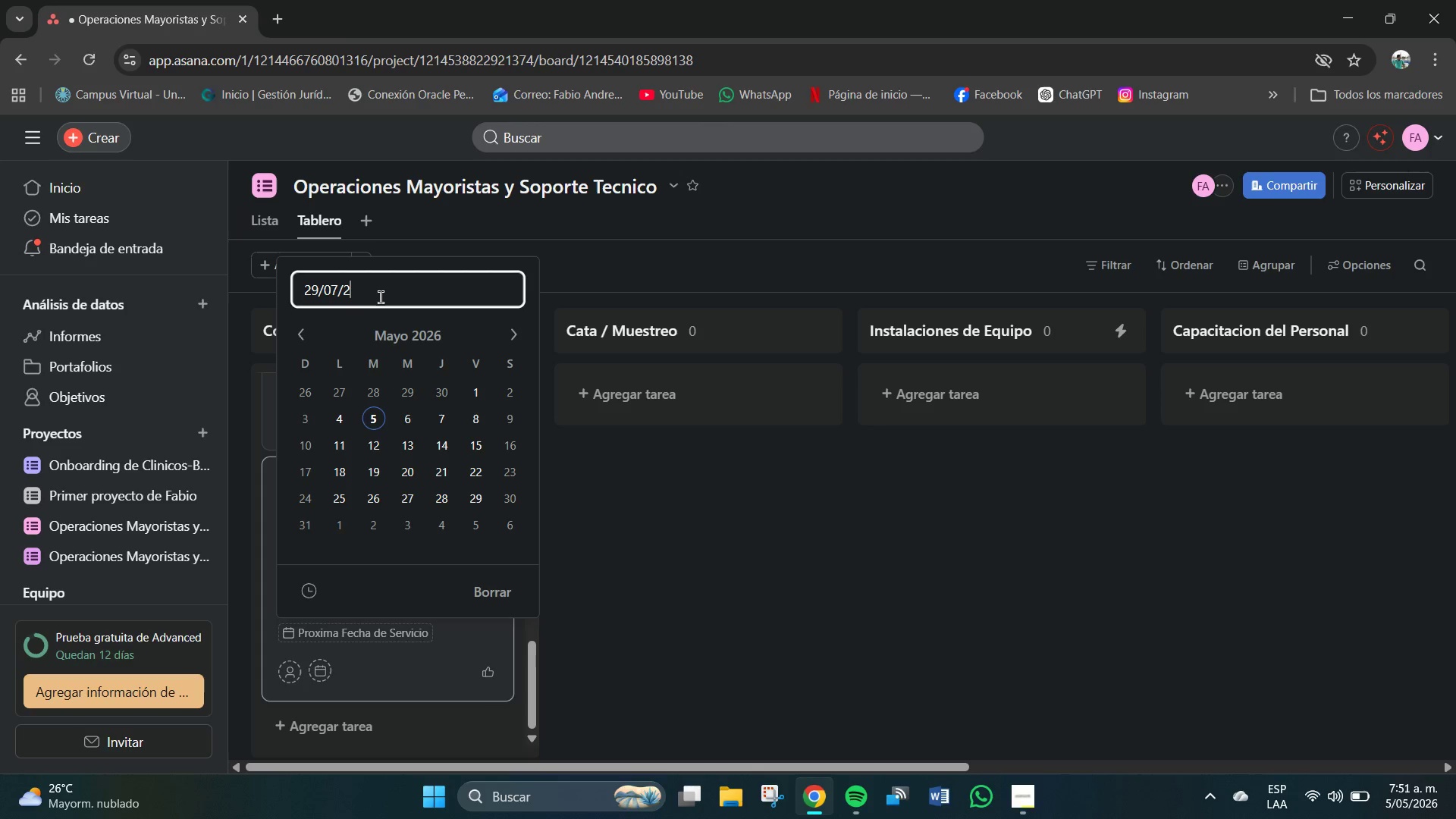 
key(Numpad0)
 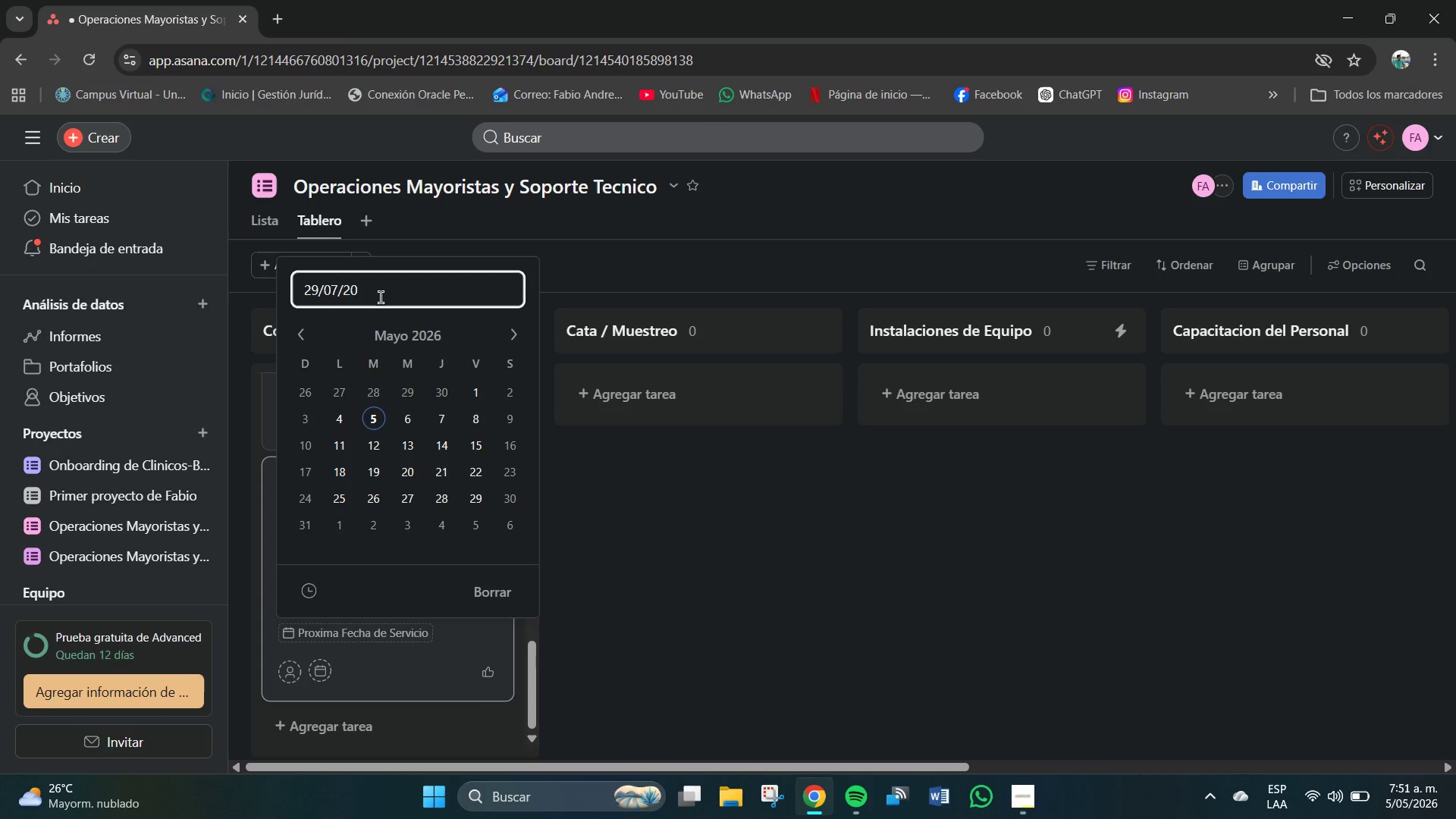 
key(Numpad2)
 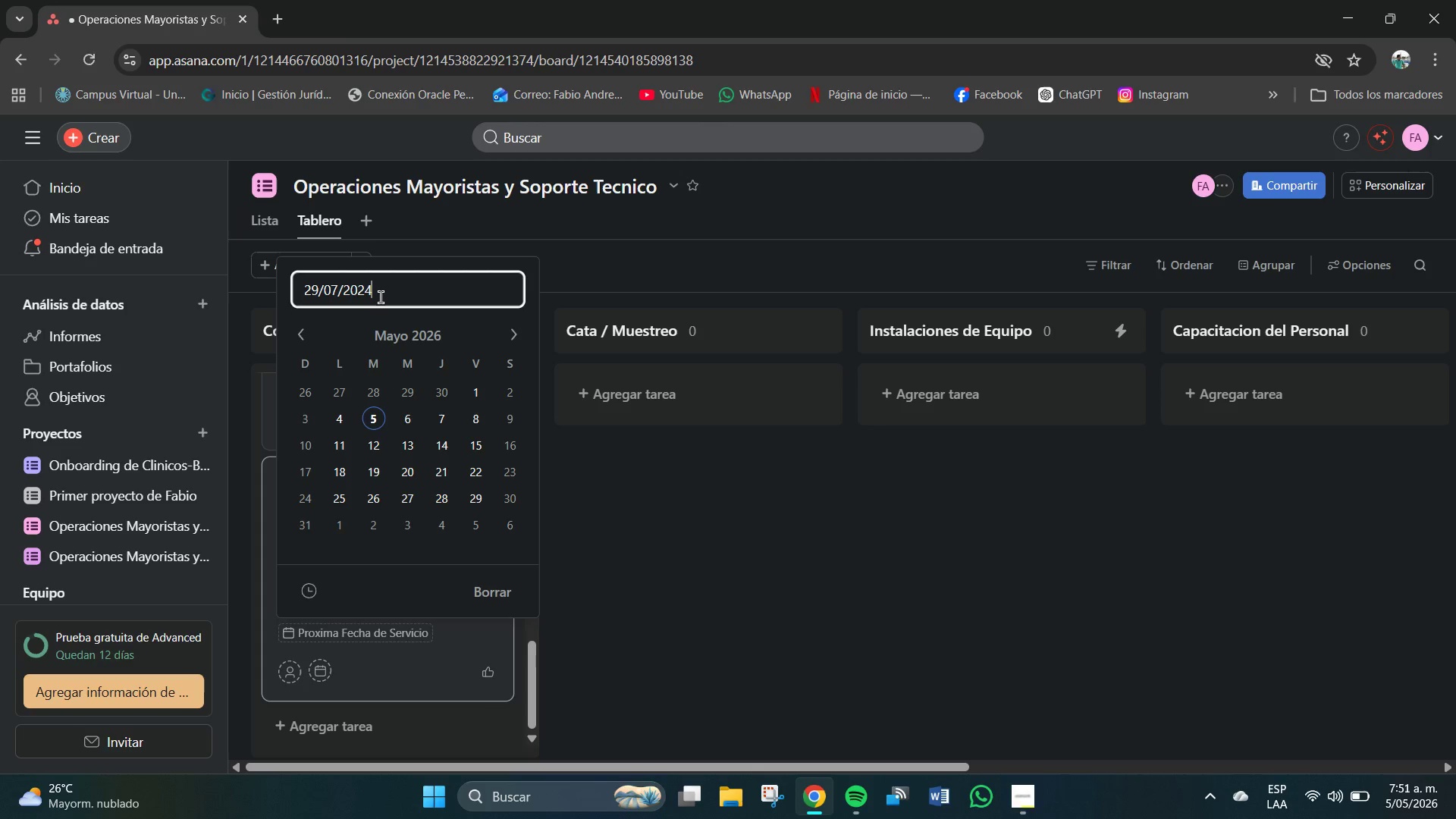 
key(Numpad4)
 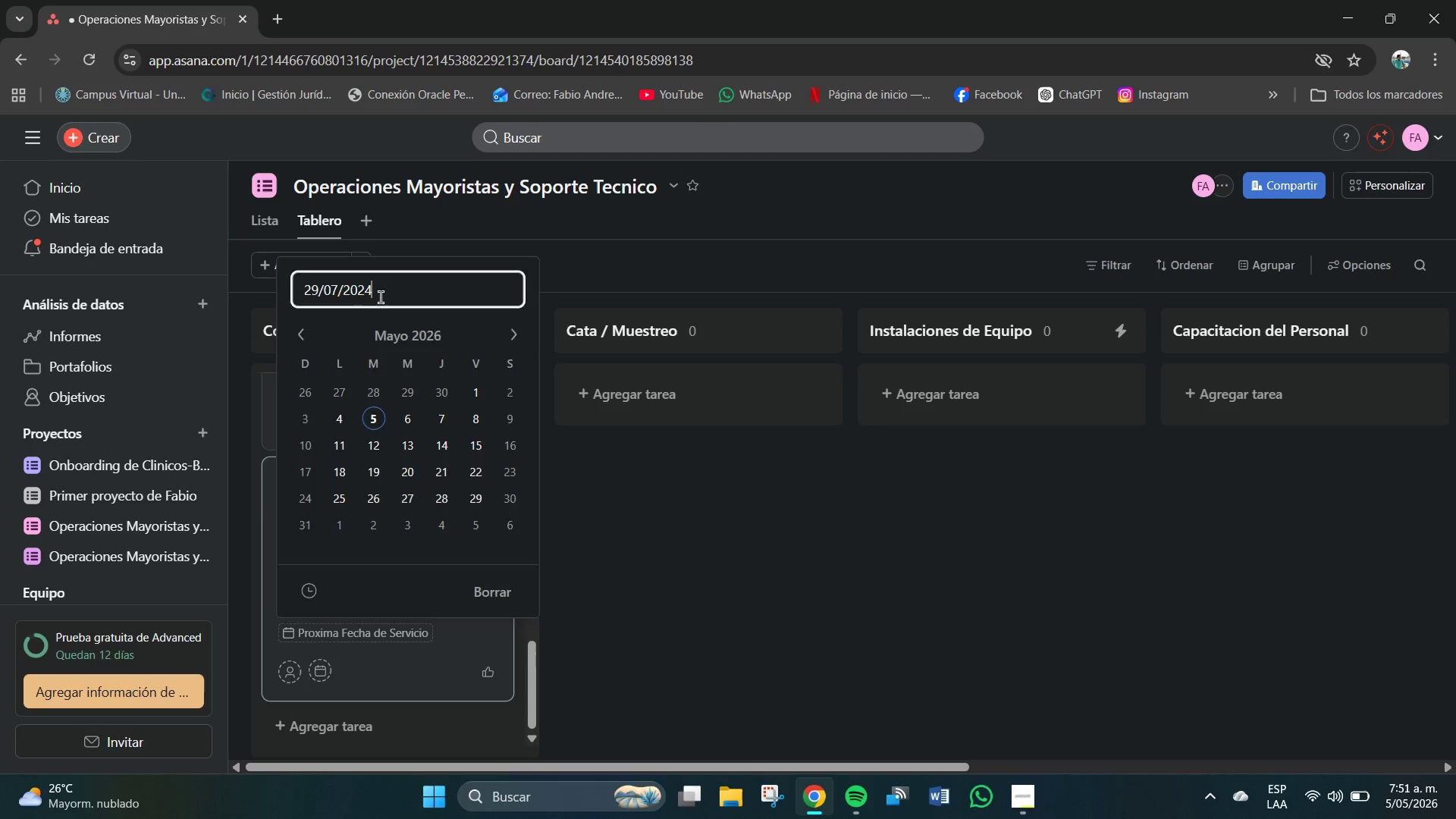 
key(NumpadEnter)
 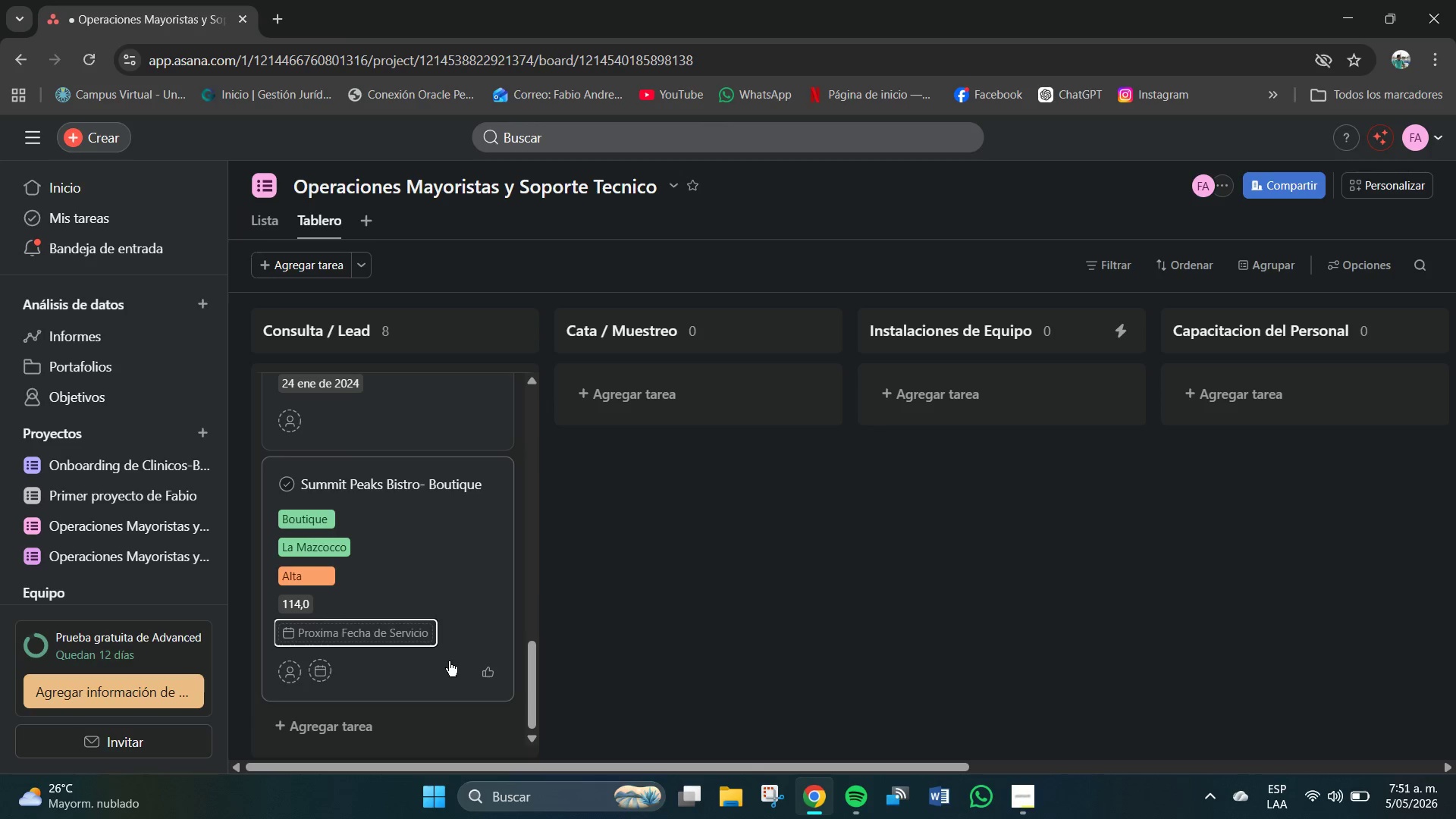 
scroll: coordinate [406, 692], scroll_direction: down, amount: 6.0
 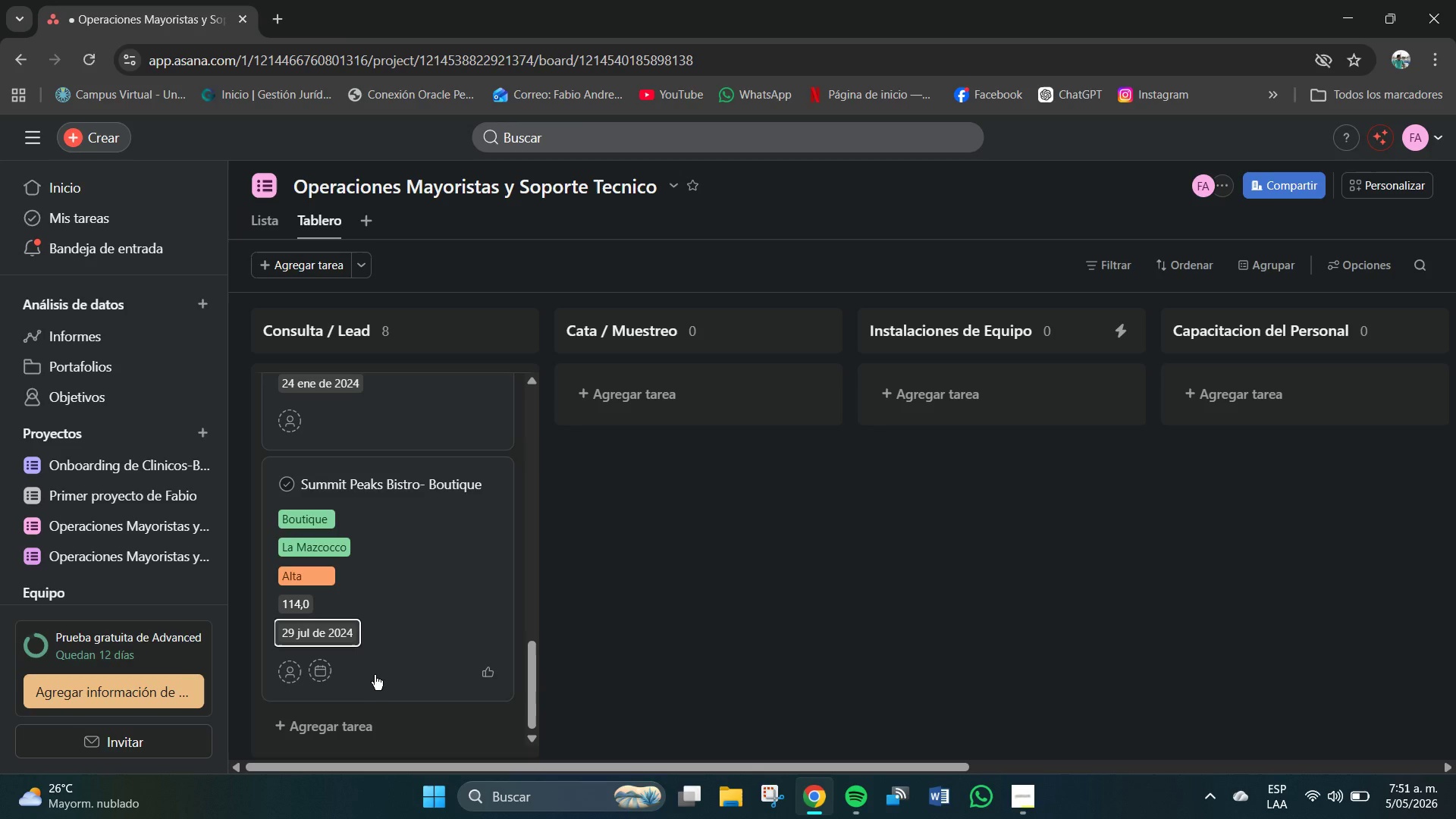 
wait(7.21)
 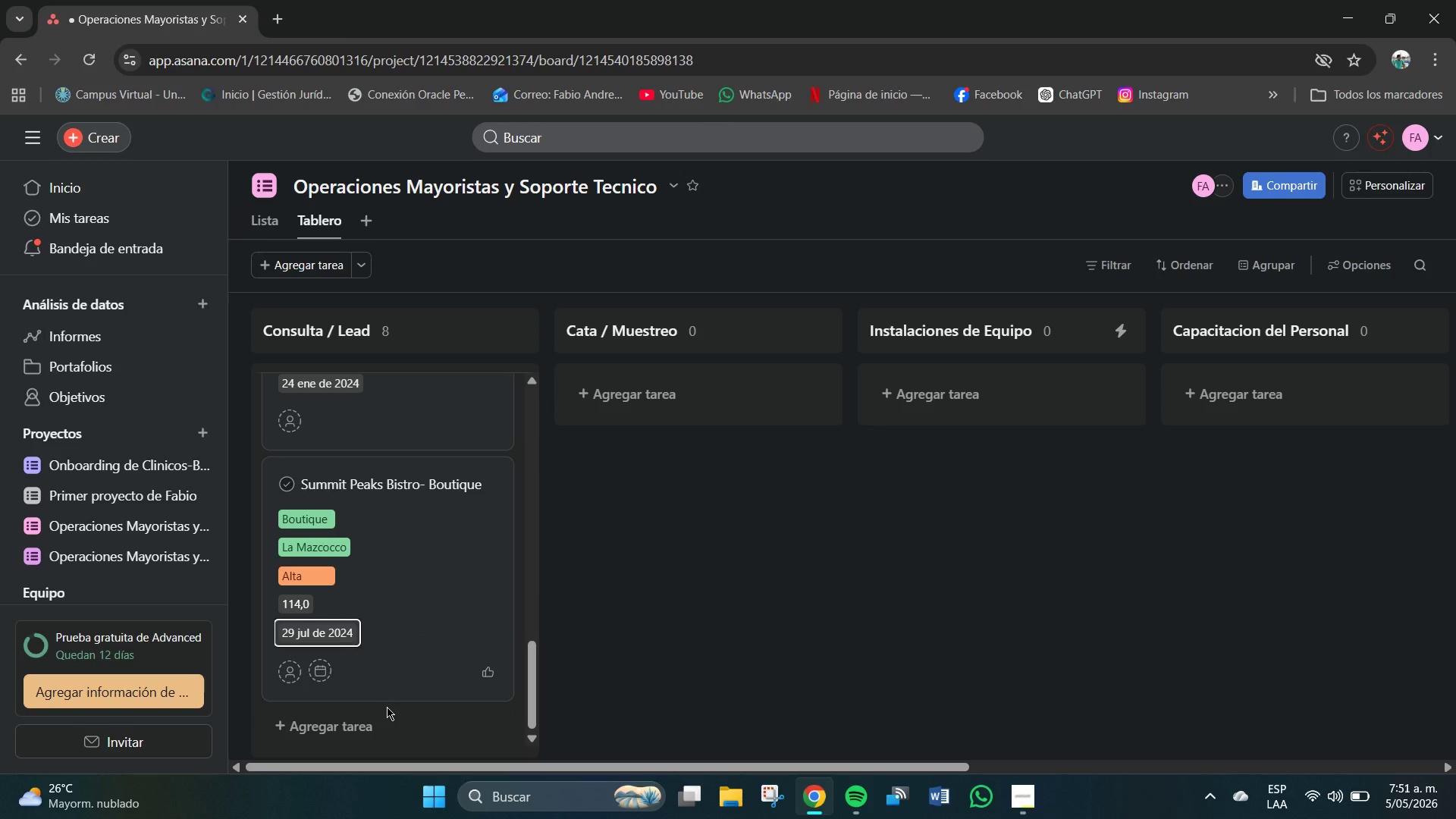 
left_click([327, 485])
 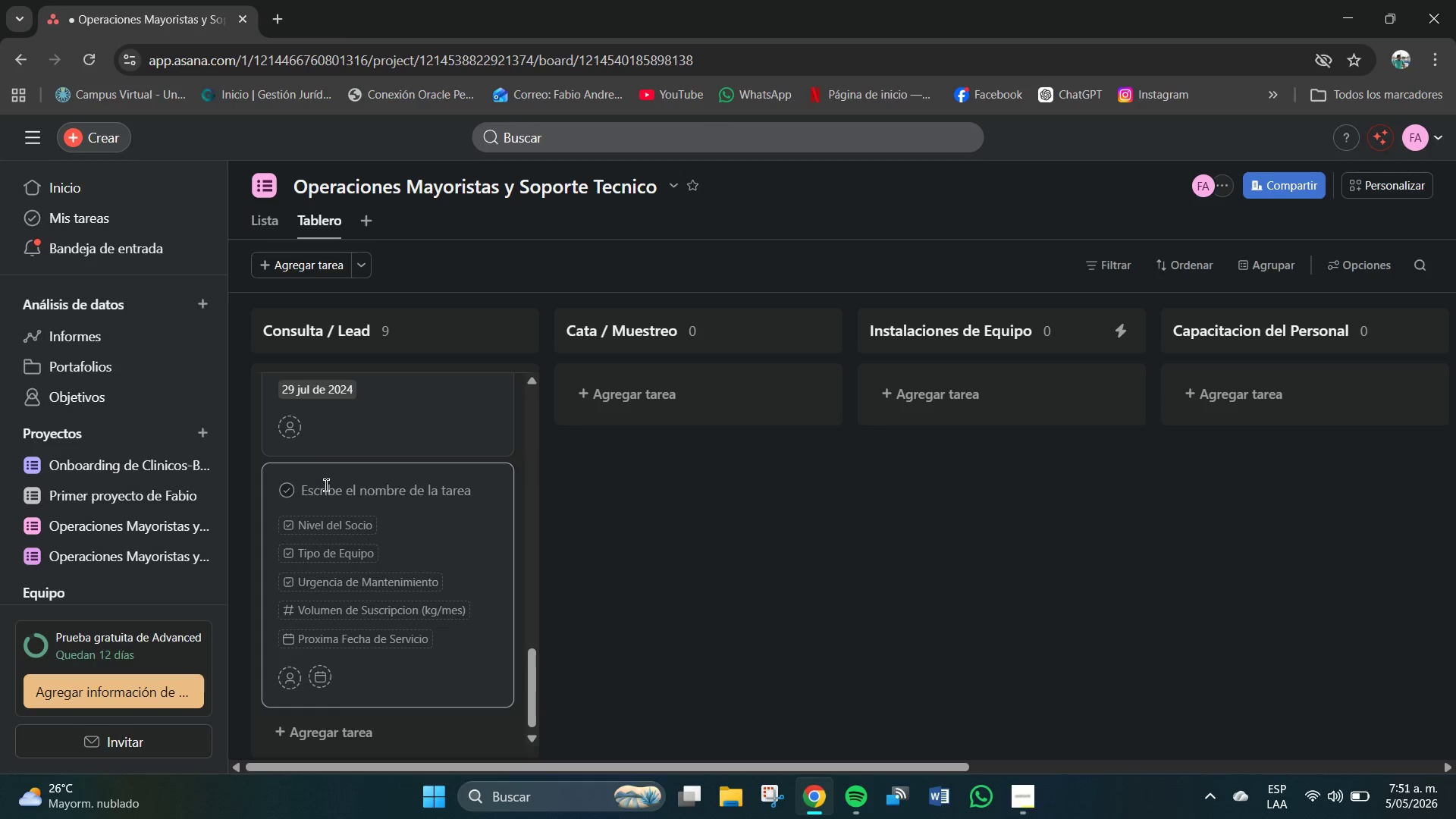 
type(Artisan Brwe)
key(Backspace)
key(Backspace)
type(ews ^ Co. -- Referral)
 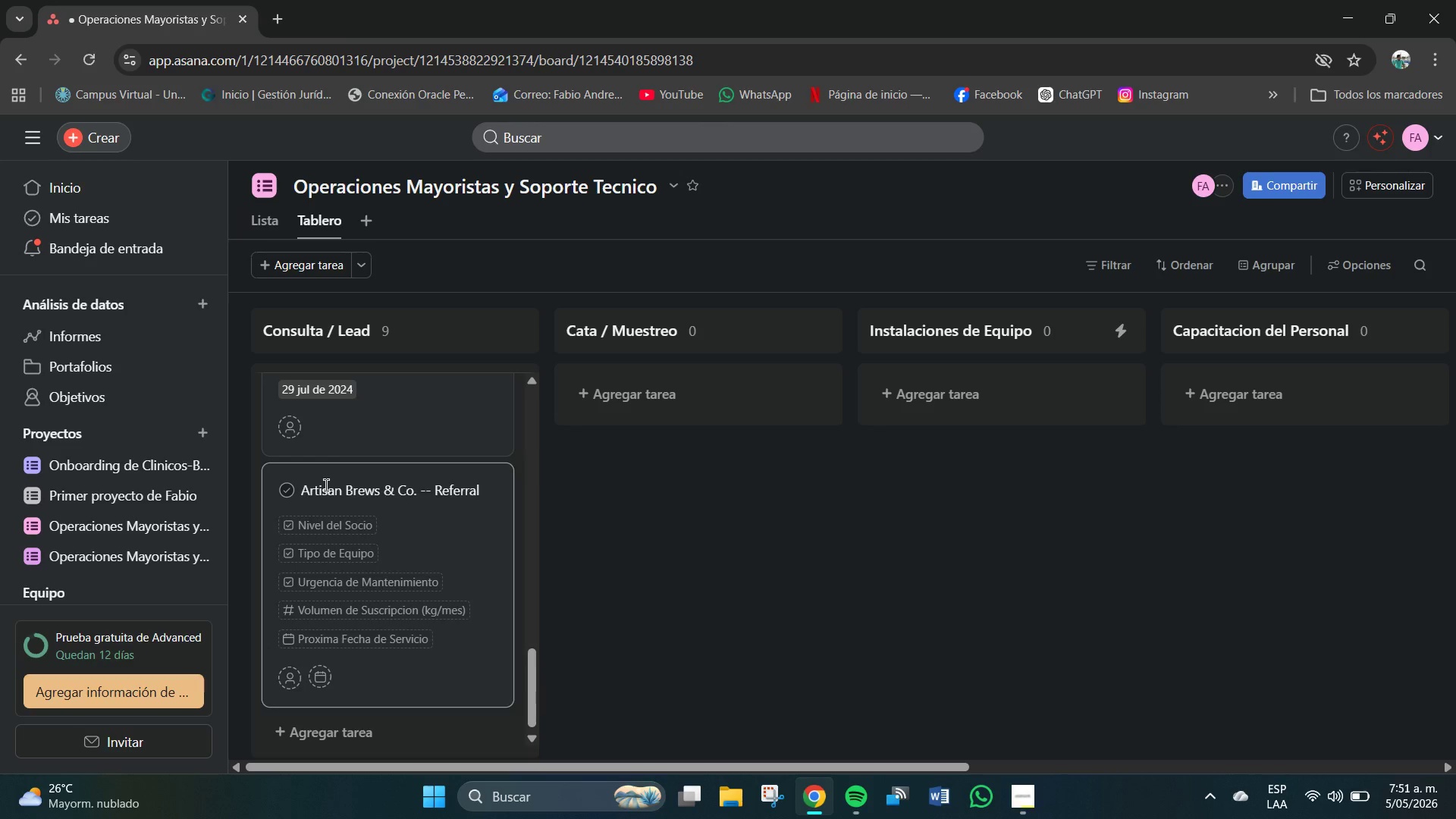 
left_click([316, 517])
 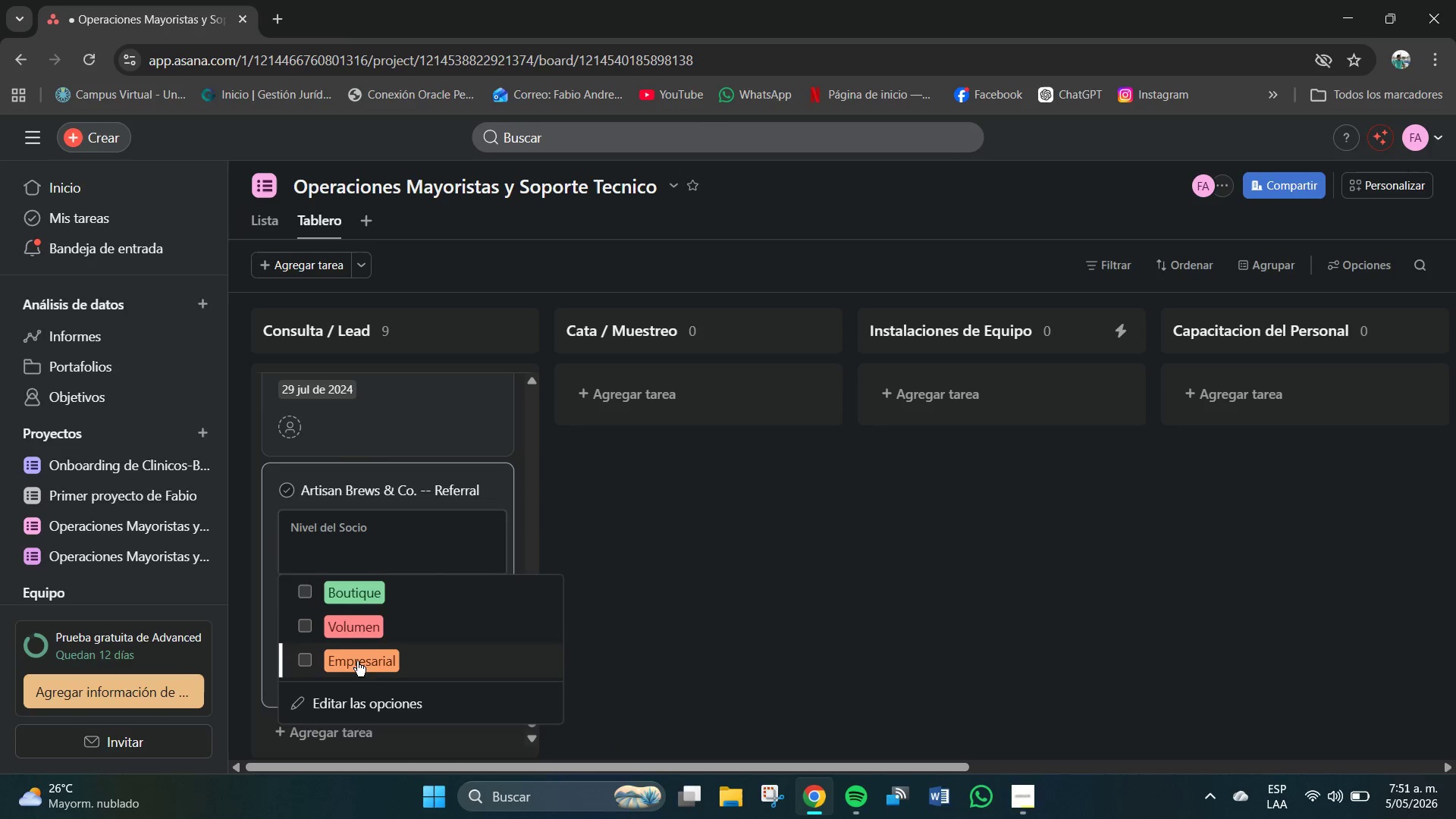 
left_click([356, 661])
 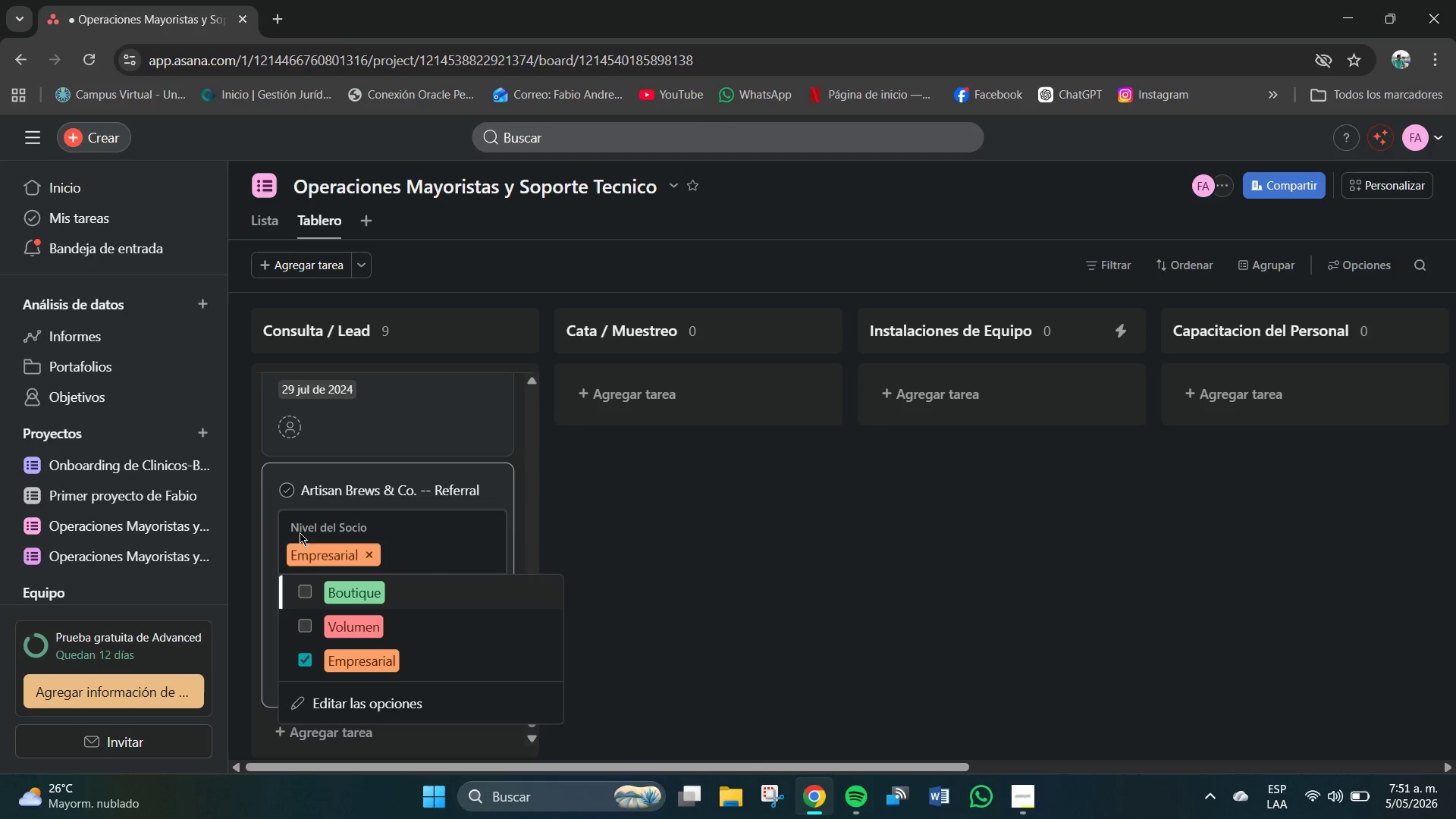 
left_click([273, 512])
 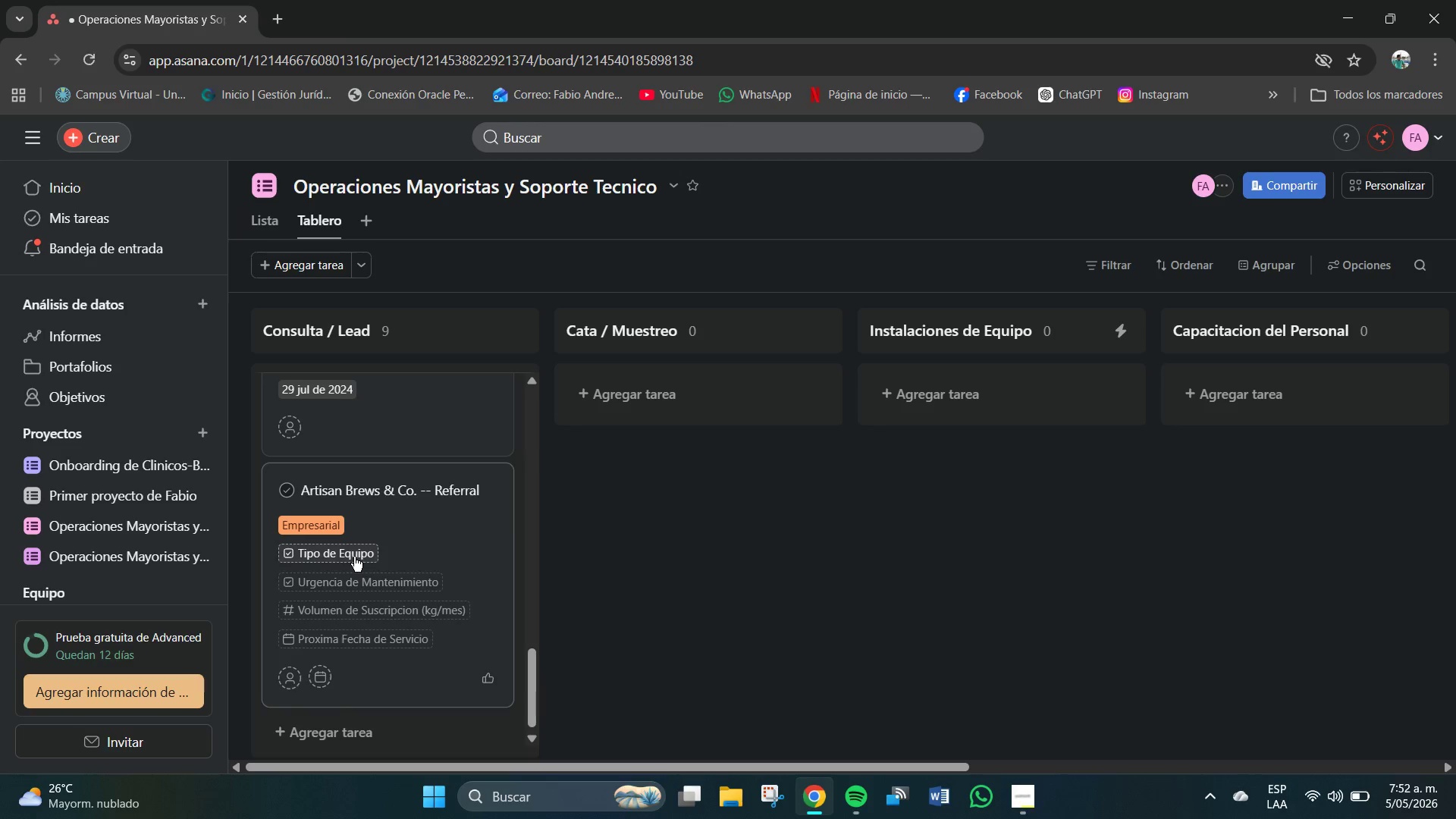 
left_click([354, 557])
 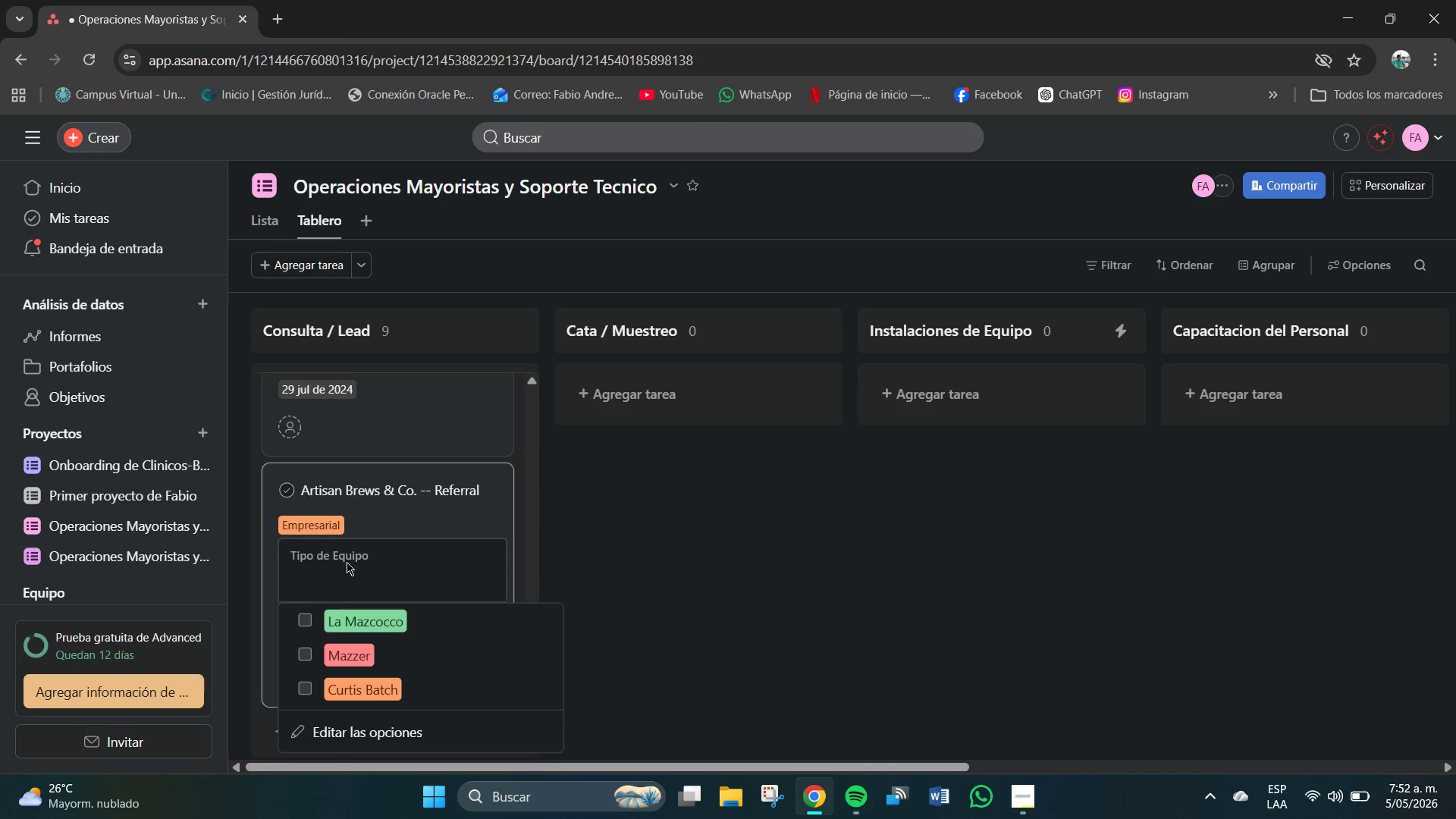 
wait(5.03)
 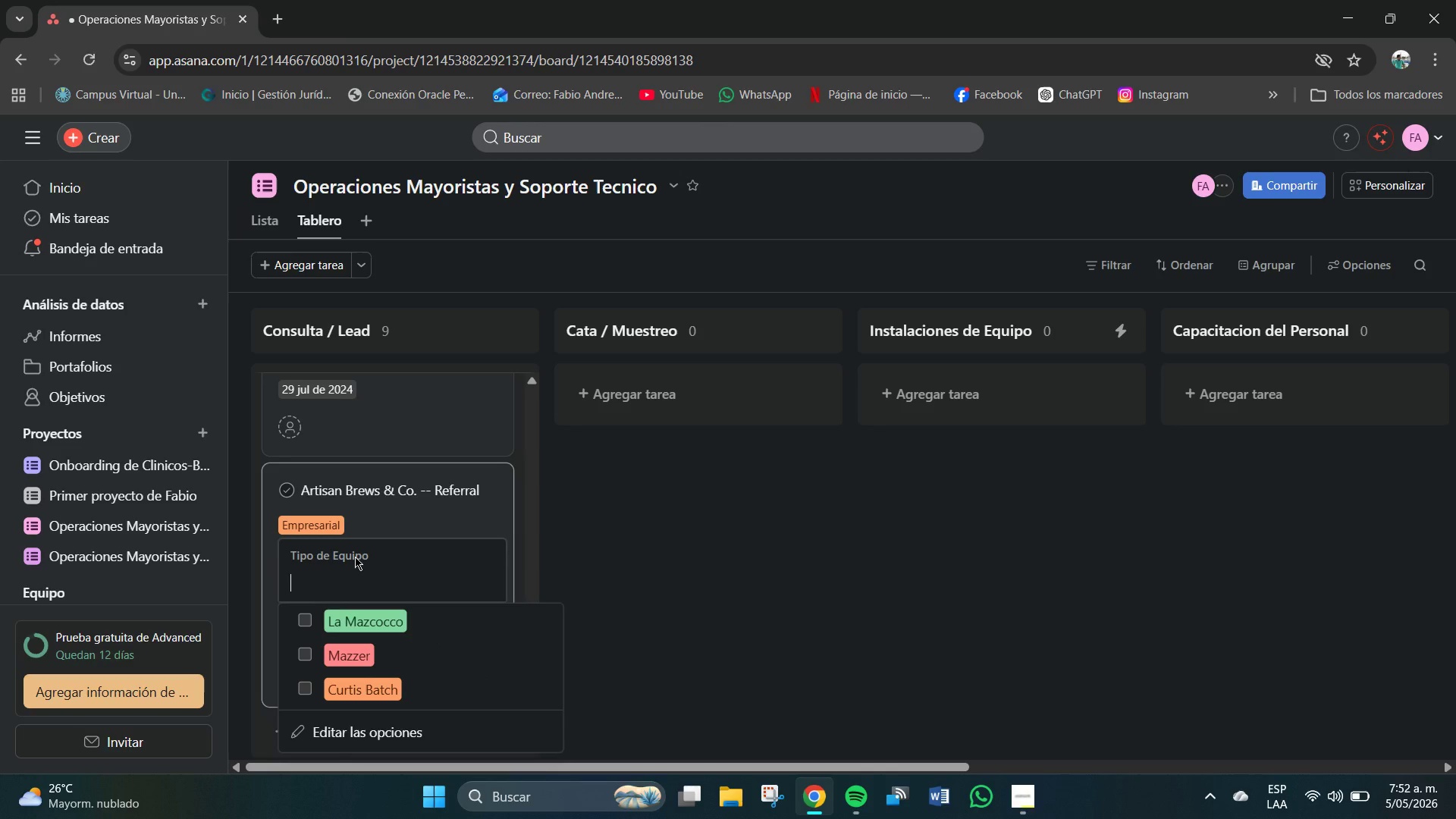 
left_click([353, 623])
 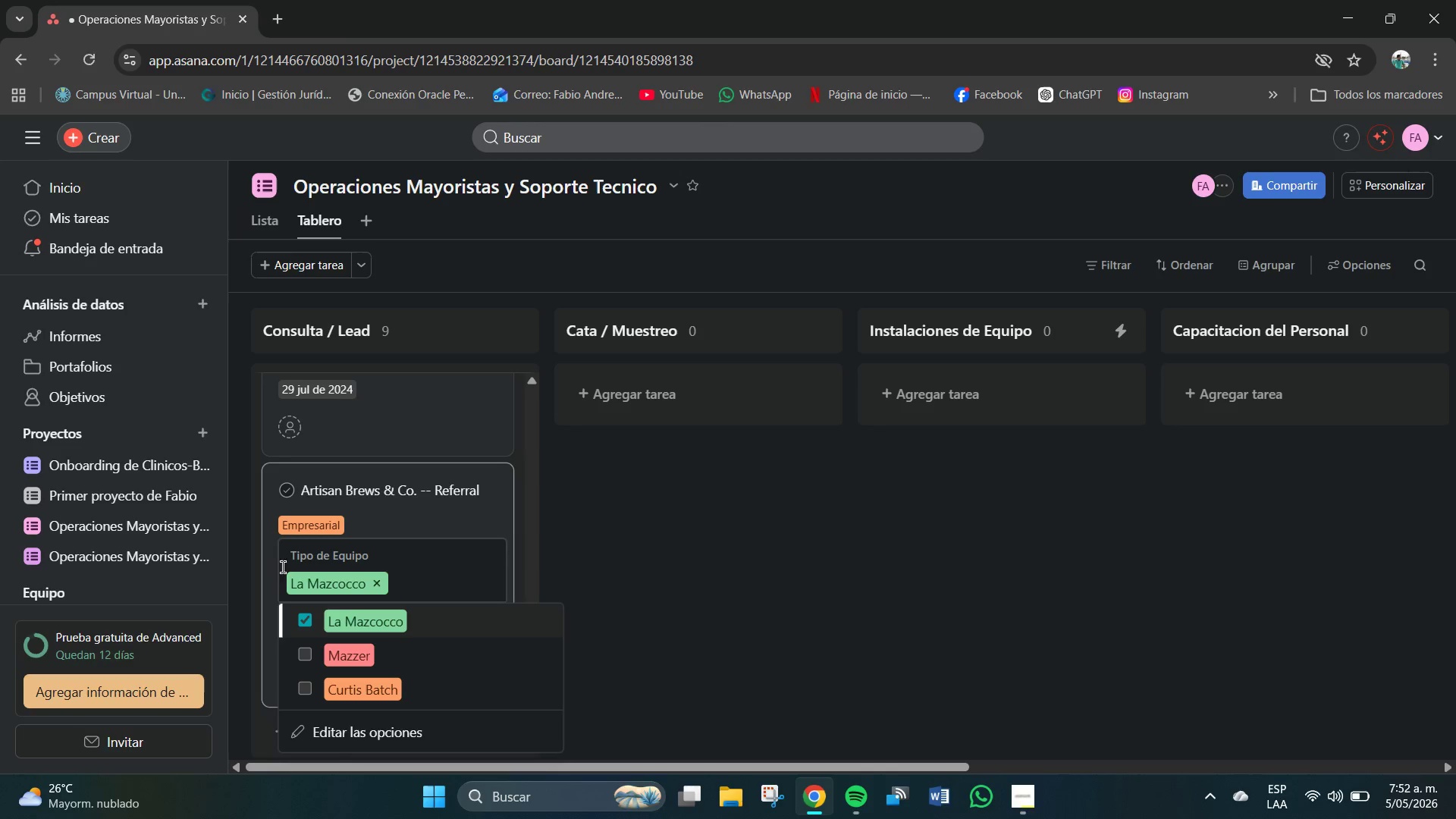 
left_click([270, 549])
 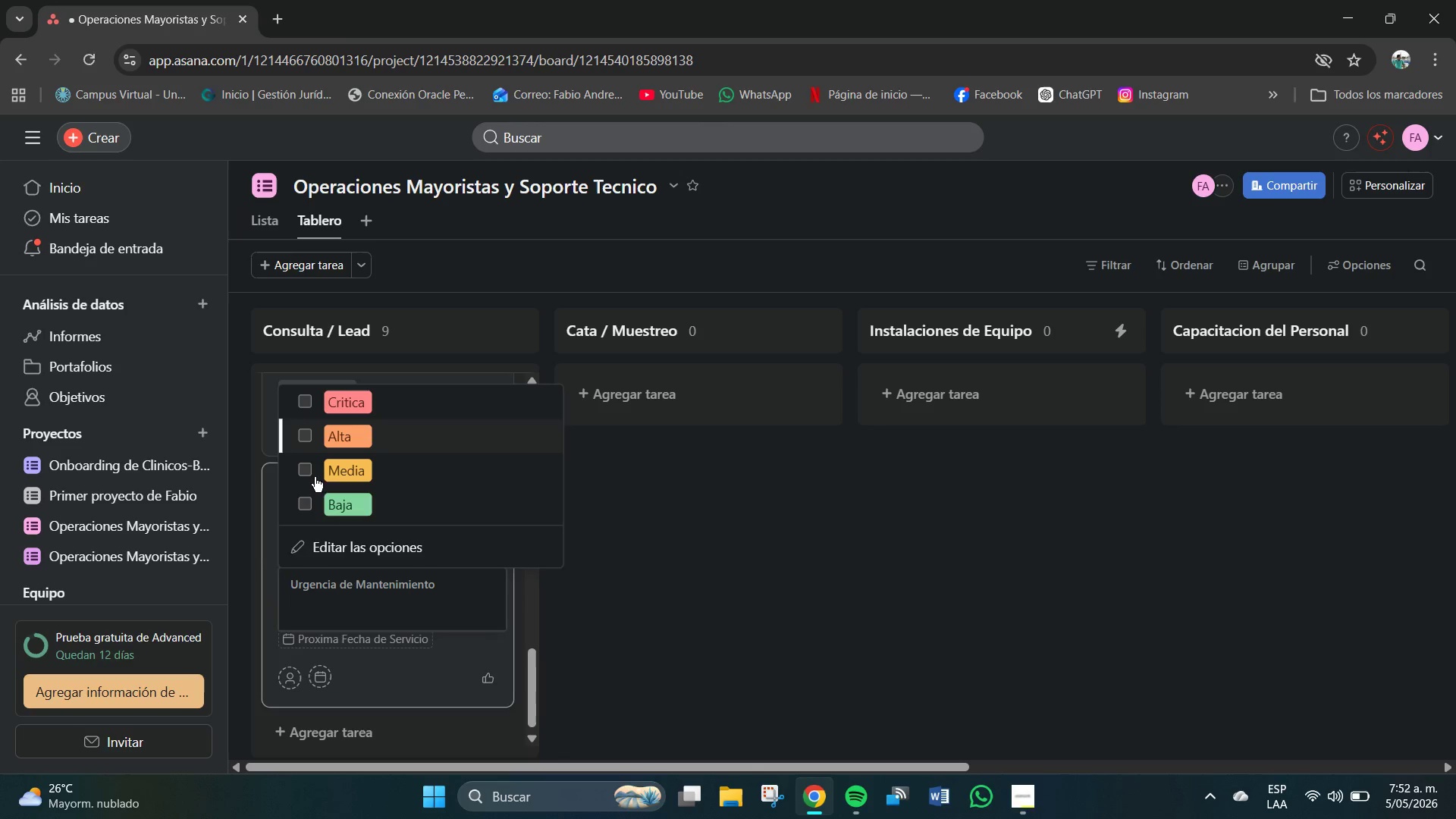 
left_click([264, 572])
 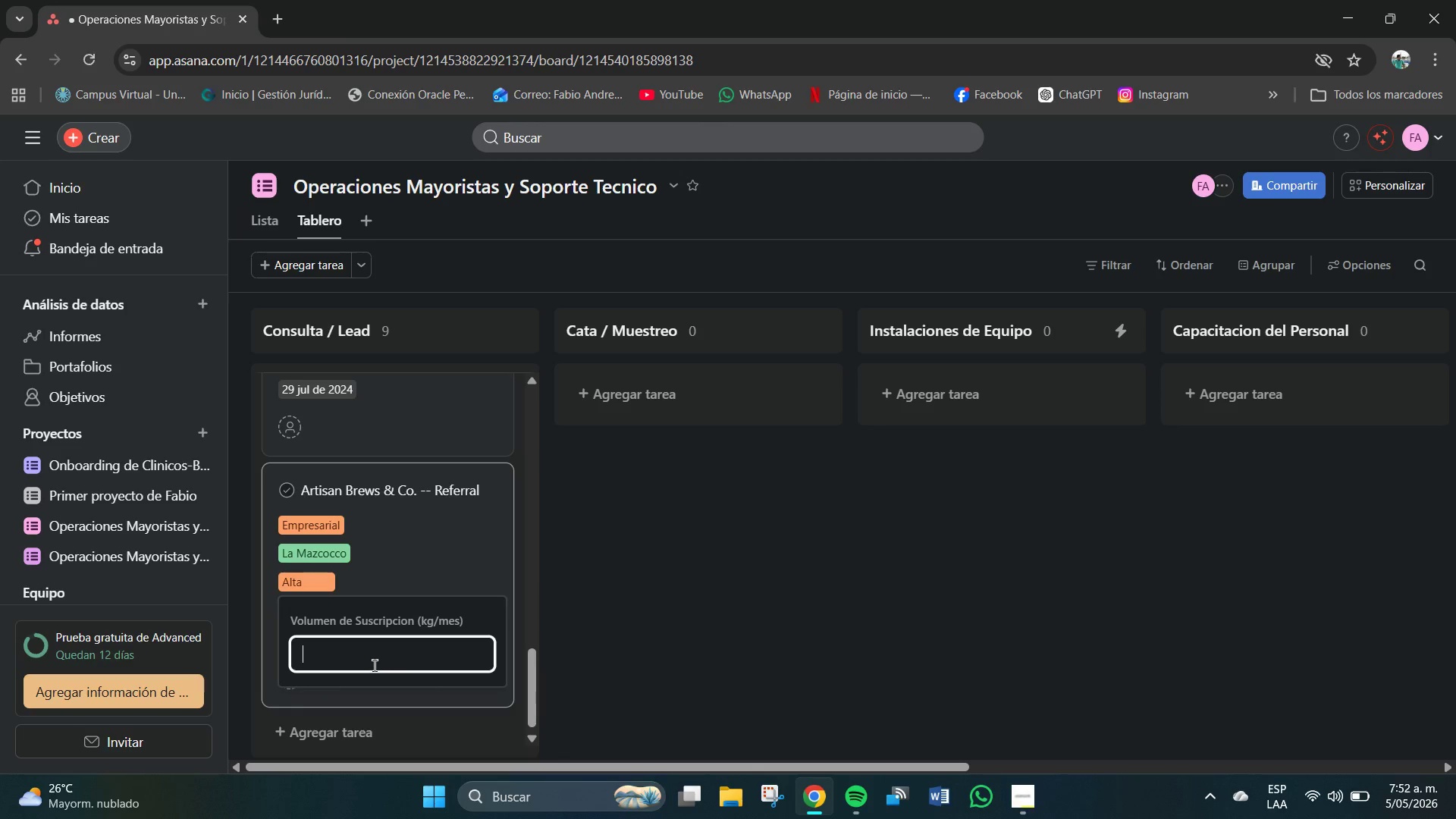 
key(Numpad1)
 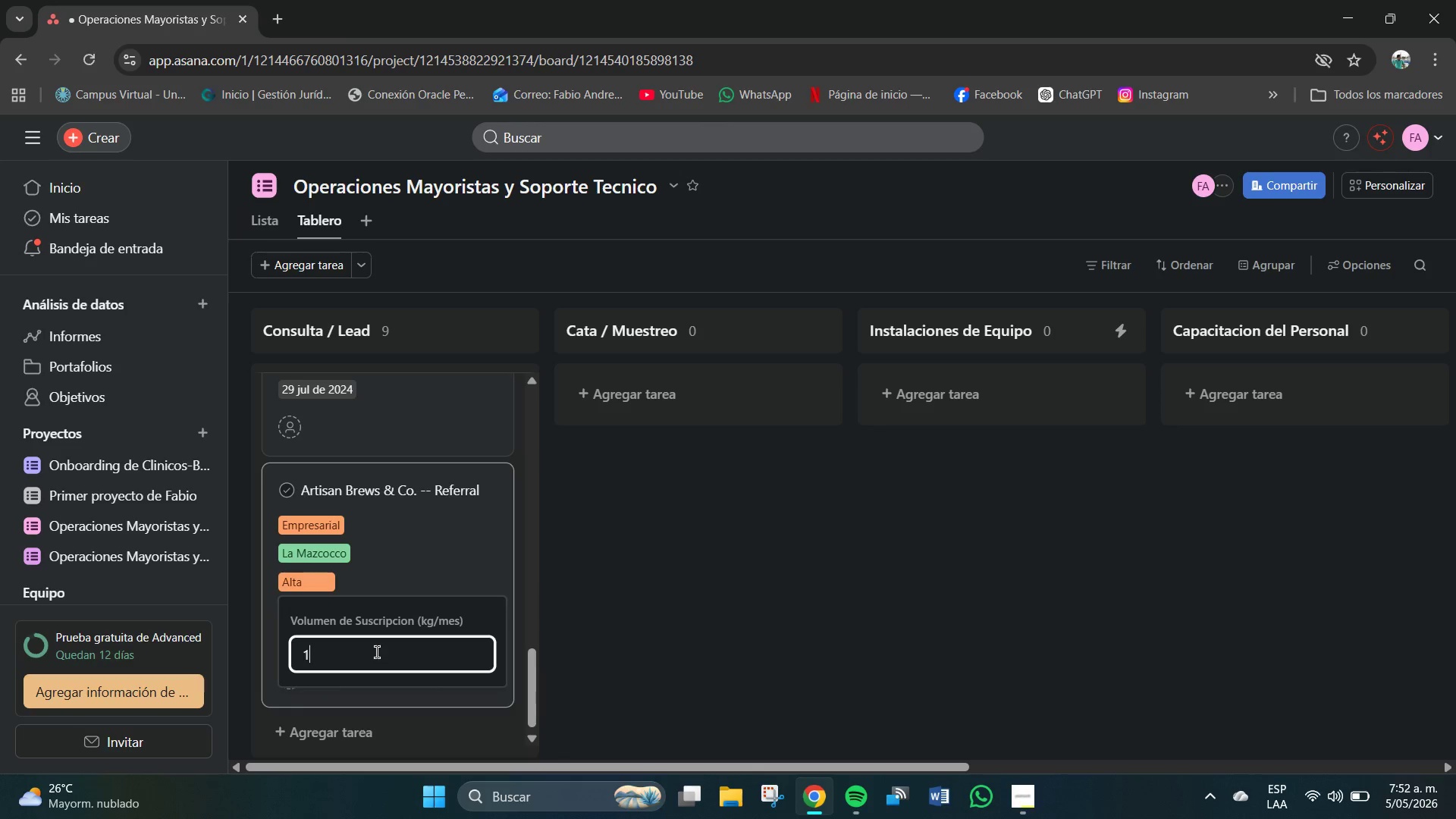 
key(Numpad1)
 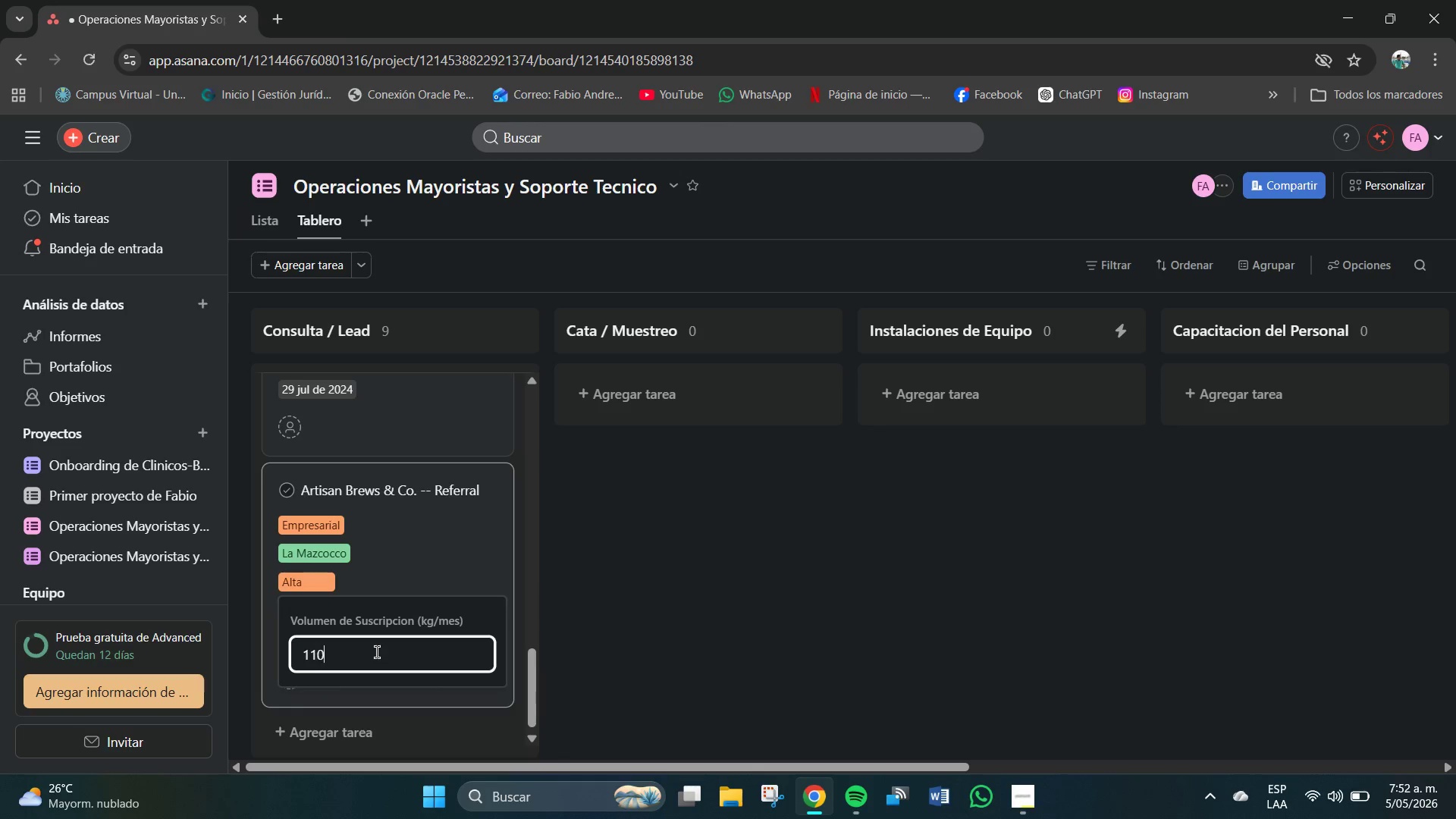 
key(Numpad0)
 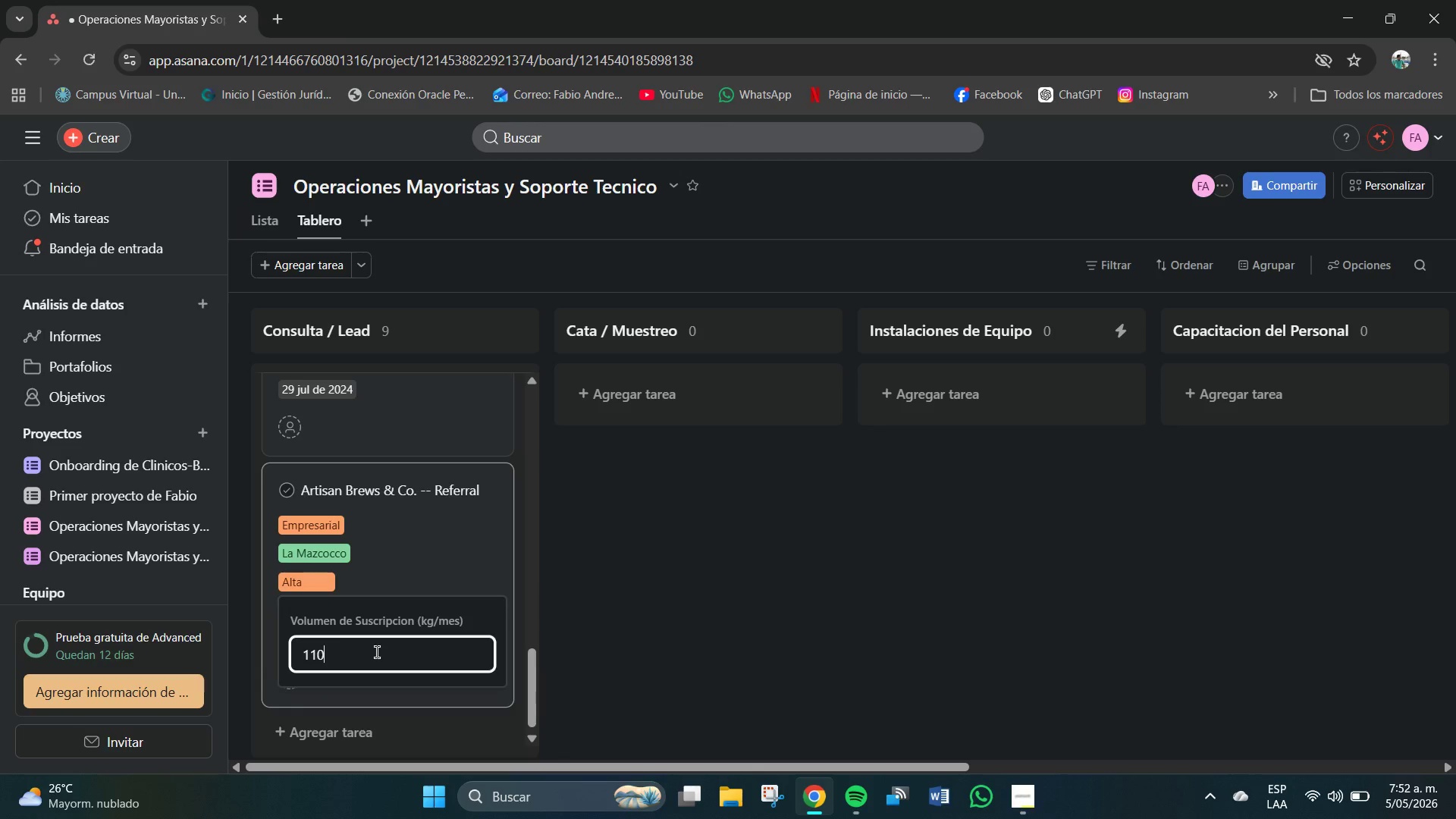 
key(NumpadEnter)
 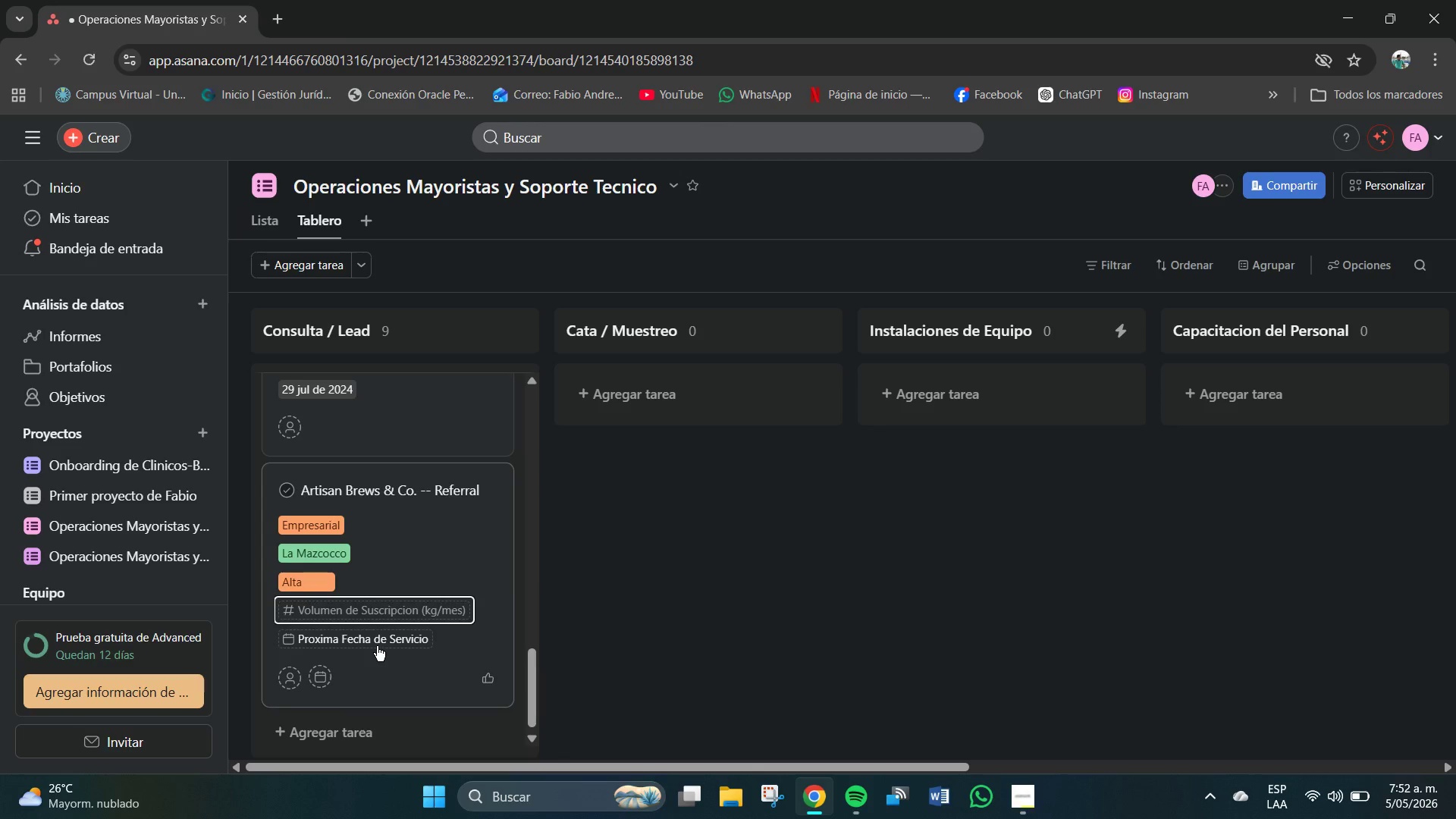 
left_click([375, 643])
 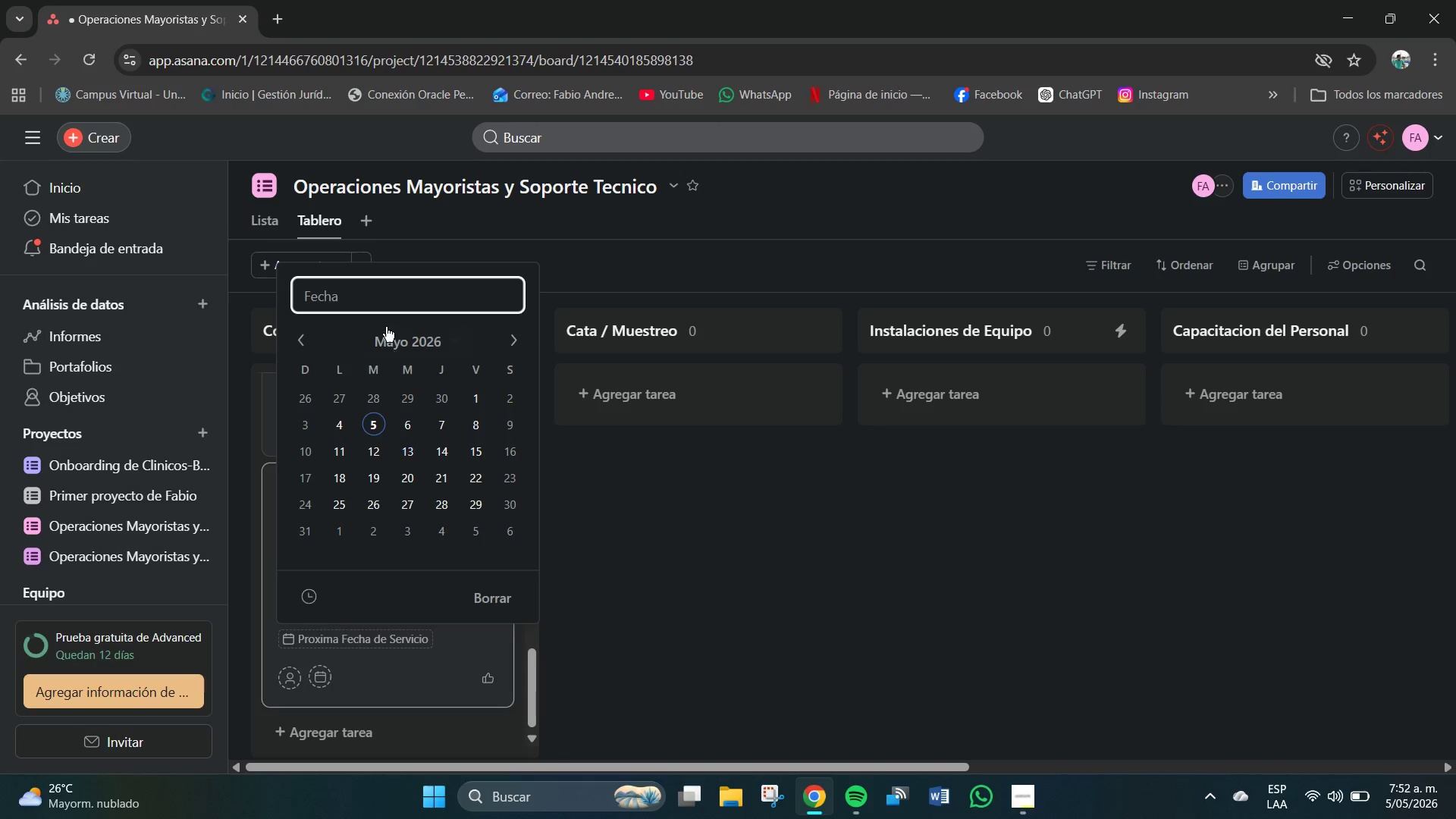 
left_click([381, 302])
 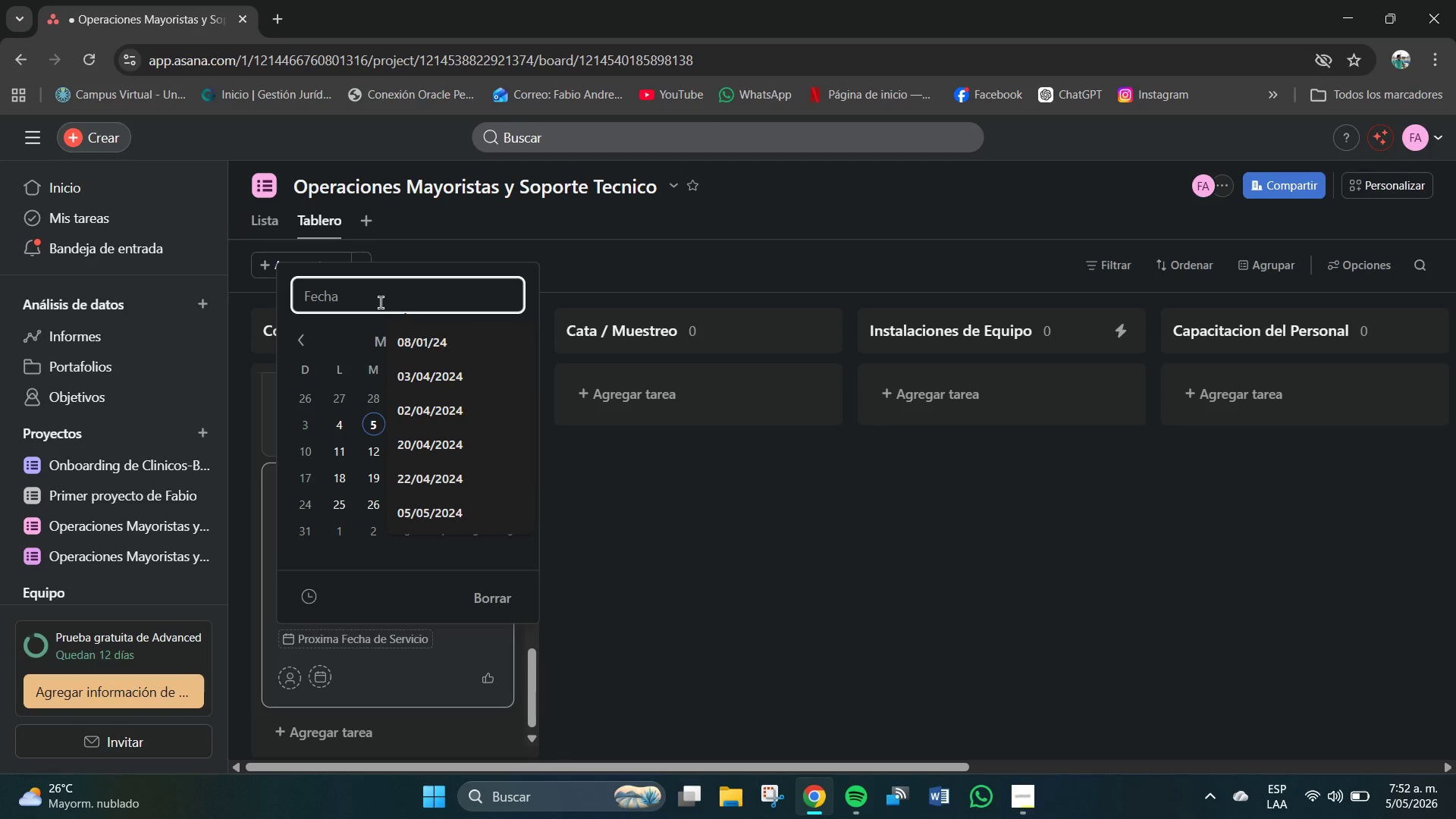 
key(Numpad2)
 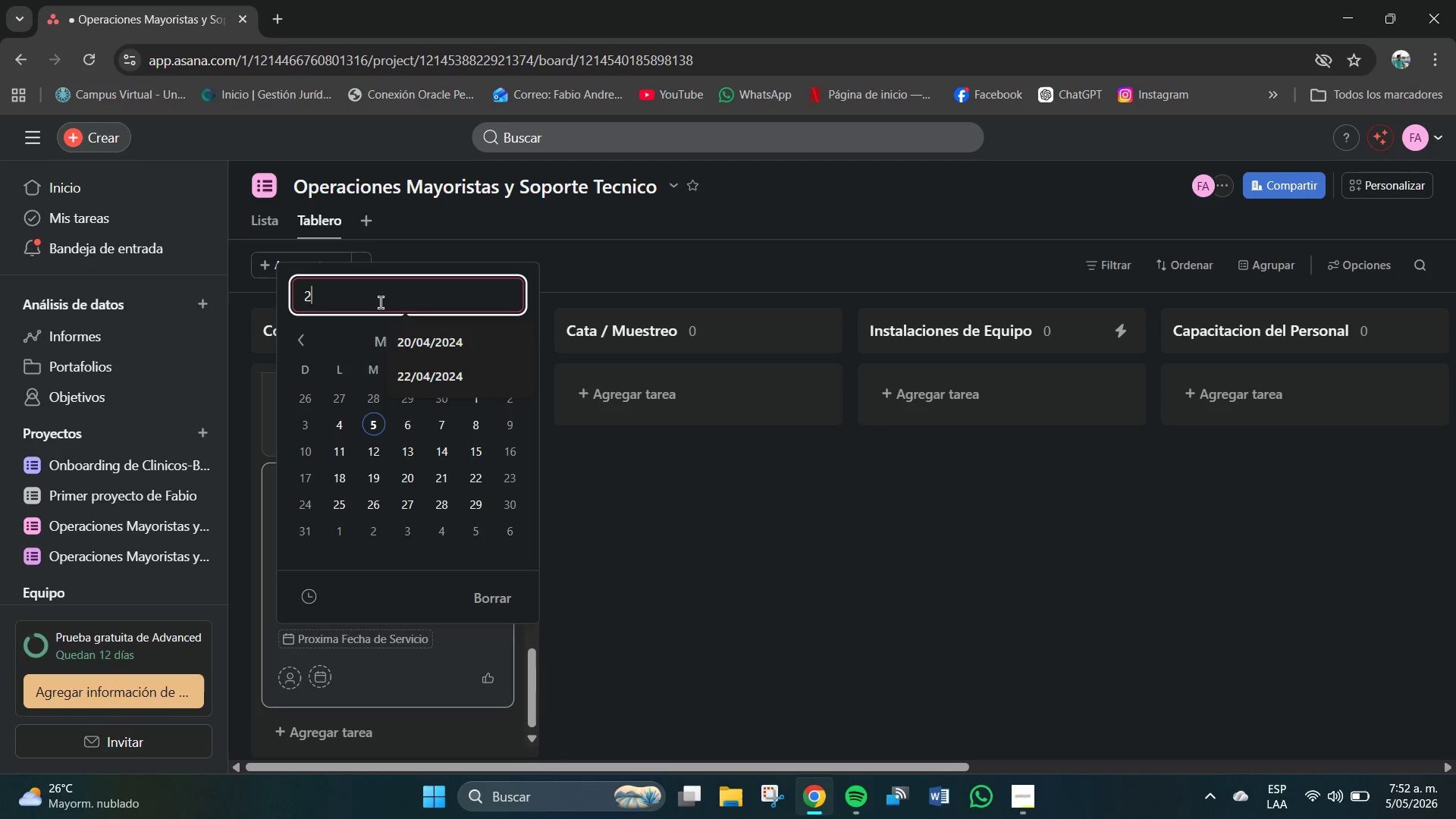 
key(Numpad1)
 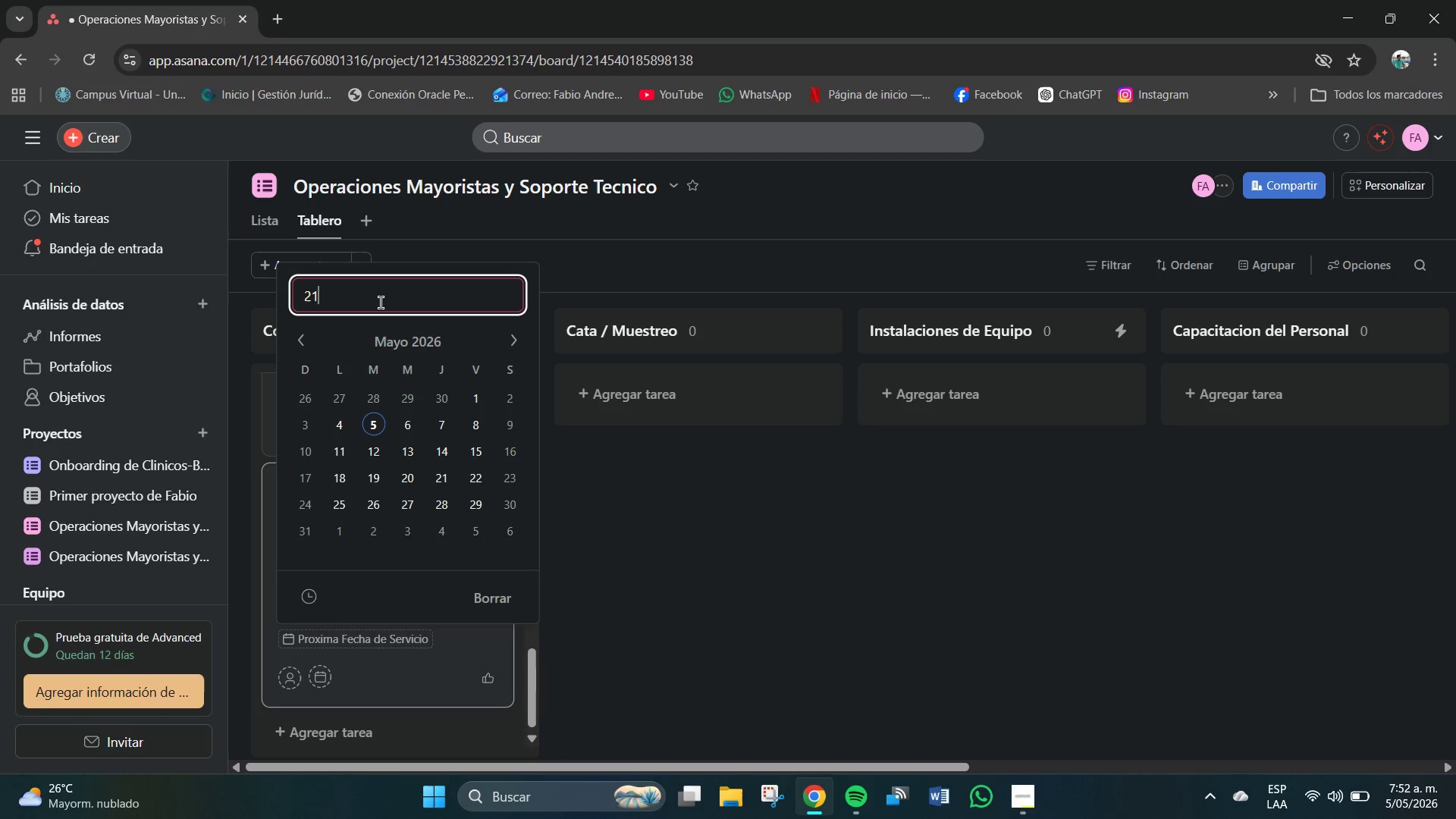 
key(Shift+7)
 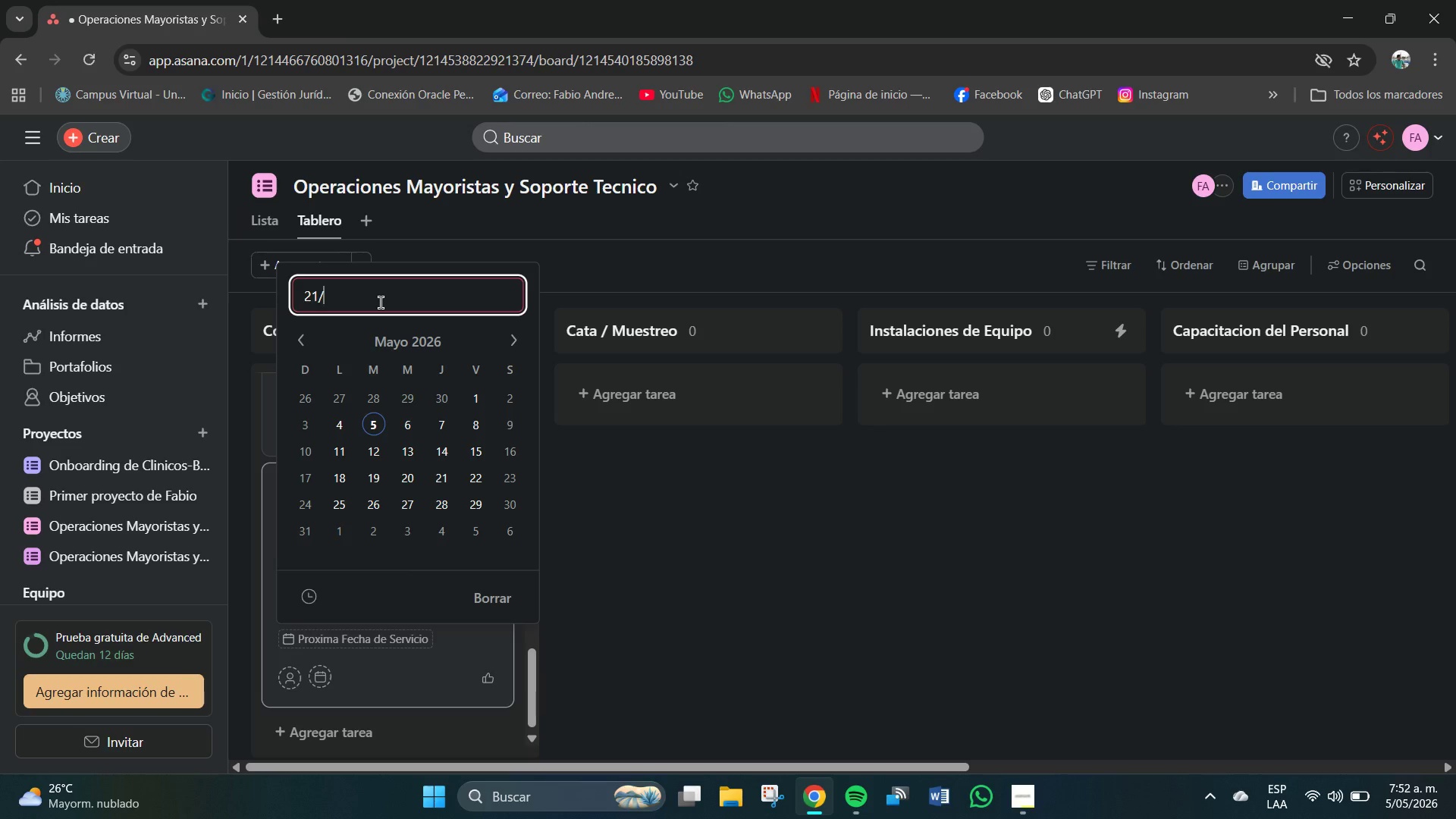 
key(Numpad0)
 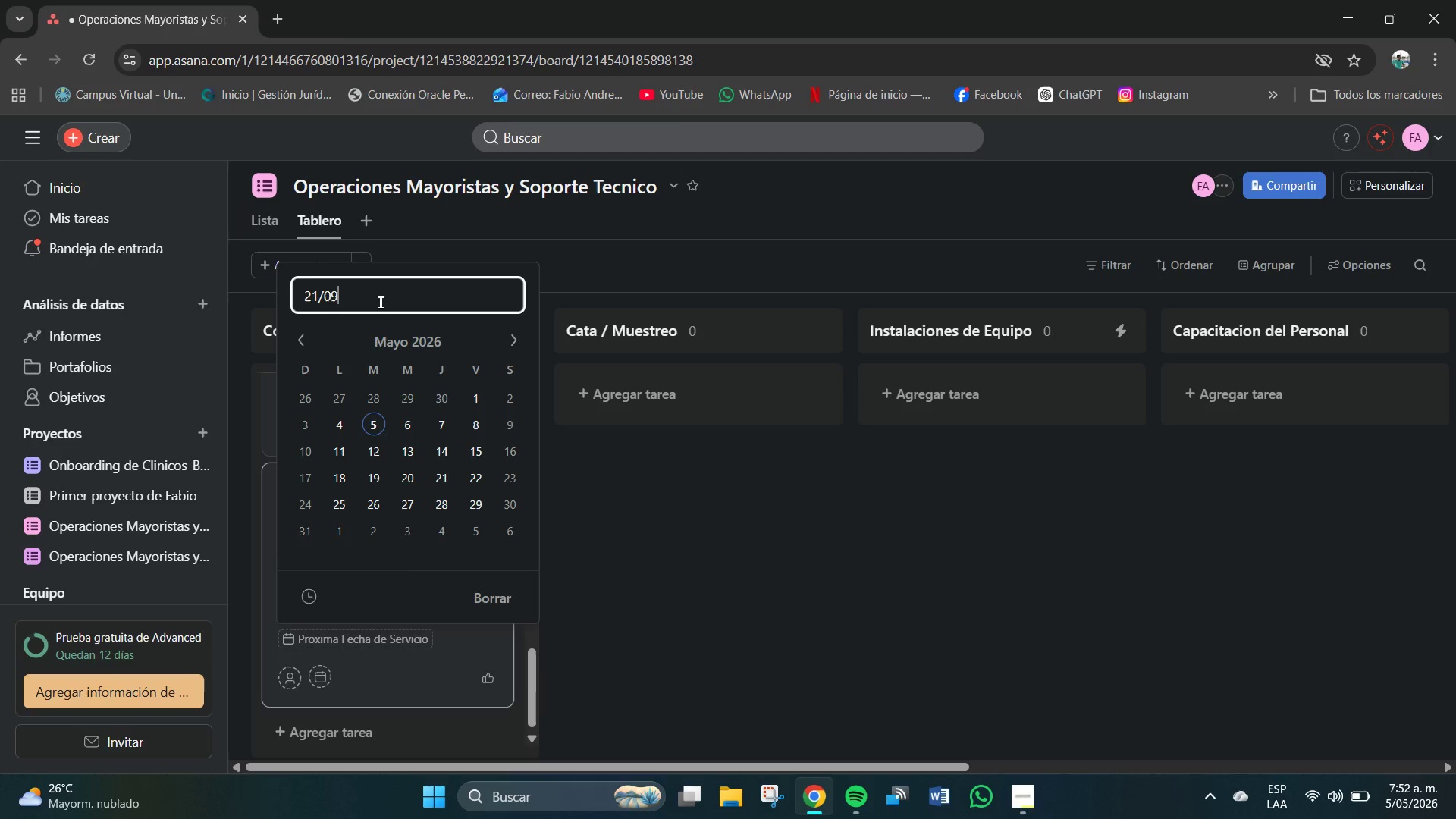 
key(Numpad9)
 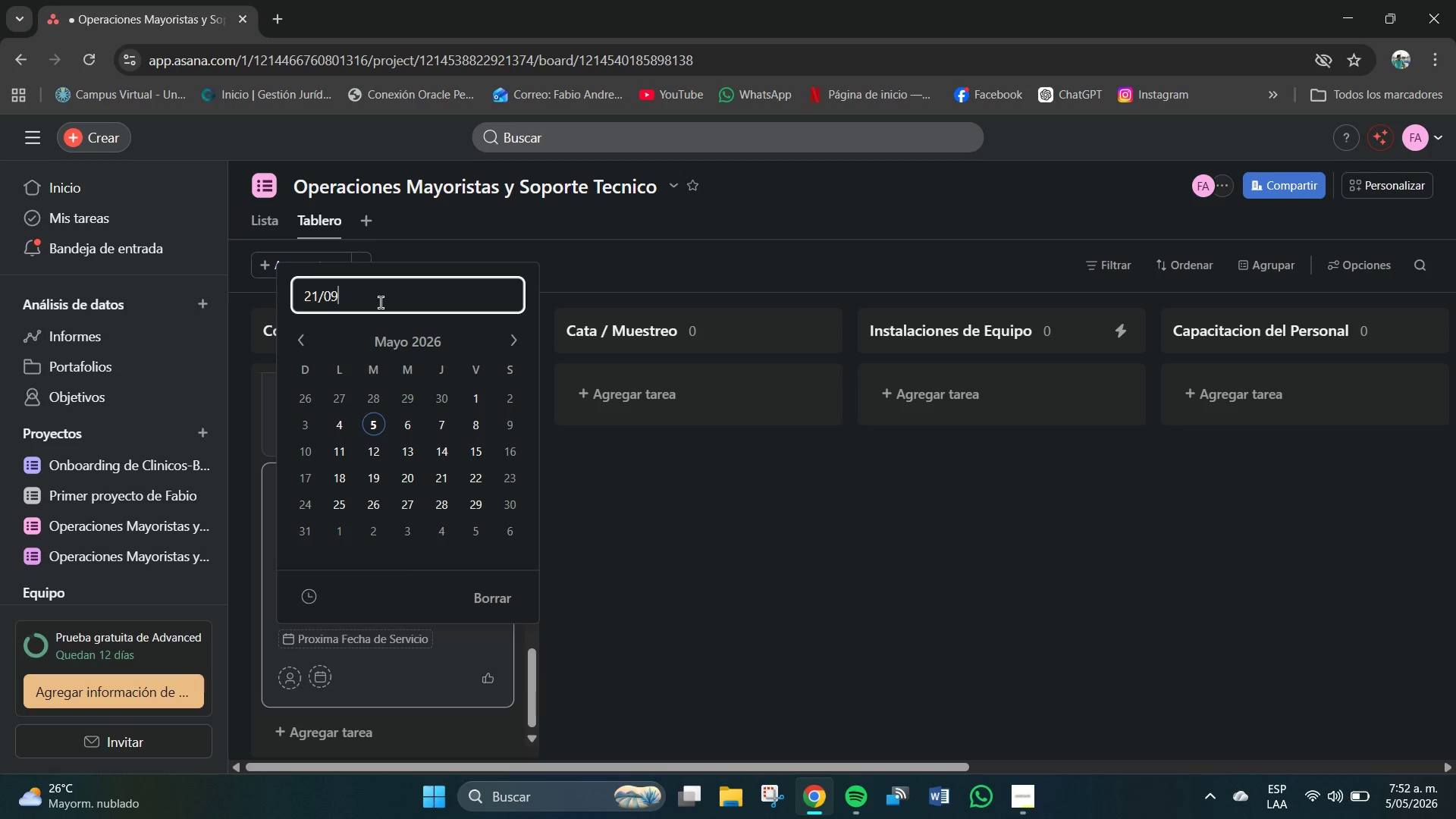 
key(Shift+7)
 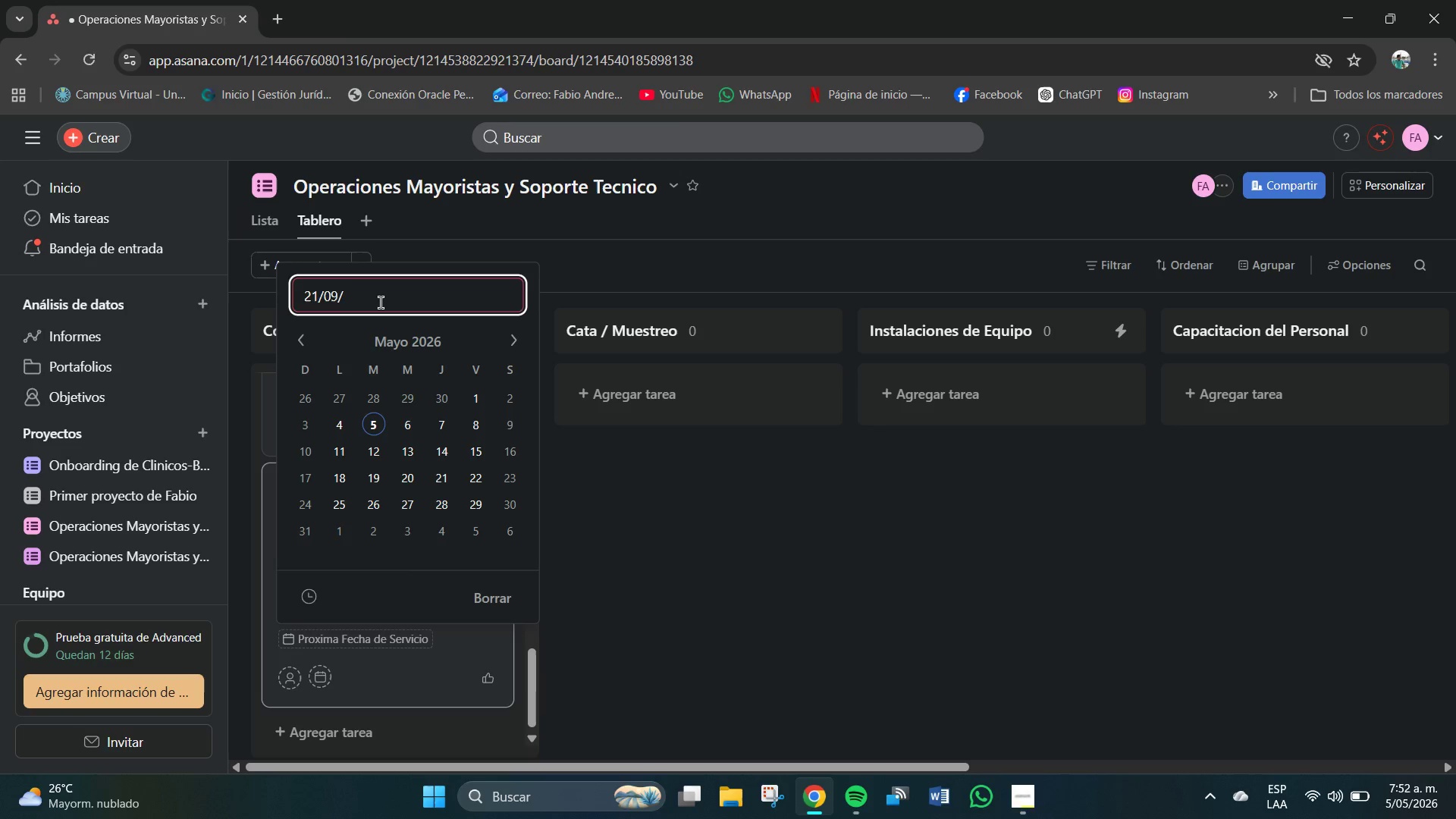 
key(Numpad2)
 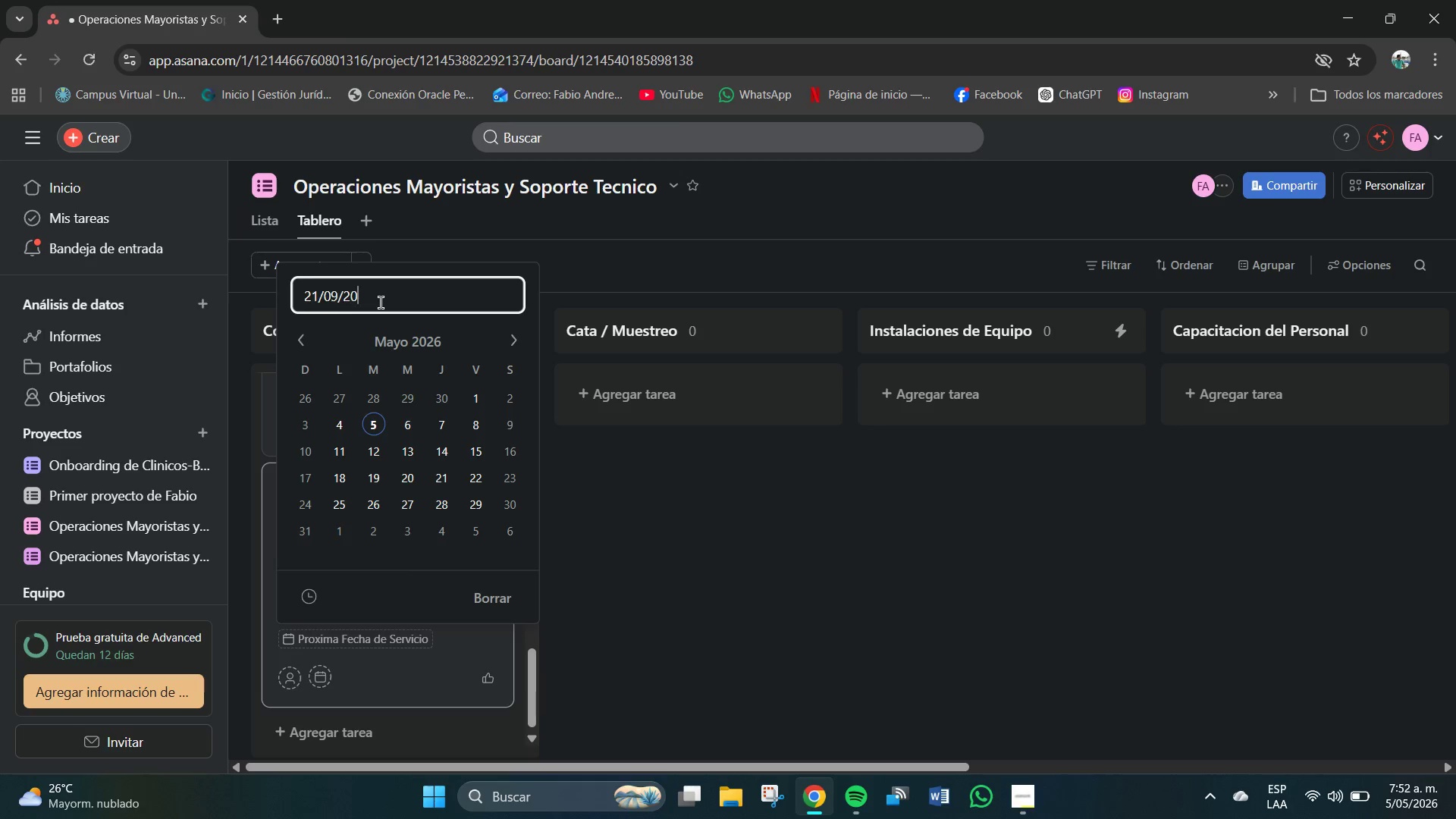 
key(Numpad0)
 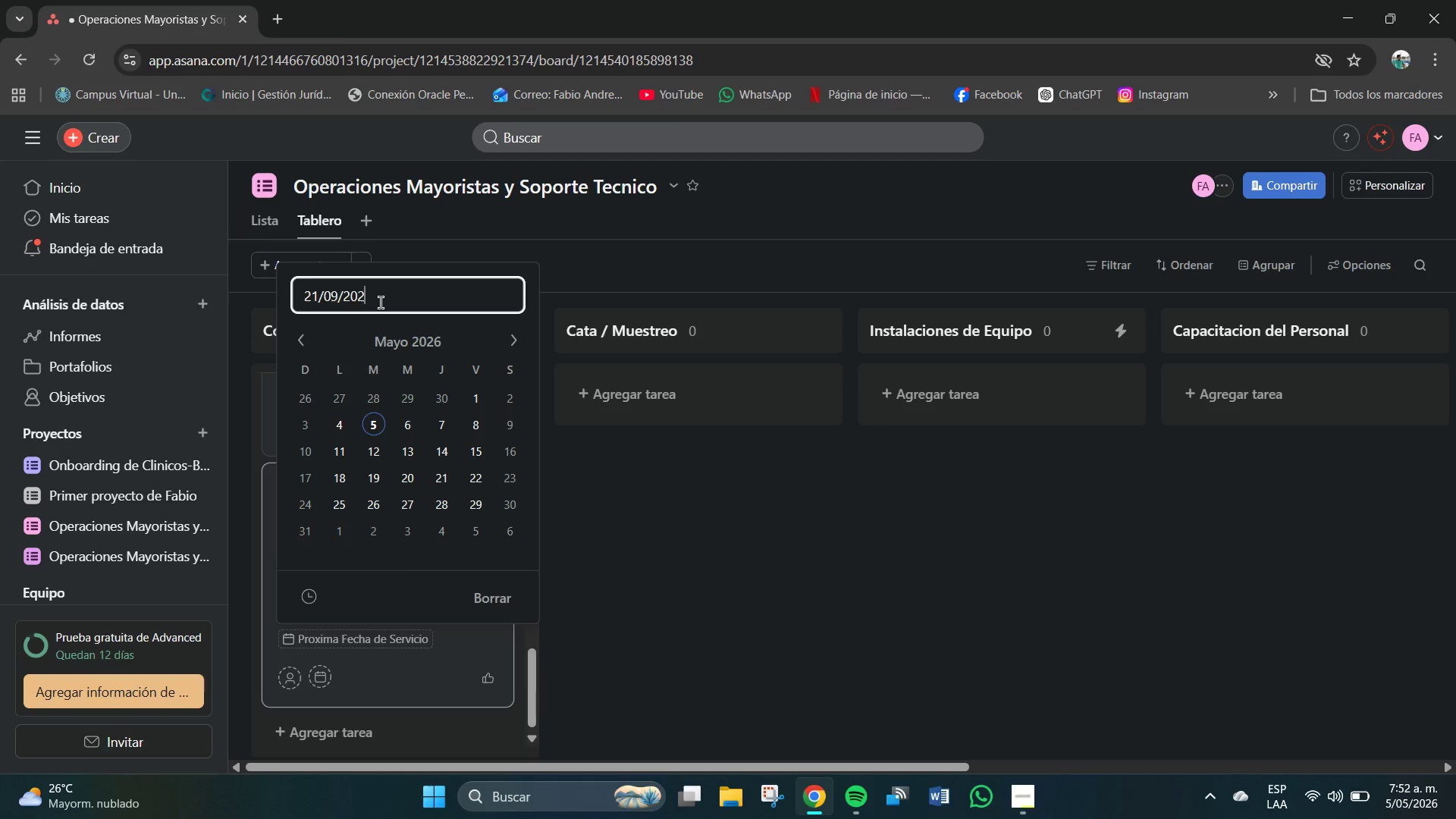 
key(Numpad2)
 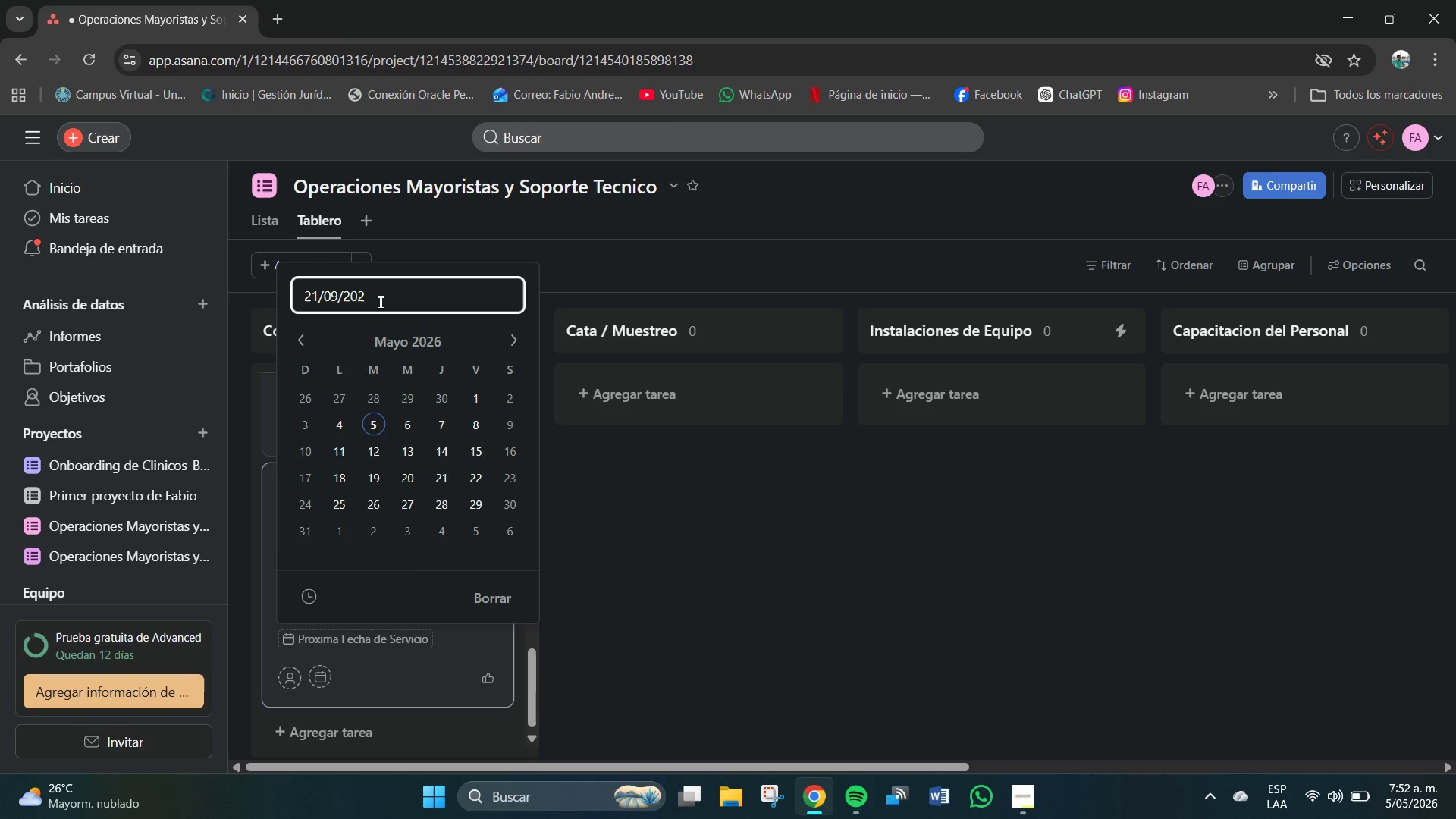 
key(Numpad4)
 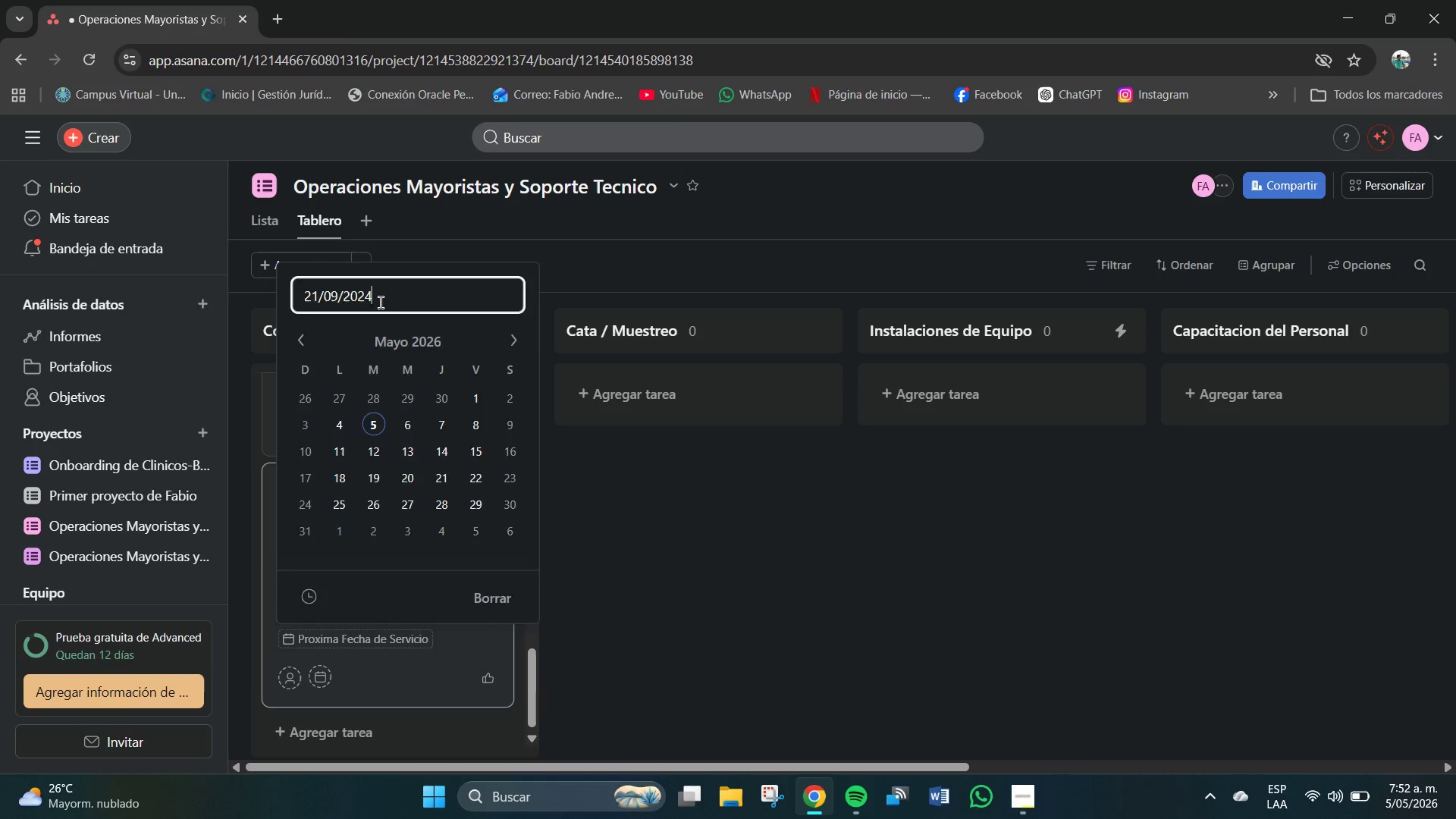 
key(NumpadEnter)
 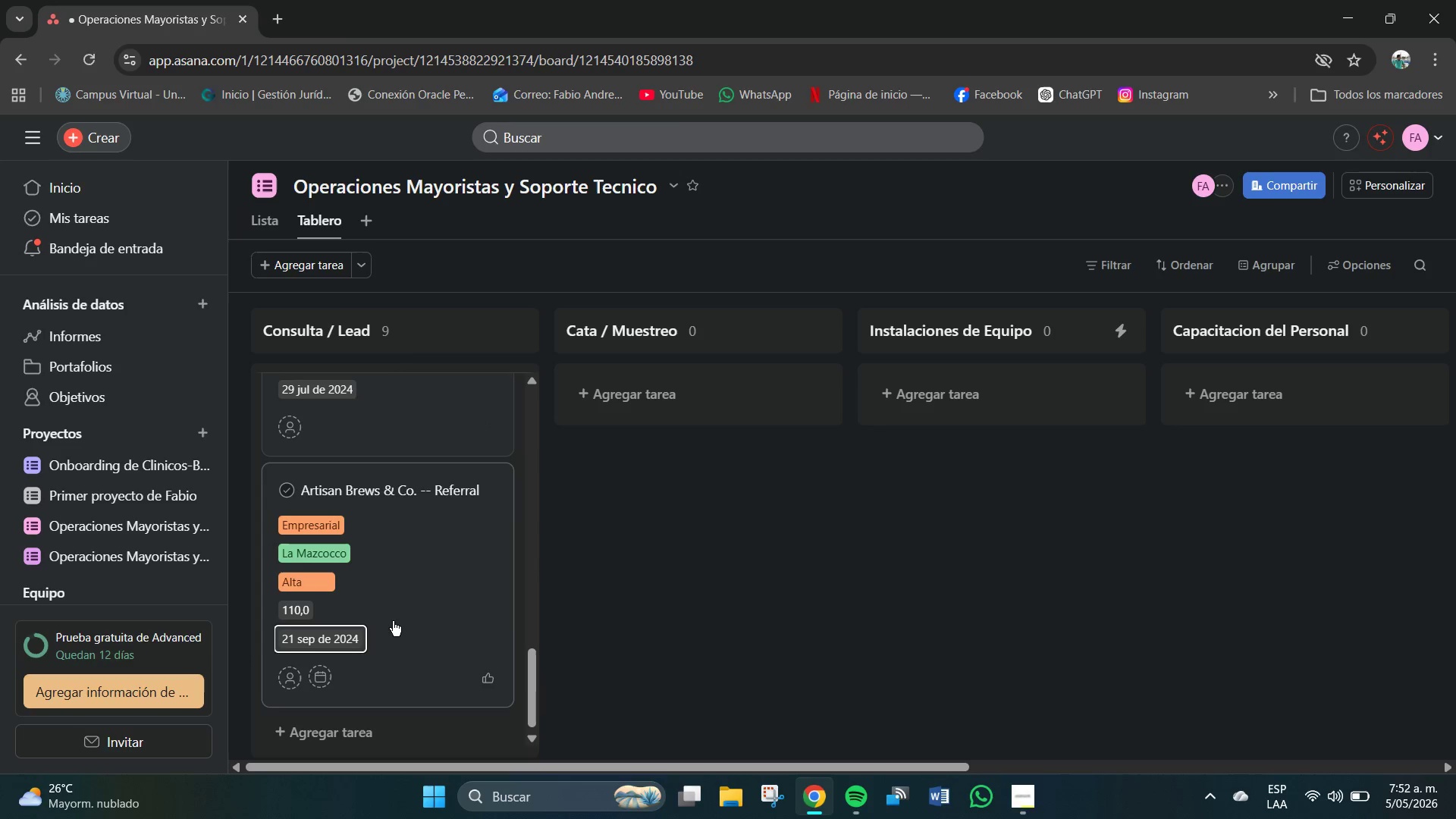 
scroll: coordinate [390, 633], scroll_direction: down, amount: 1.0
 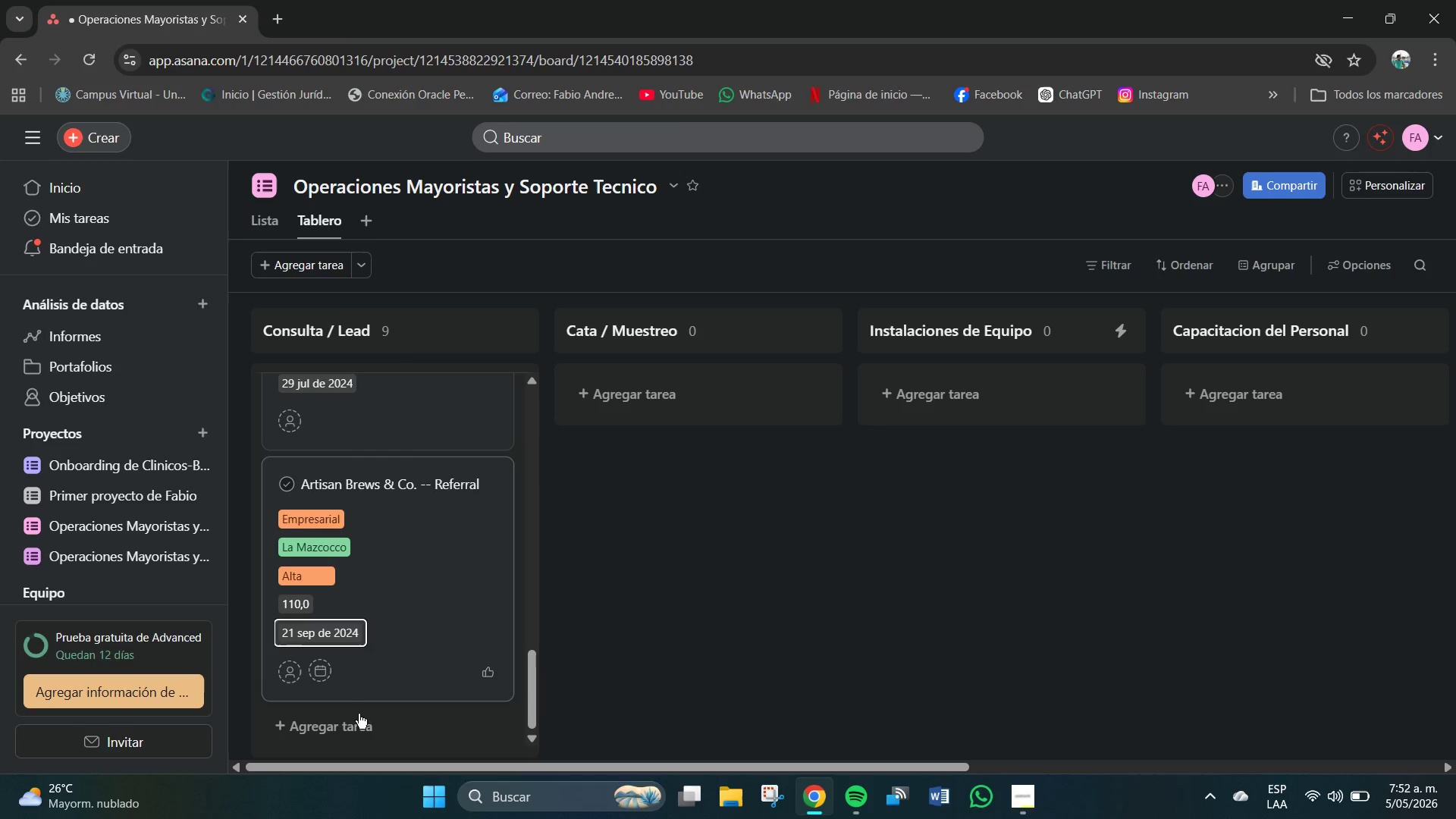 
left_click([351, 725])
 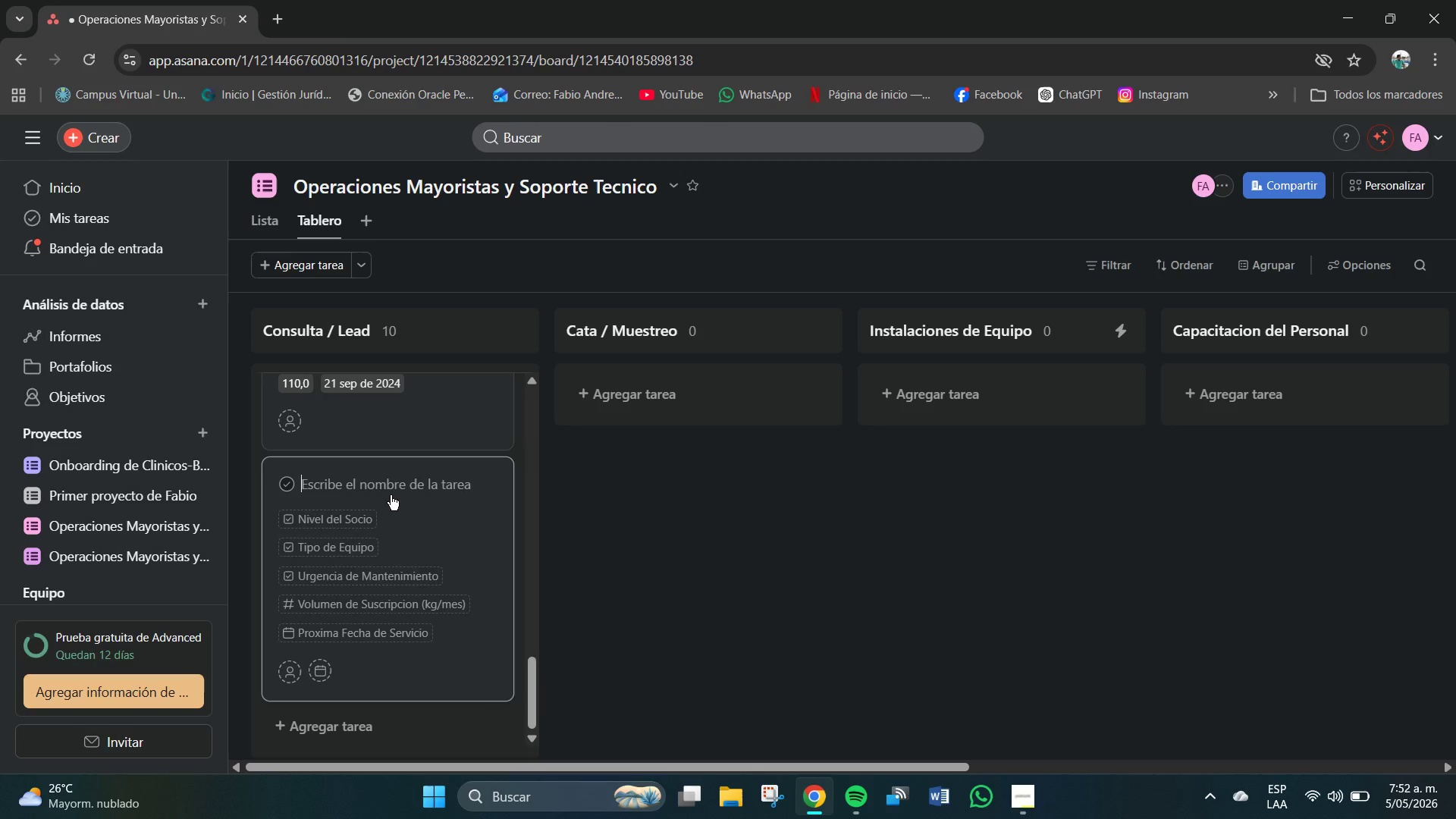 
wait(8.67)
 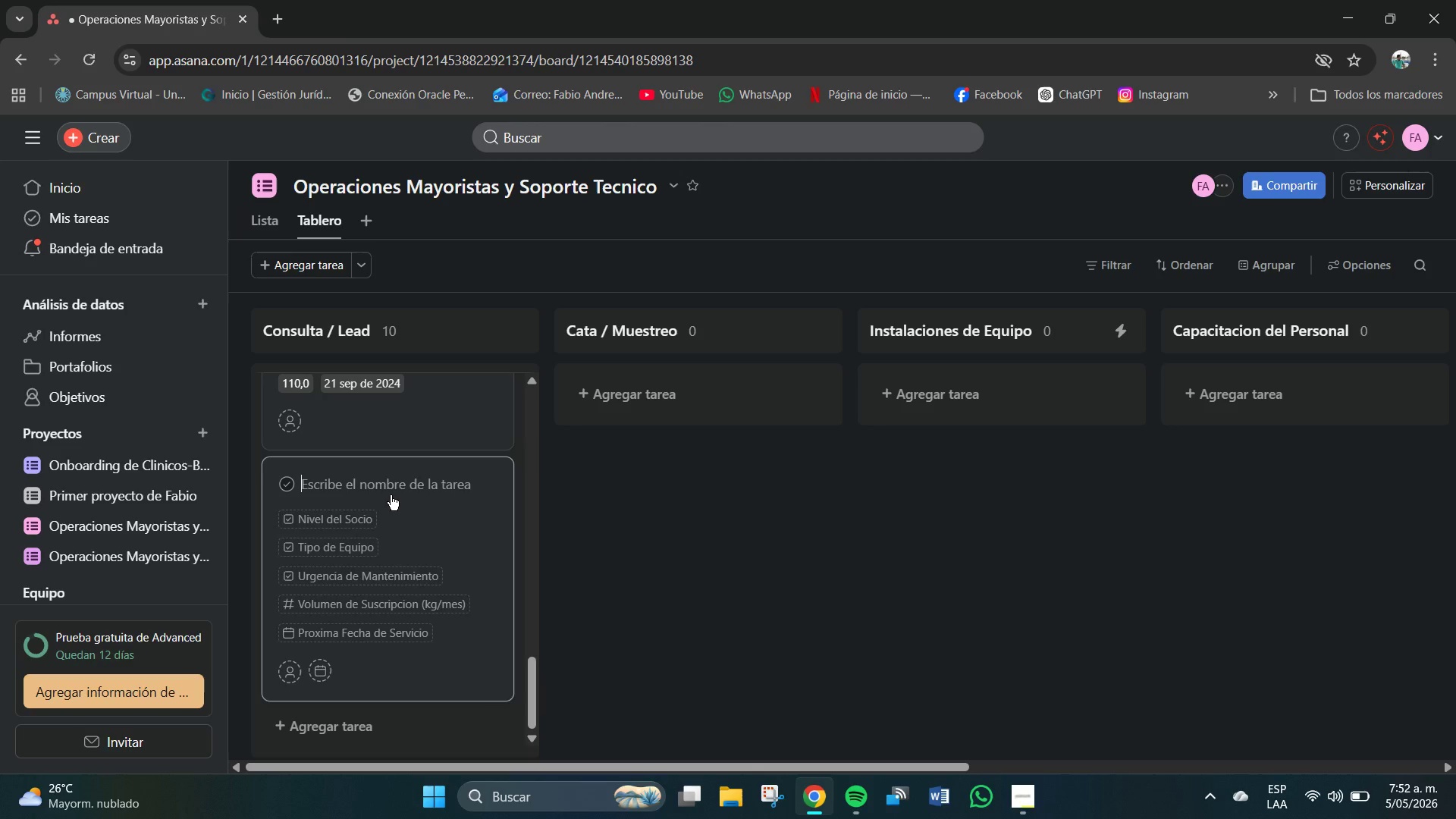 
left_click([339, 477])
 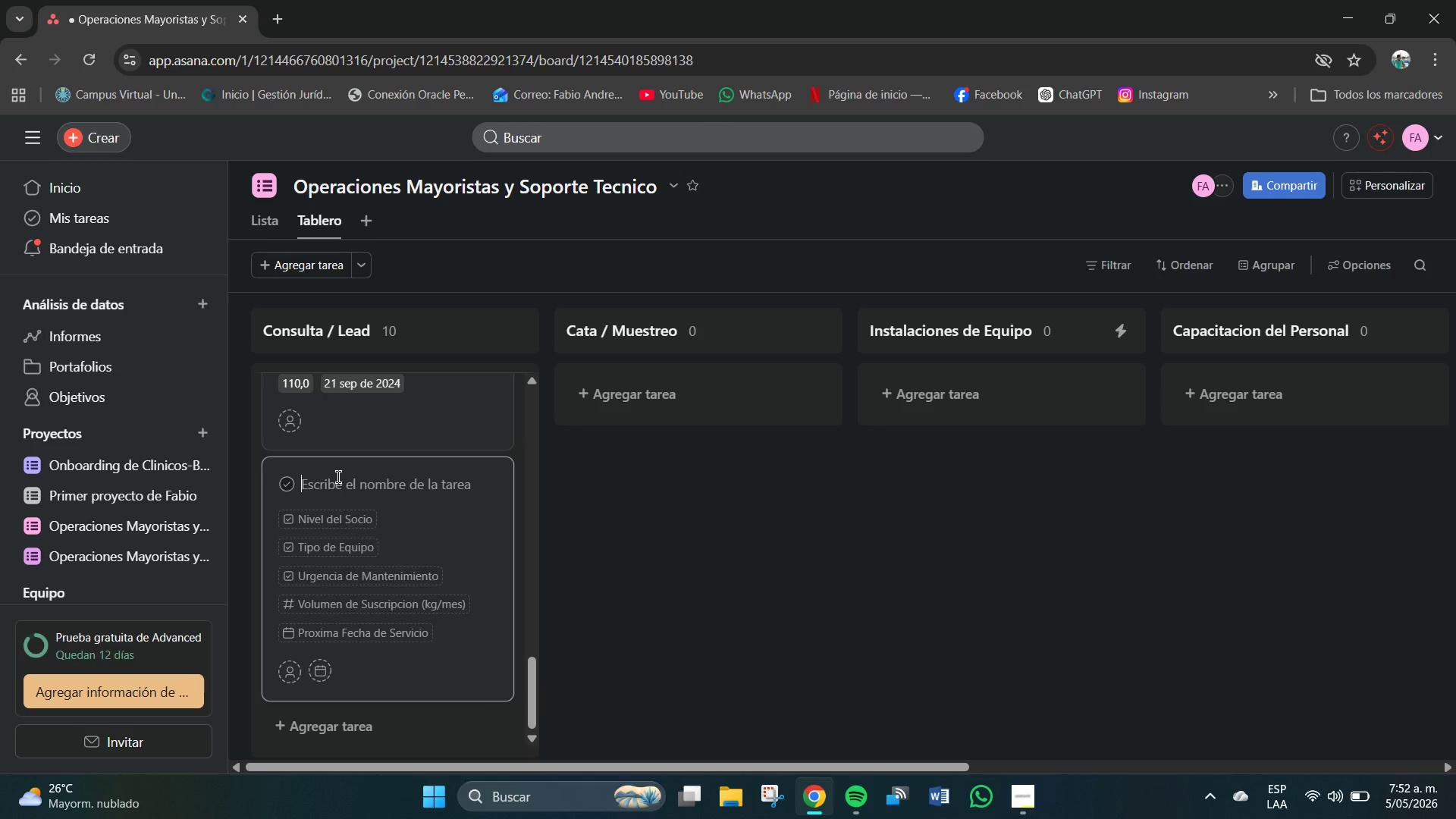 
type(Silver Lining Diner-- Industy)
key(Backspace)
type(ry)
 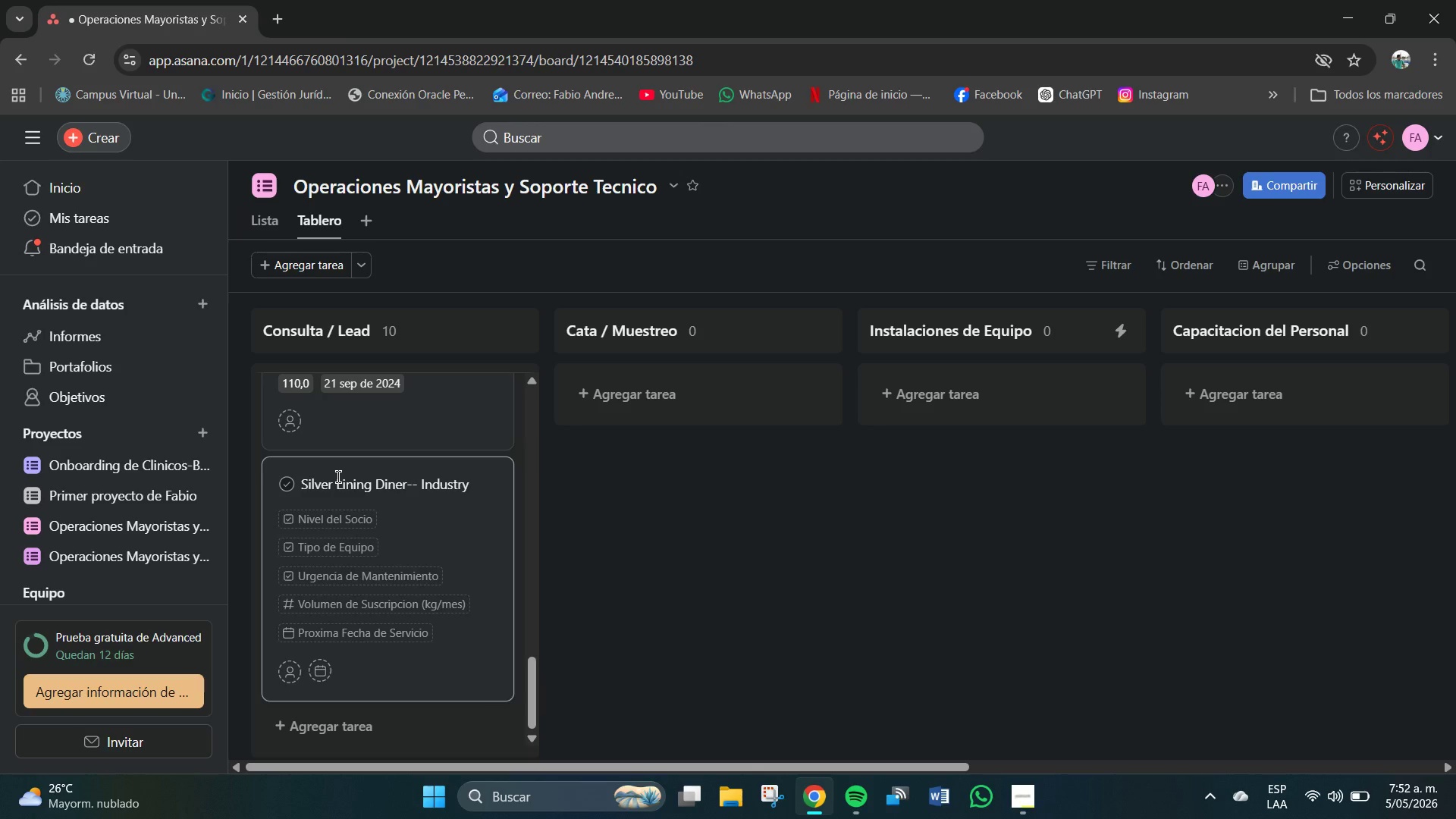 
type( Event)
 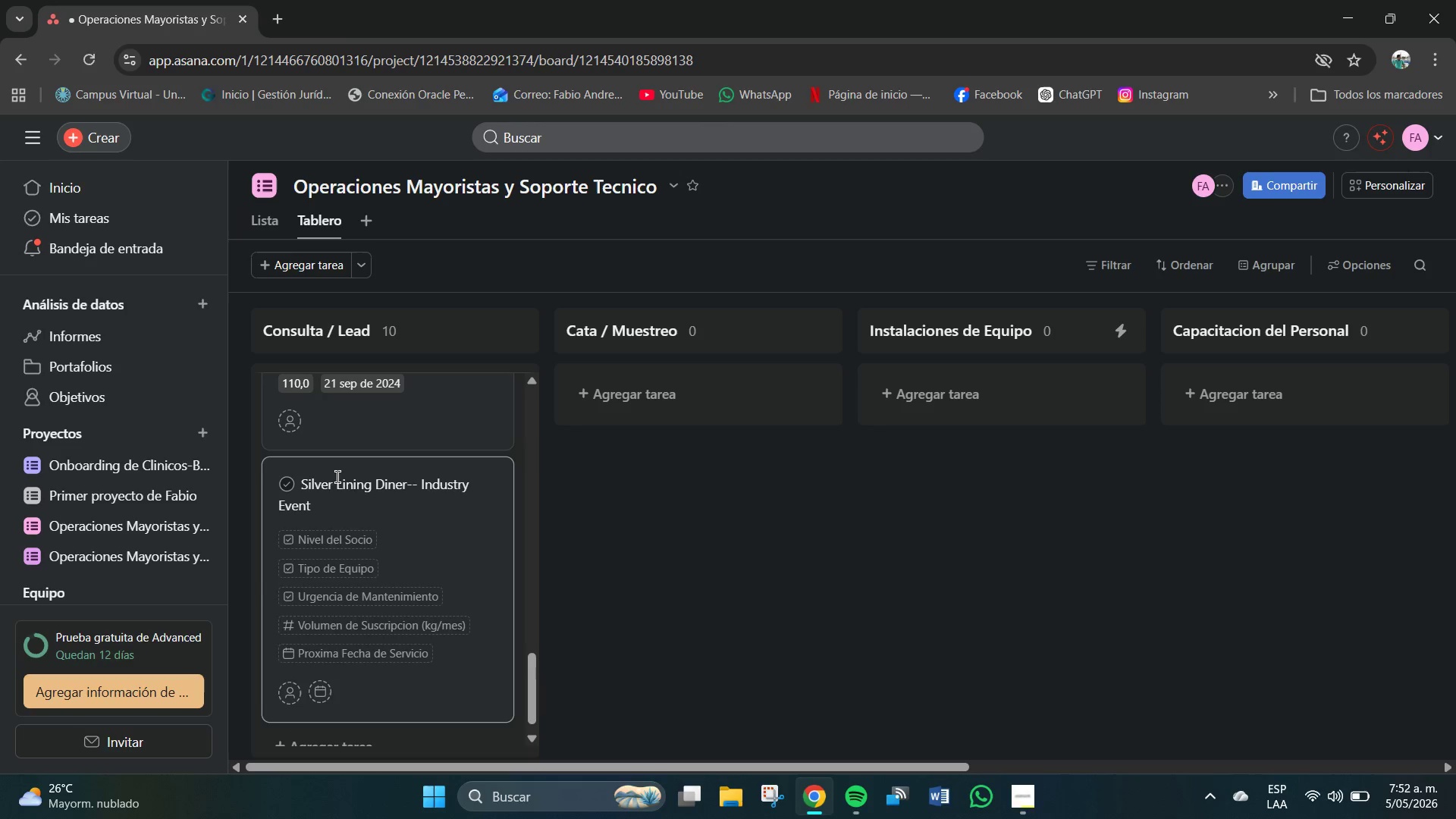 
left_click([317, 548])
 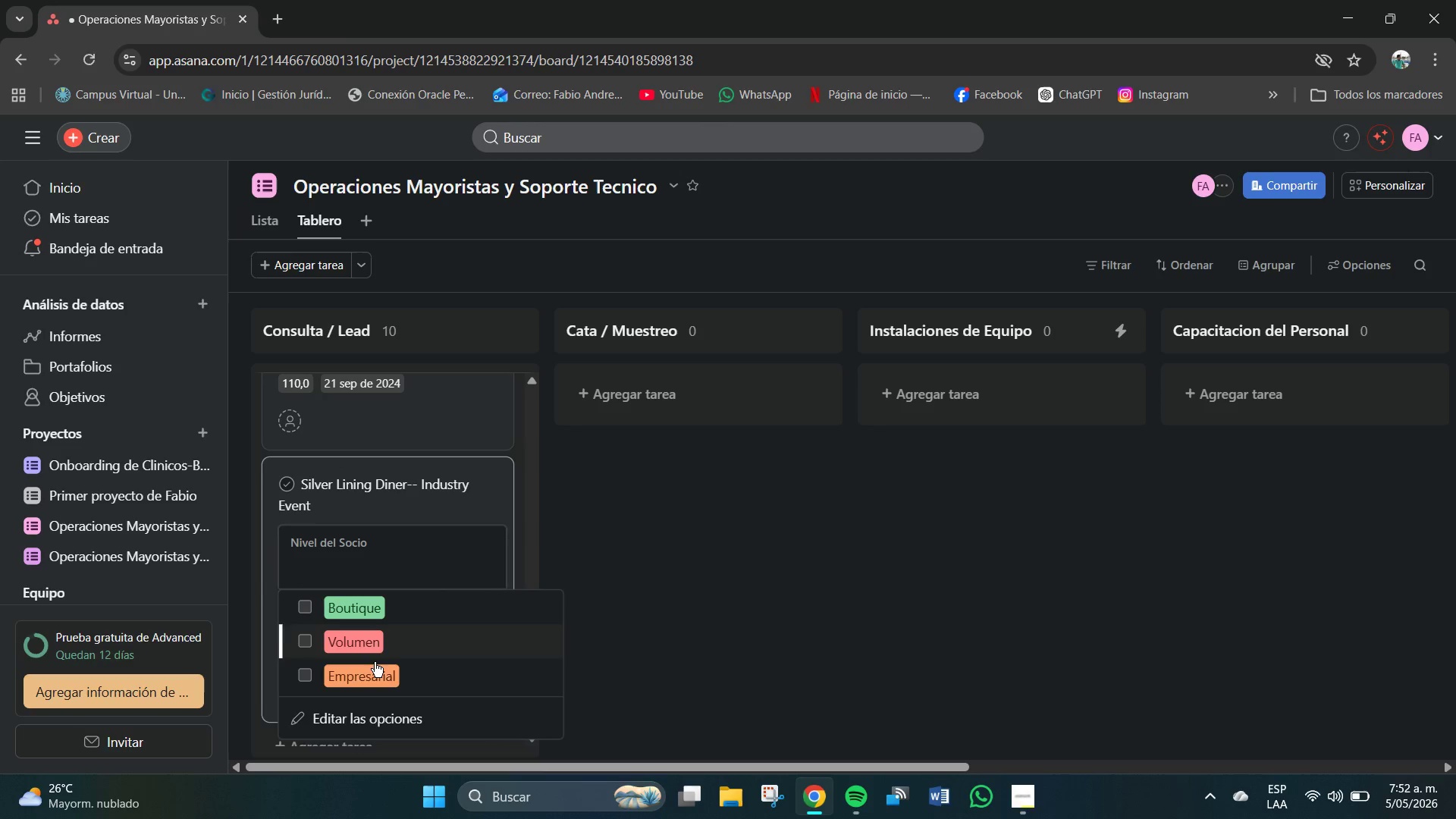 
left_click([366, 670])
 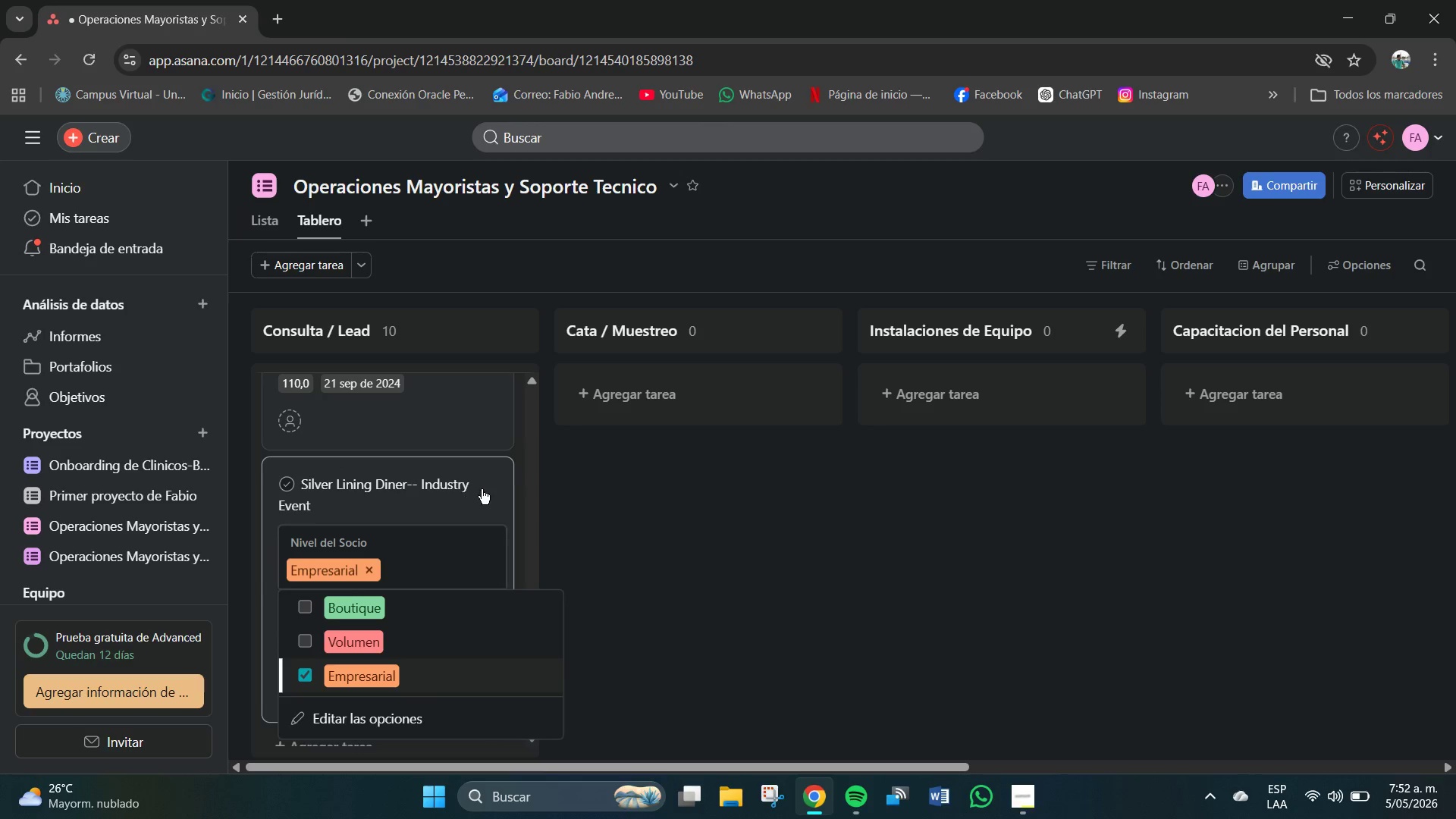 
left_click([476, 466])
 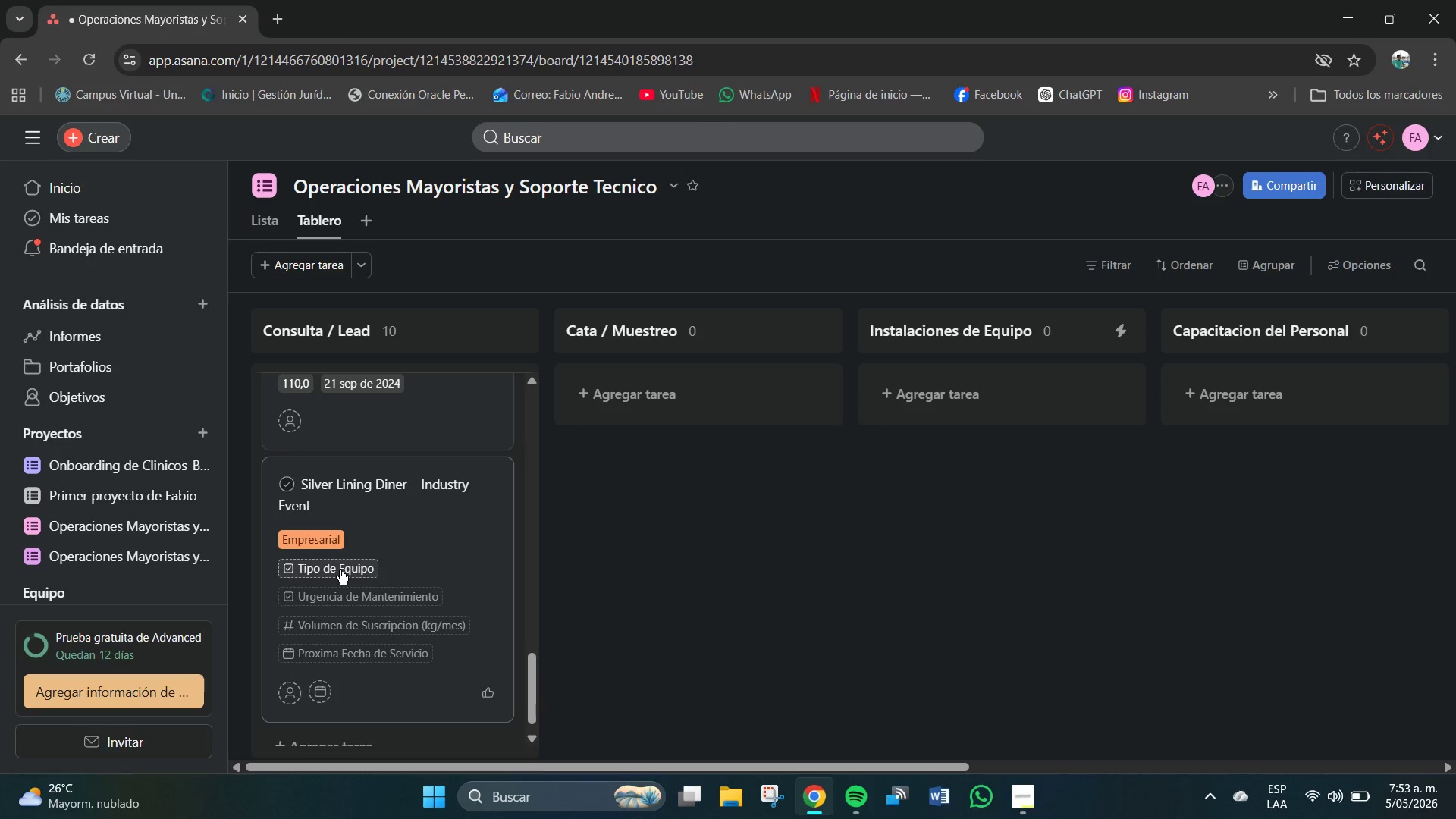 
left_click([340, 569])
 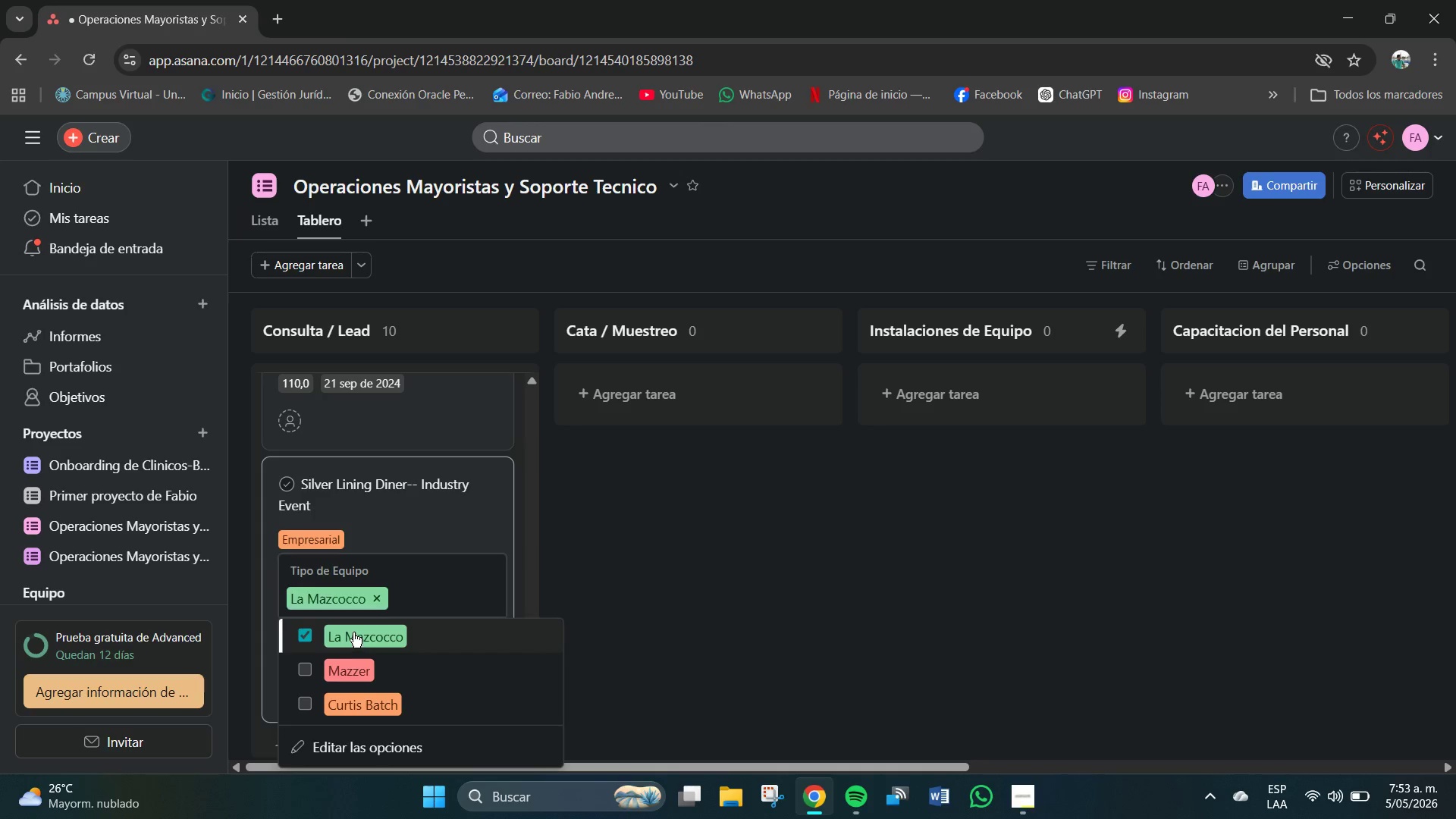 
mouse_move([359, 543])
 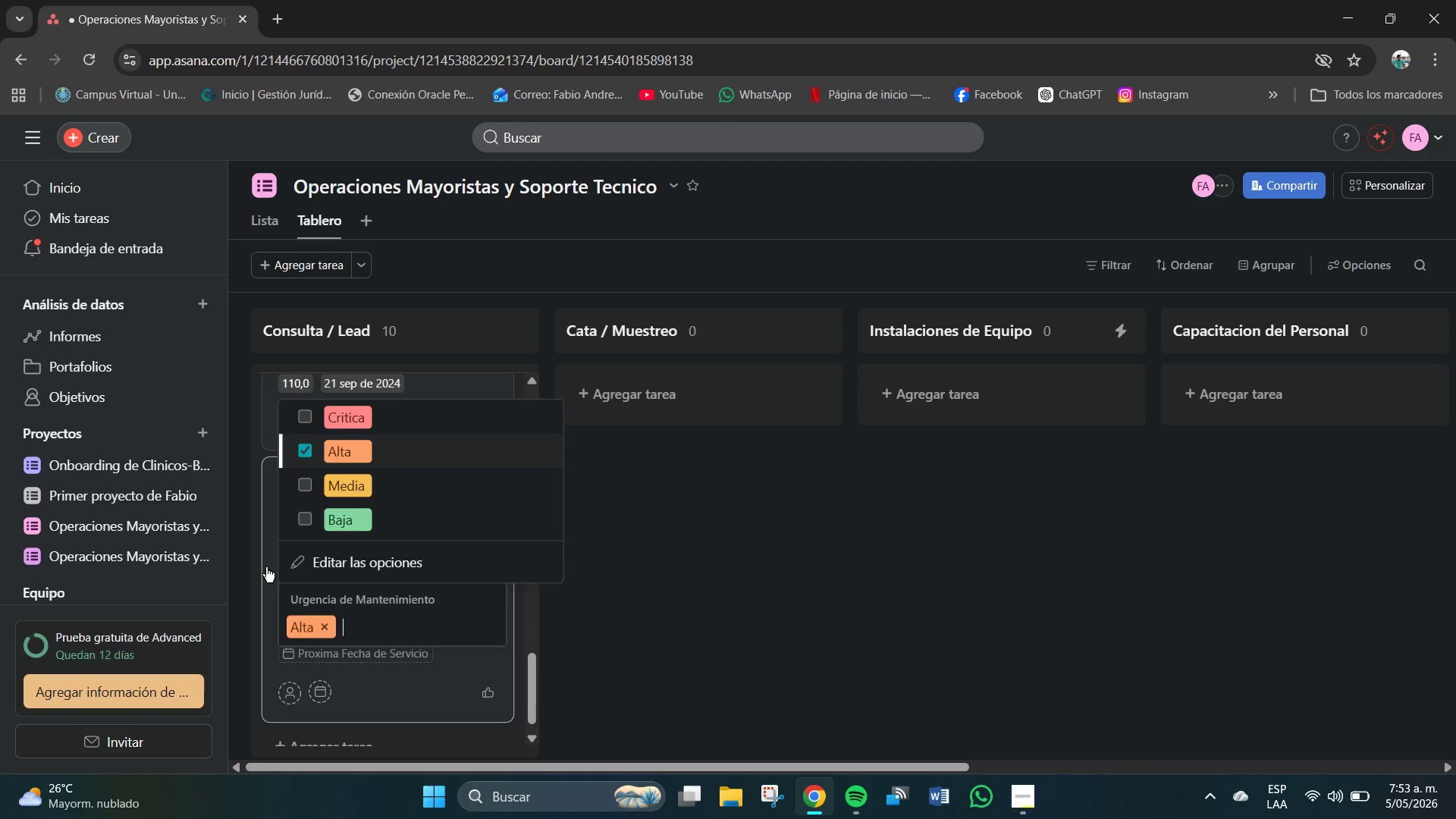 
mouse_move([330, 617])
 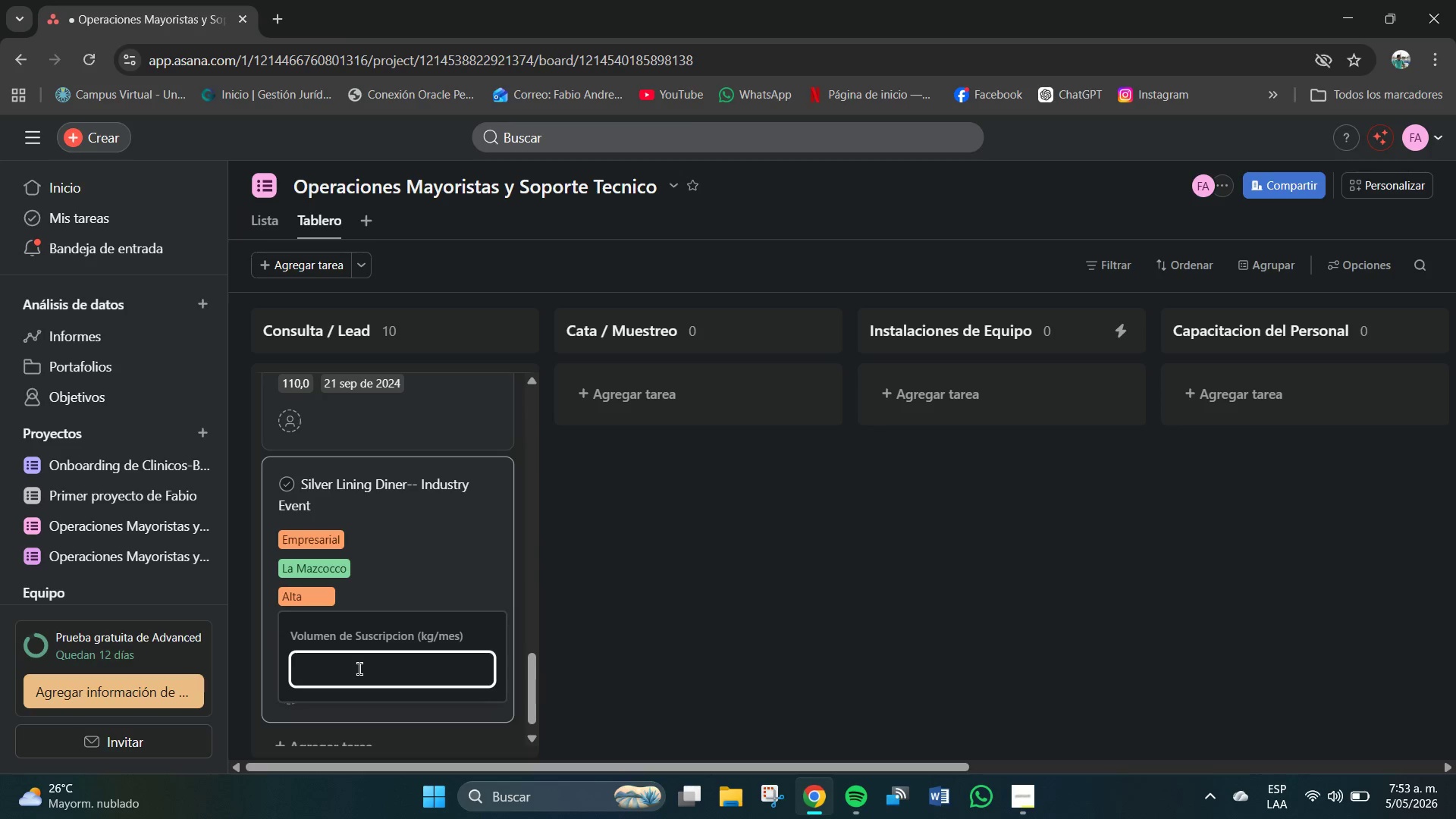 
key(Numpad1)
 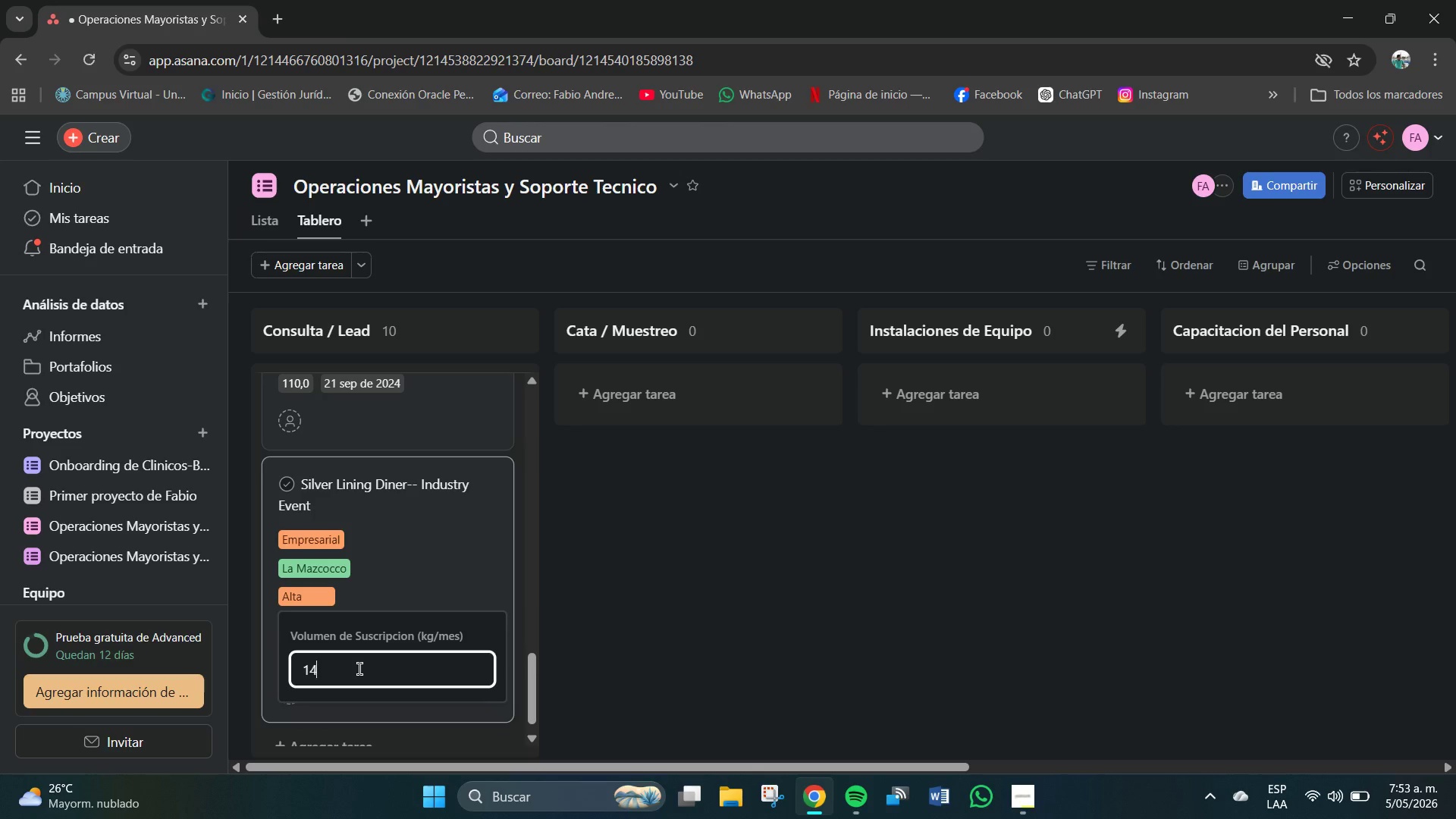 
key(Numpad4)
 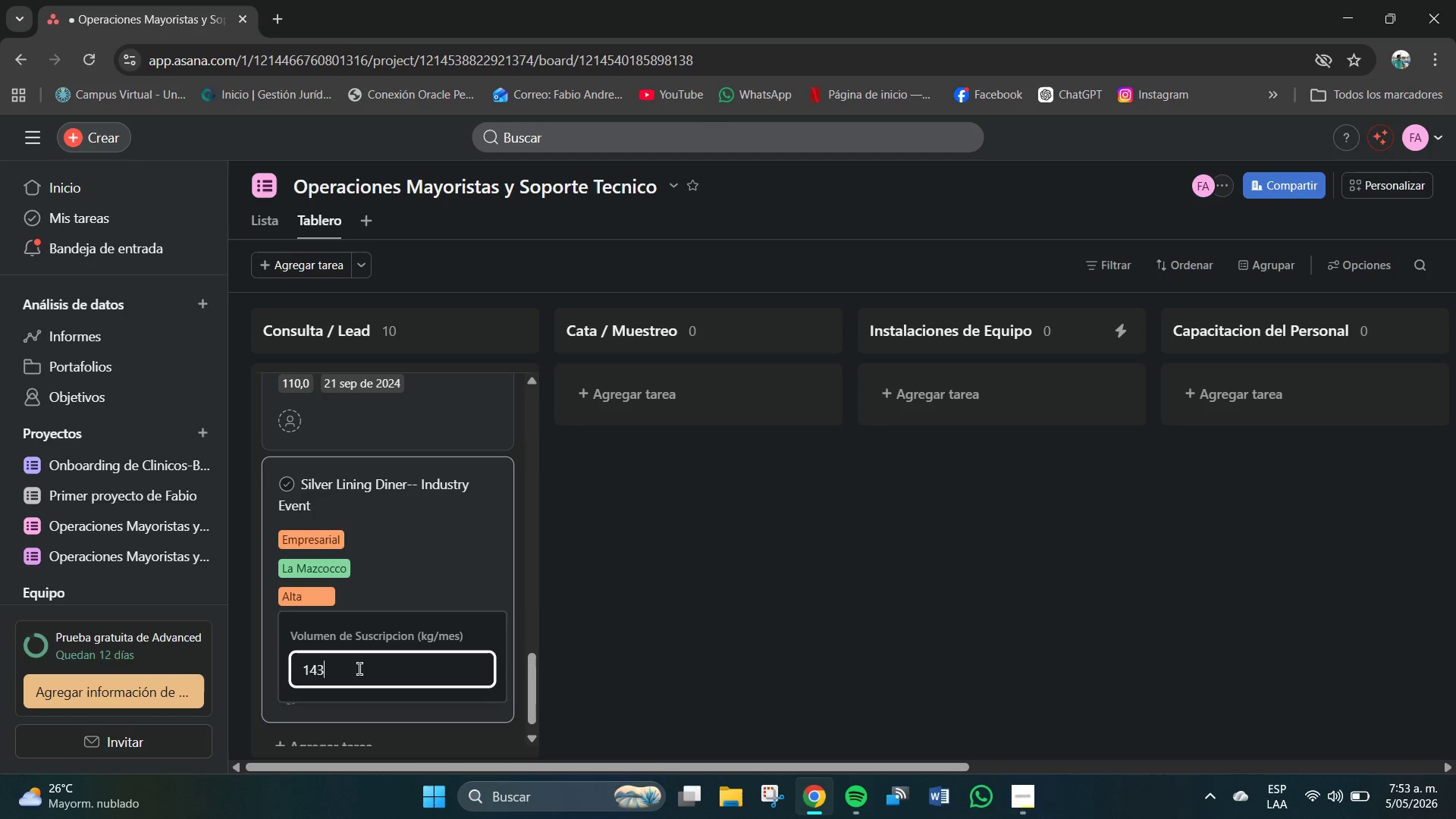 
key(Numpad3)
 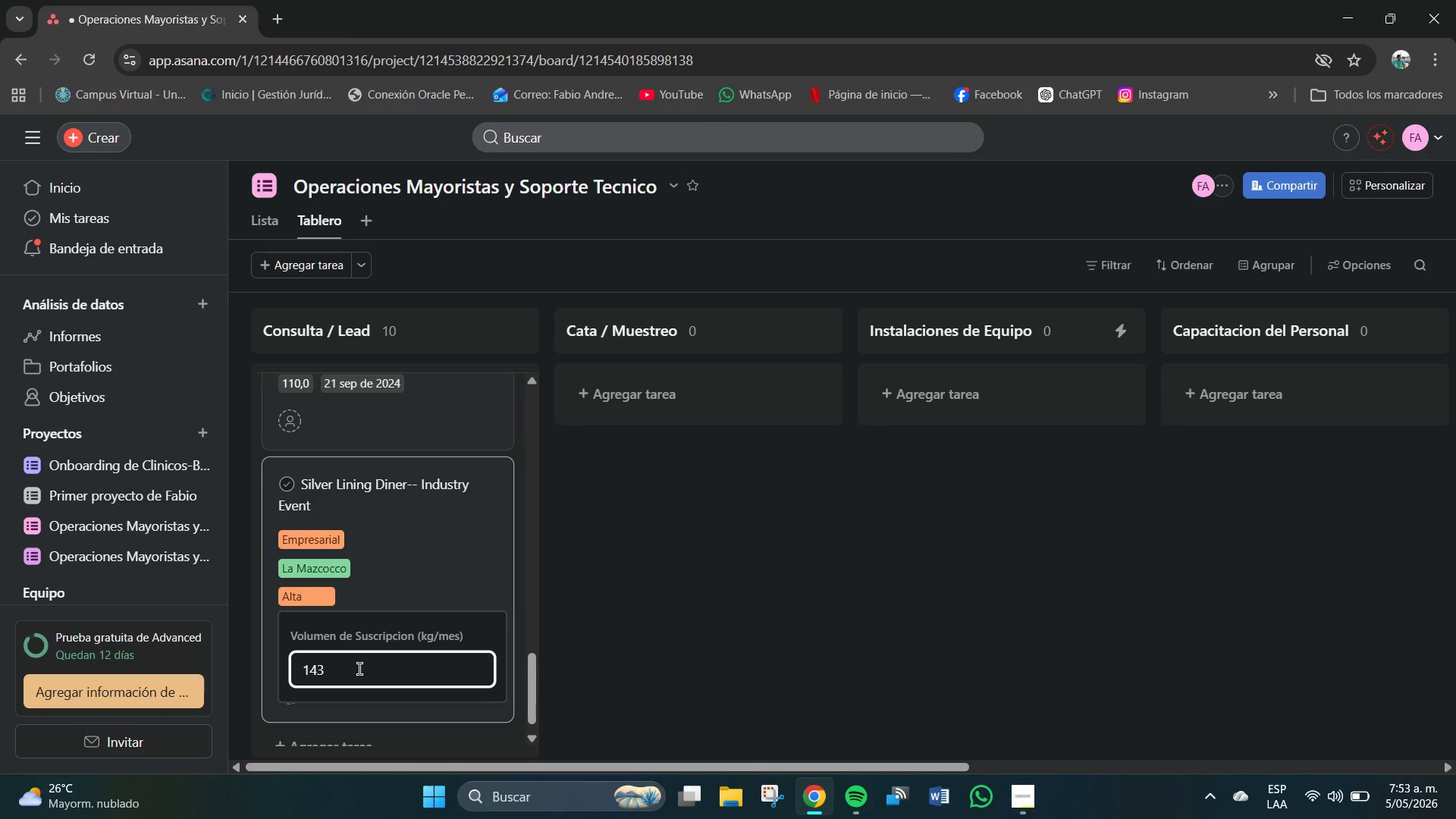 
key(NumpadEnter)
 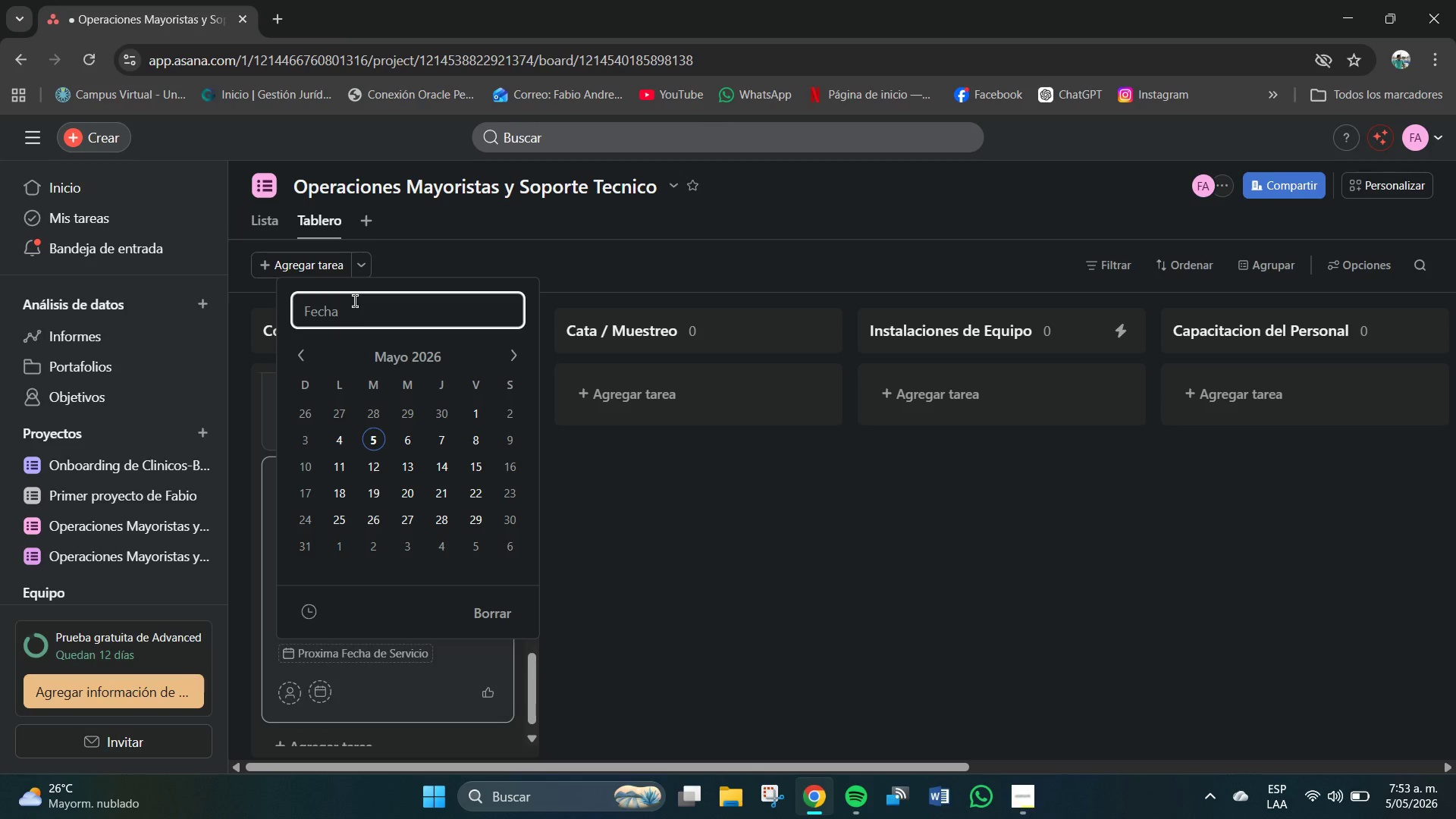 
key(Numpad2)
 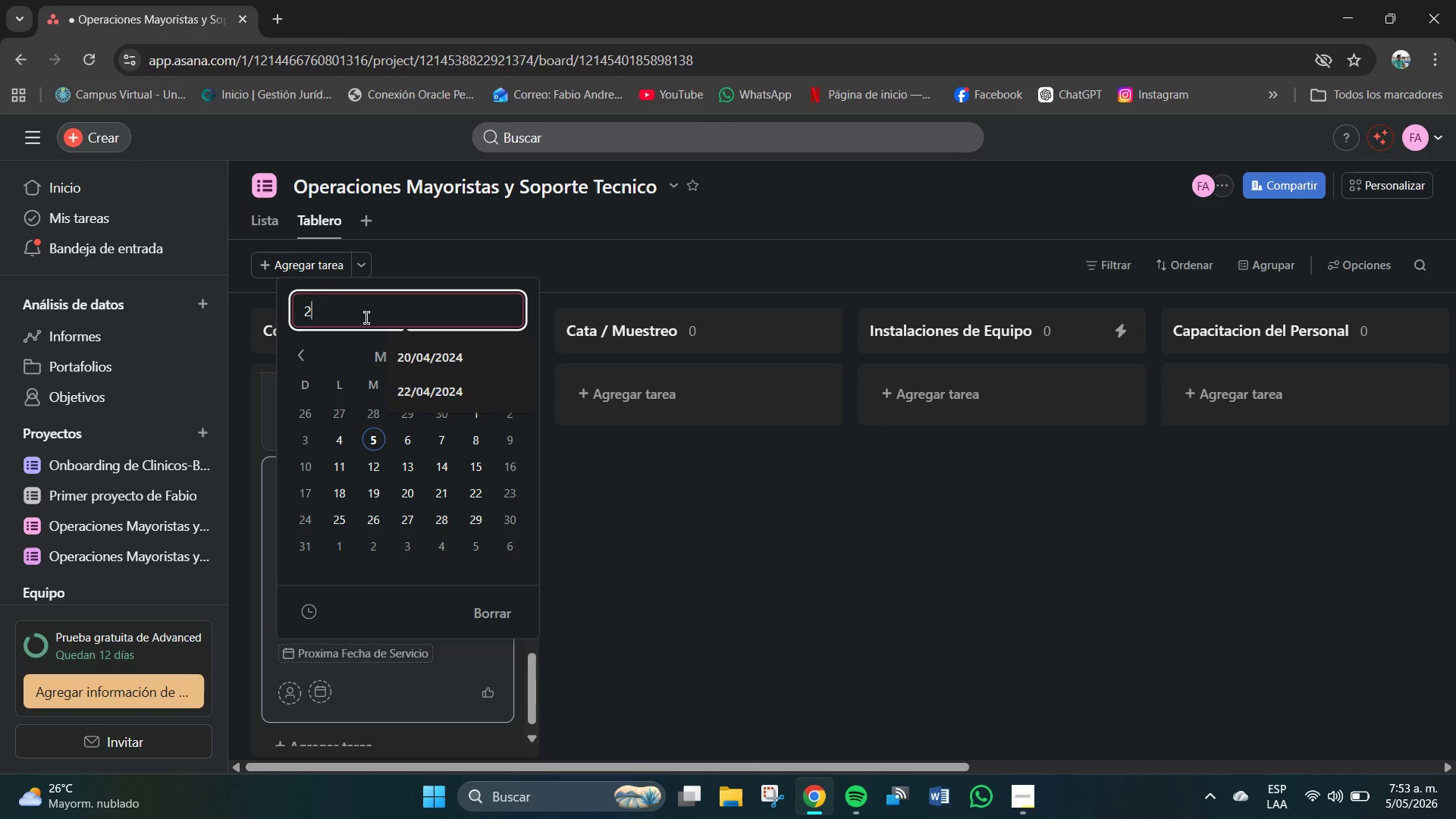 
key(Numpad7)
 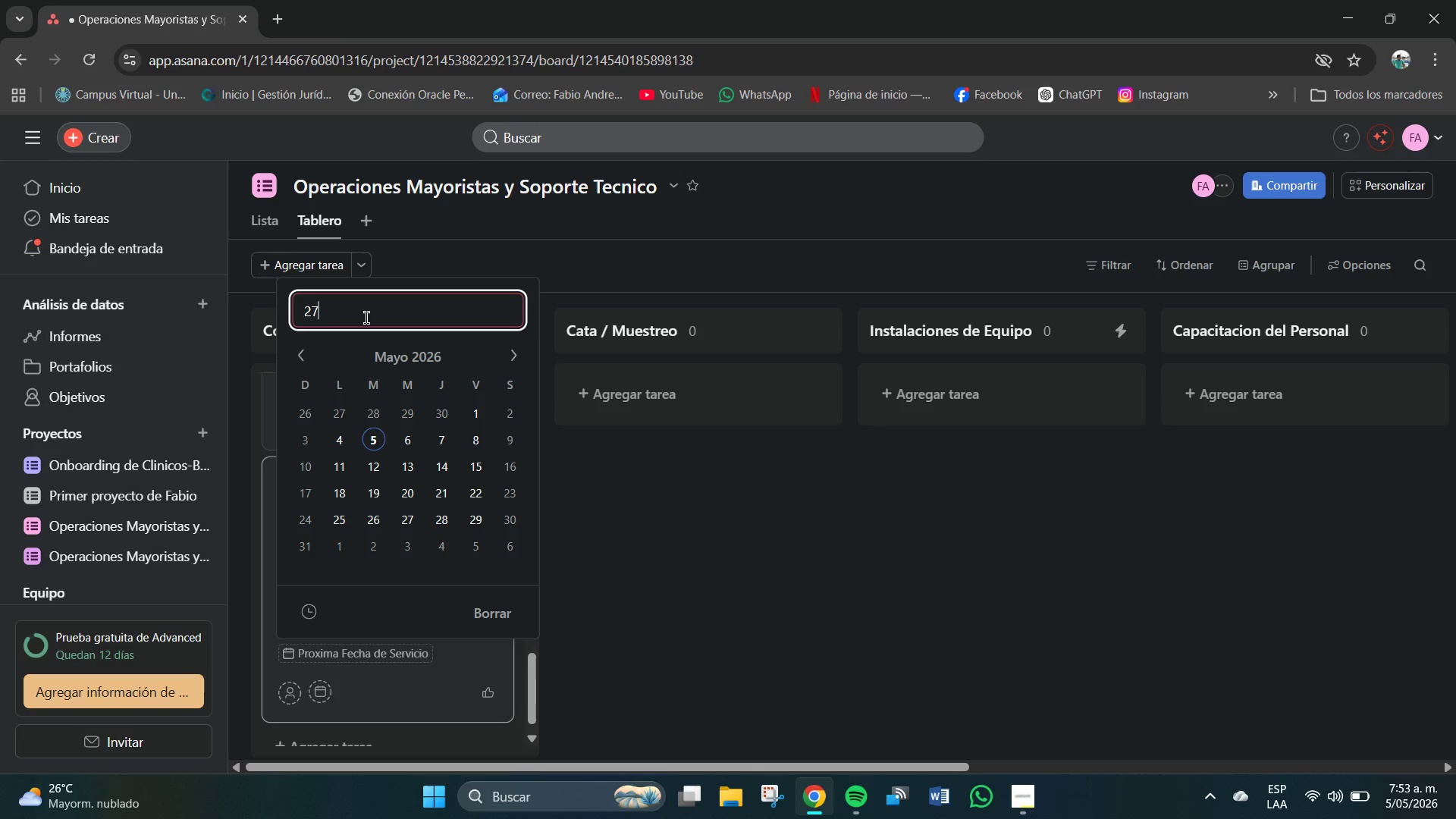 
key(Shift+7)
 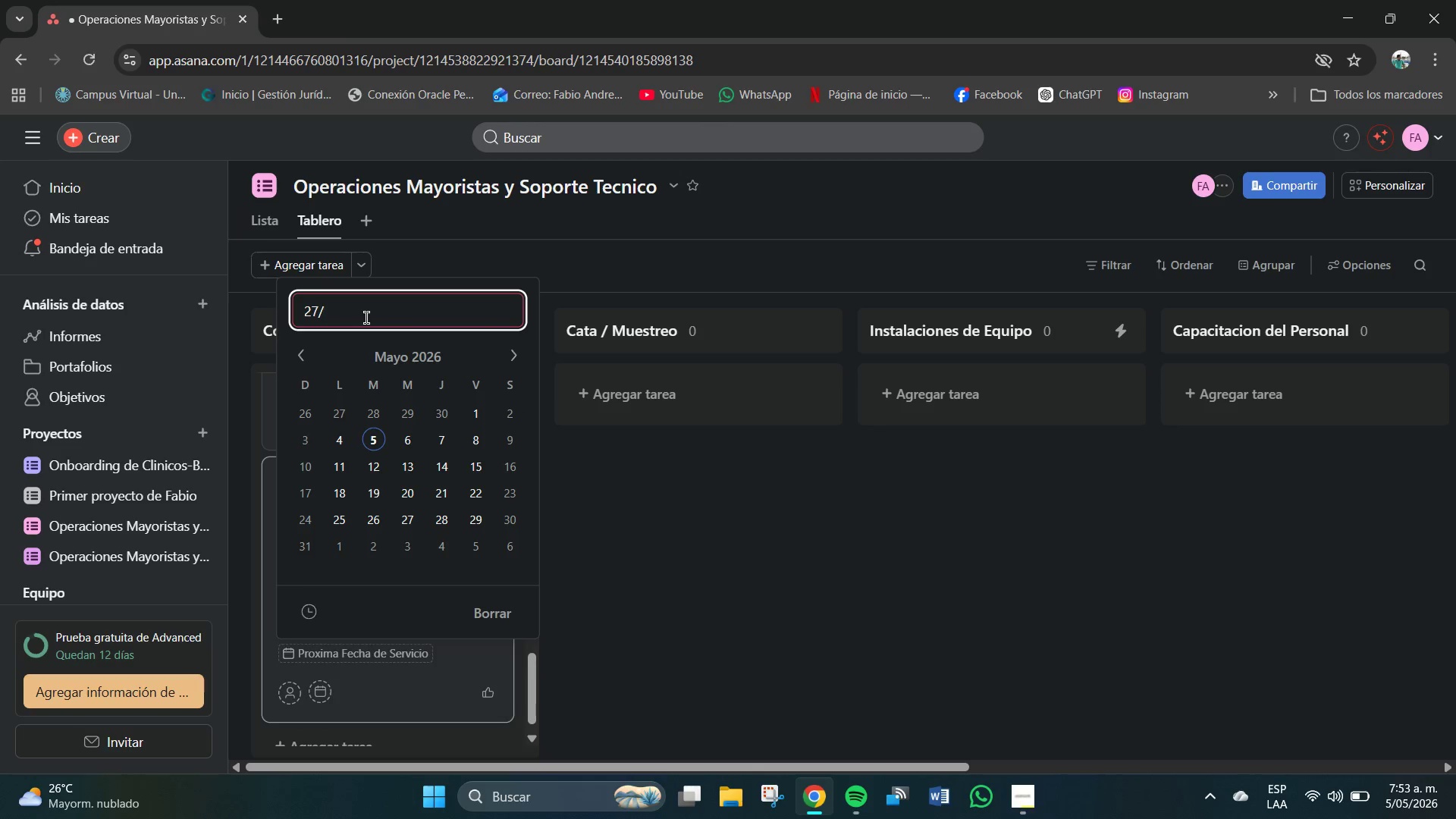 
key(Numpad0)
 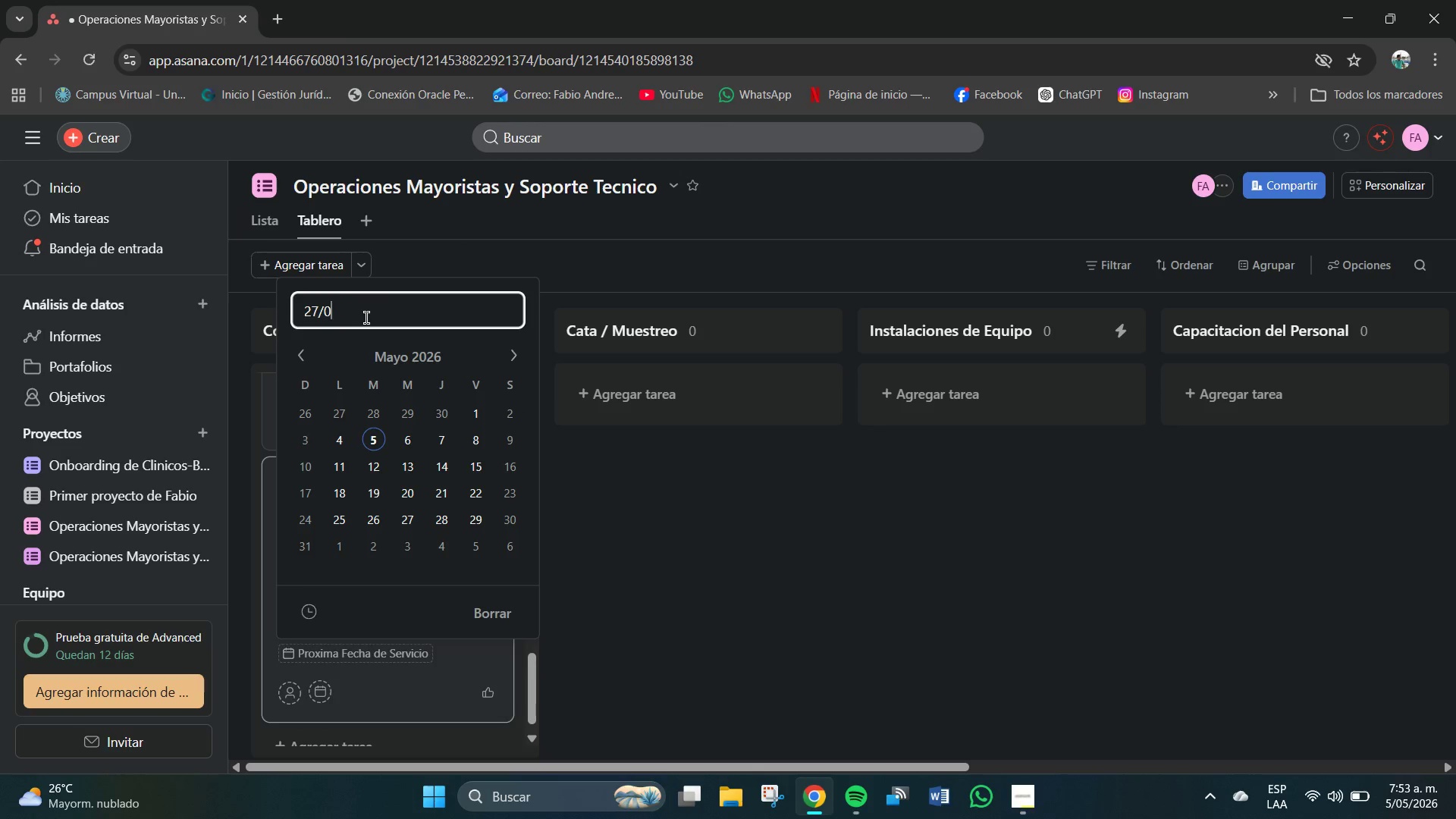 
key(Numpad6)
 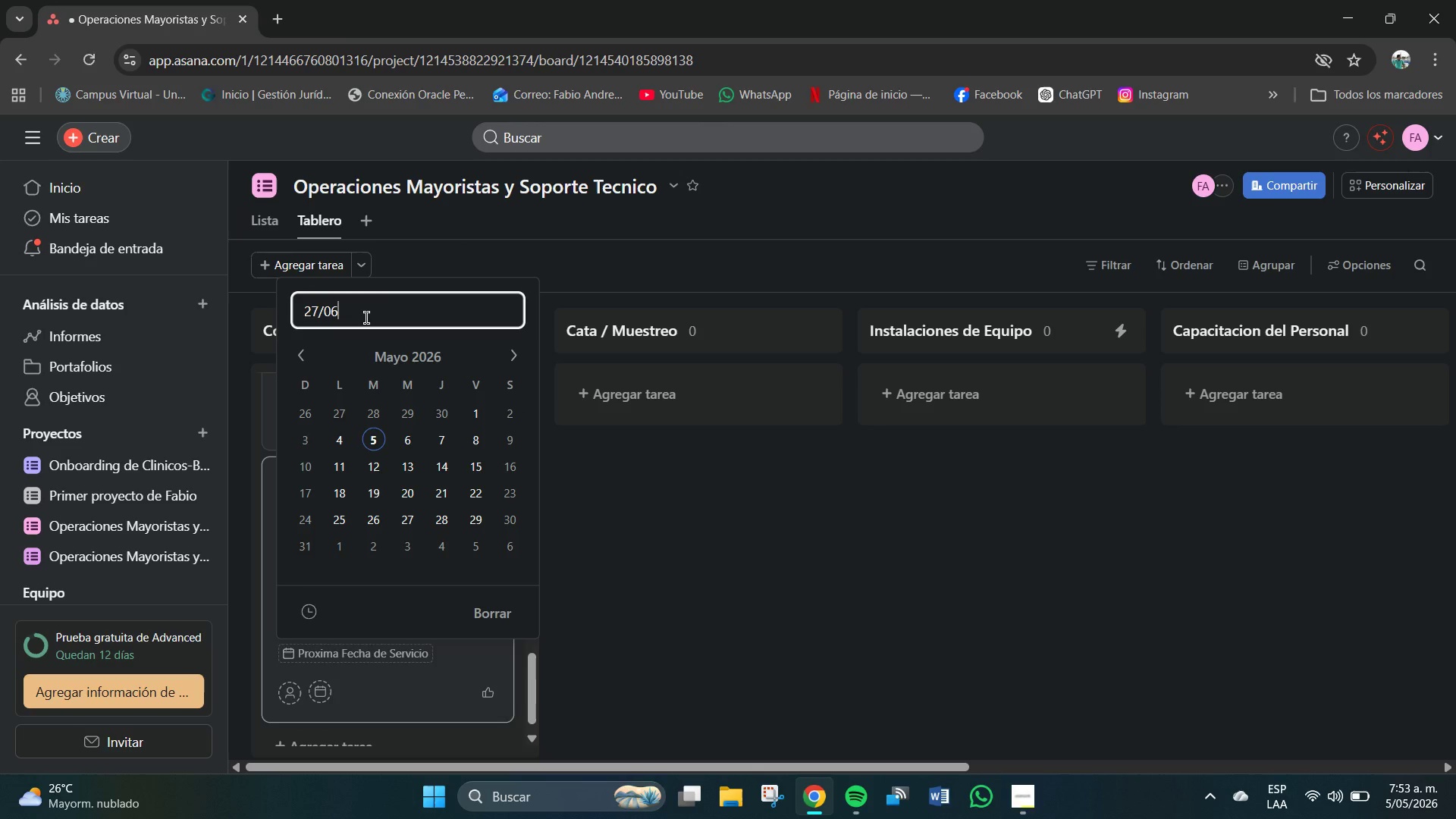 
key(Shift+7)
 